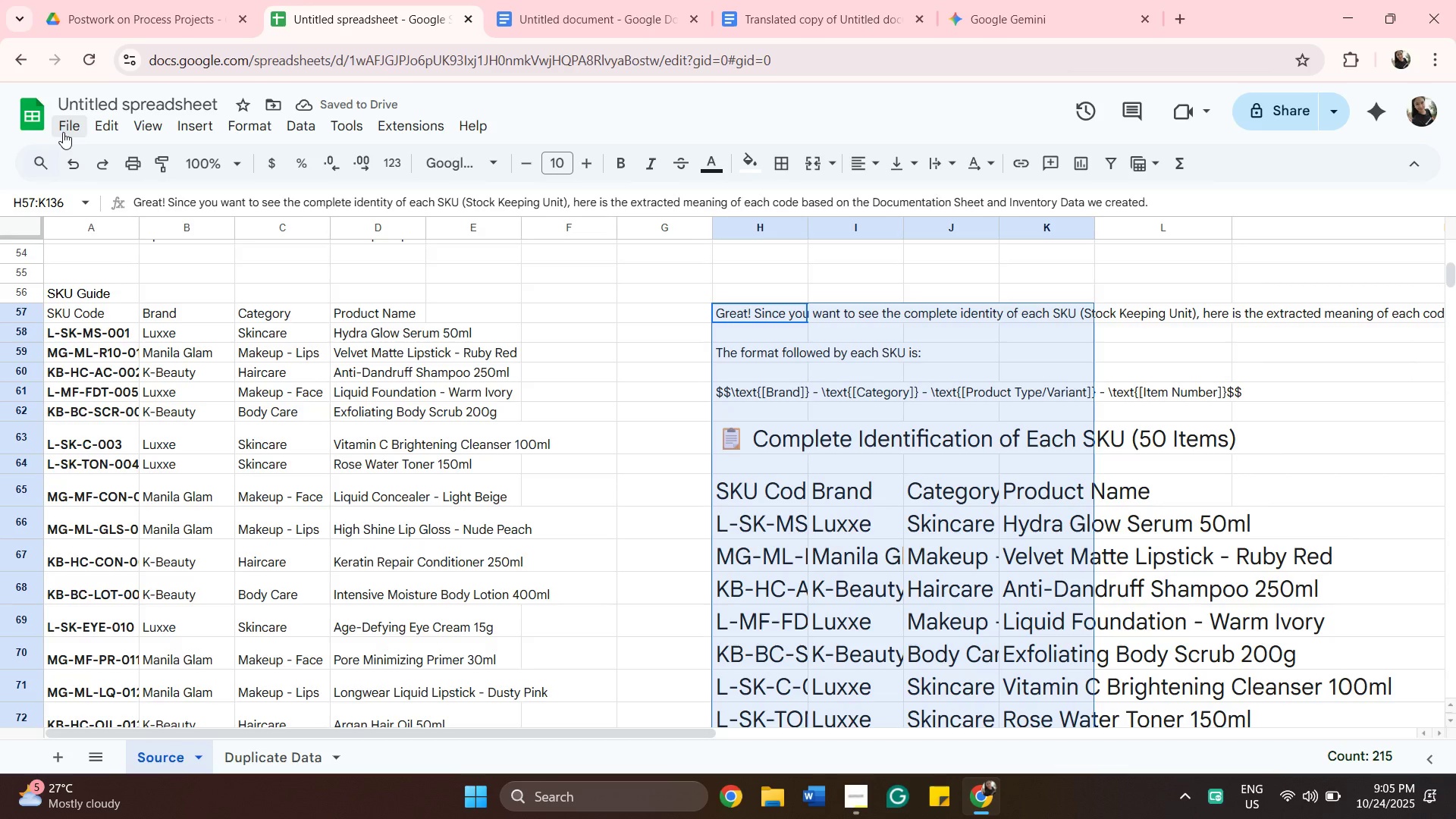 
left_click([67, 166])
 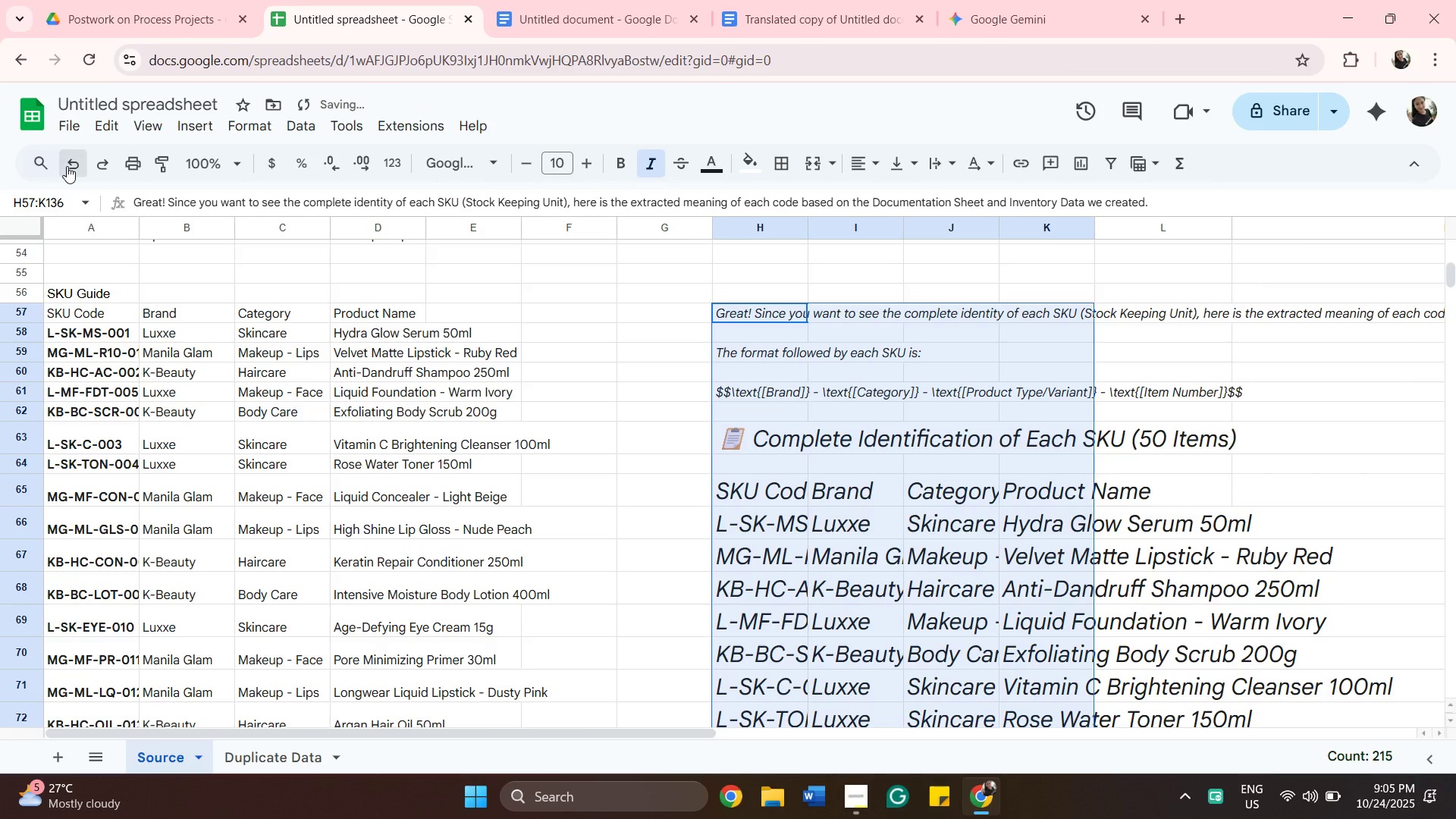 
left_click([67, 166])
 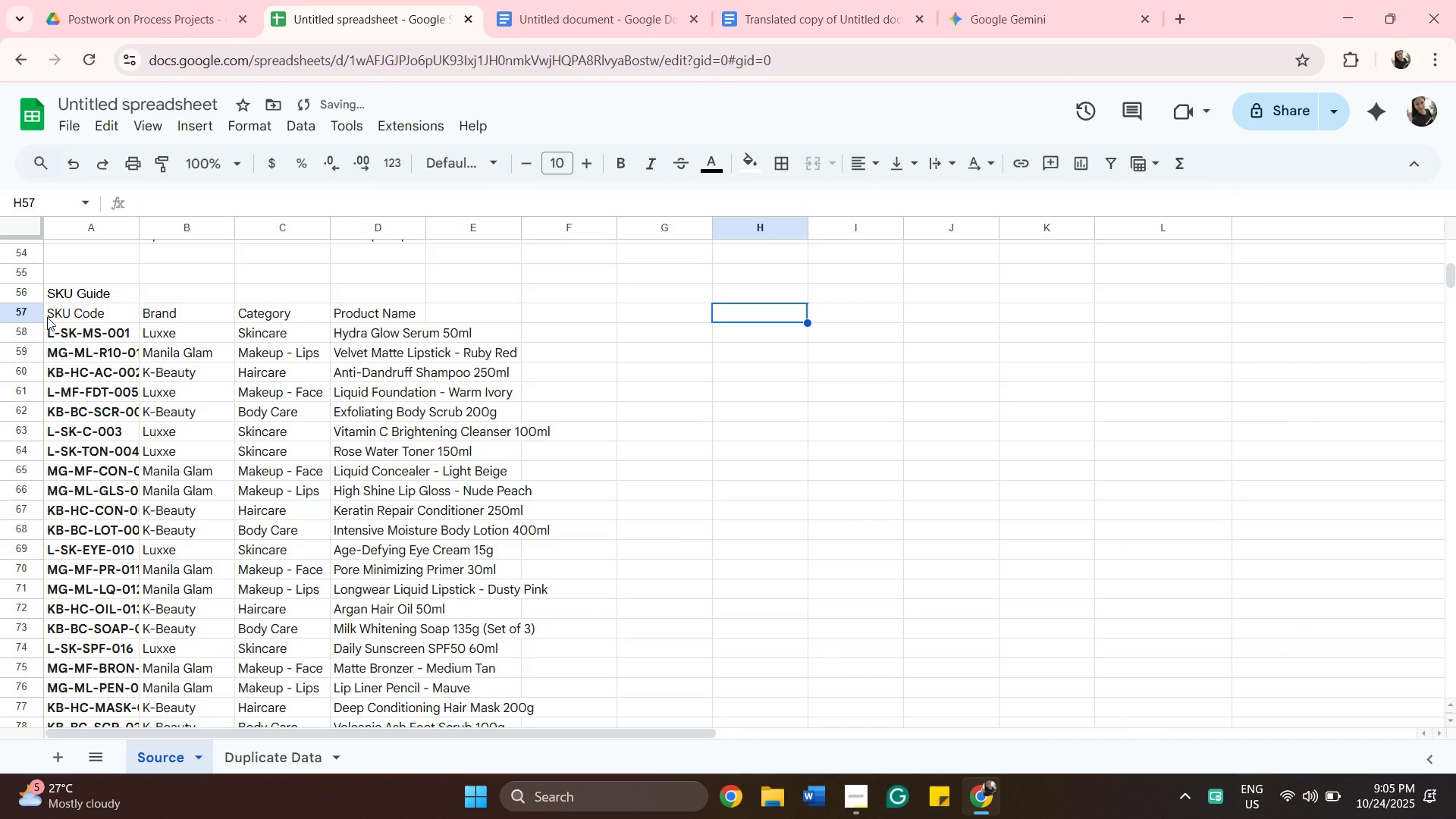 
left_click([55, 311])
 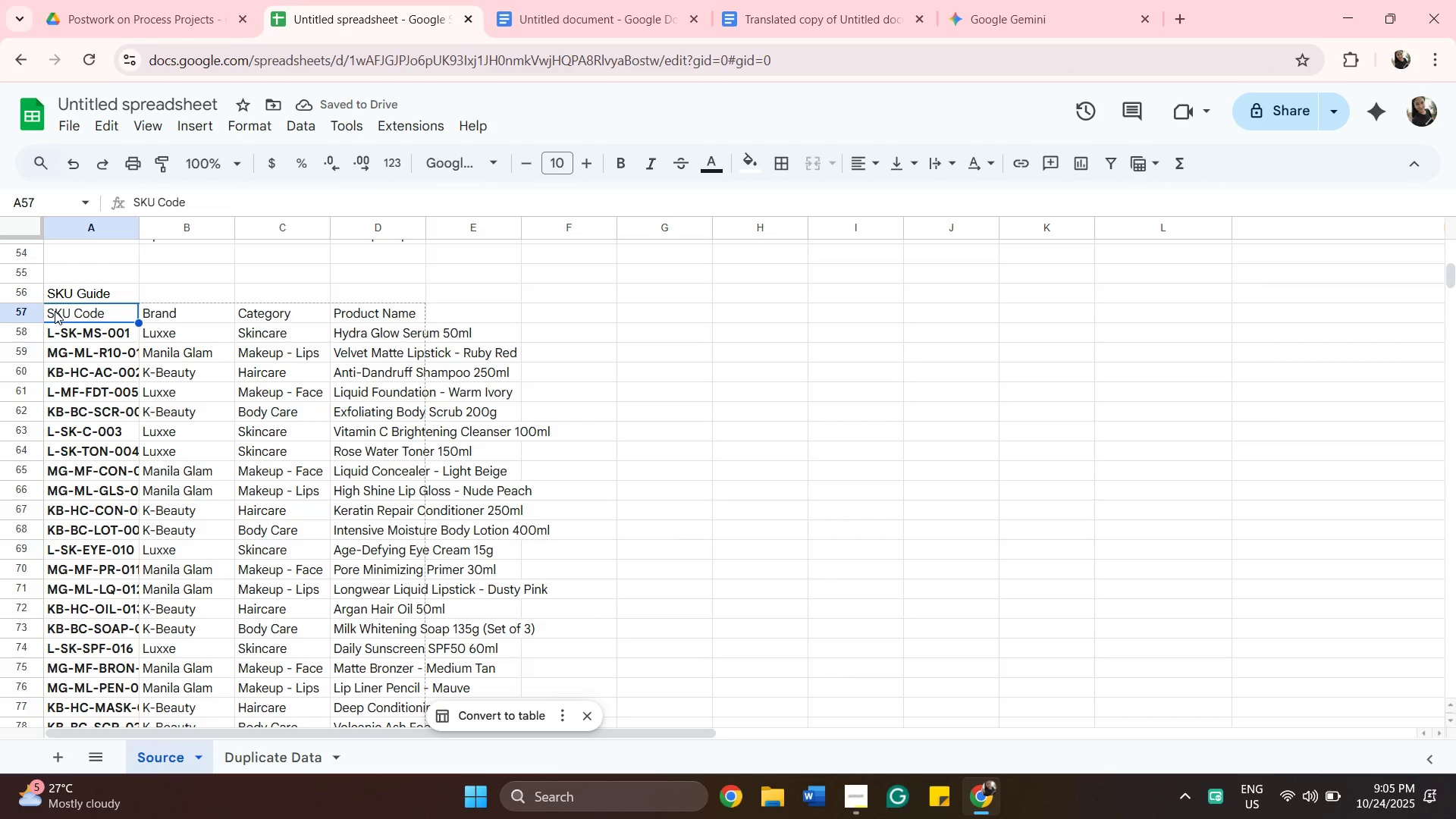 
scroll: coordinate [55, 311], scroll_direction: down, amount: 2.0
 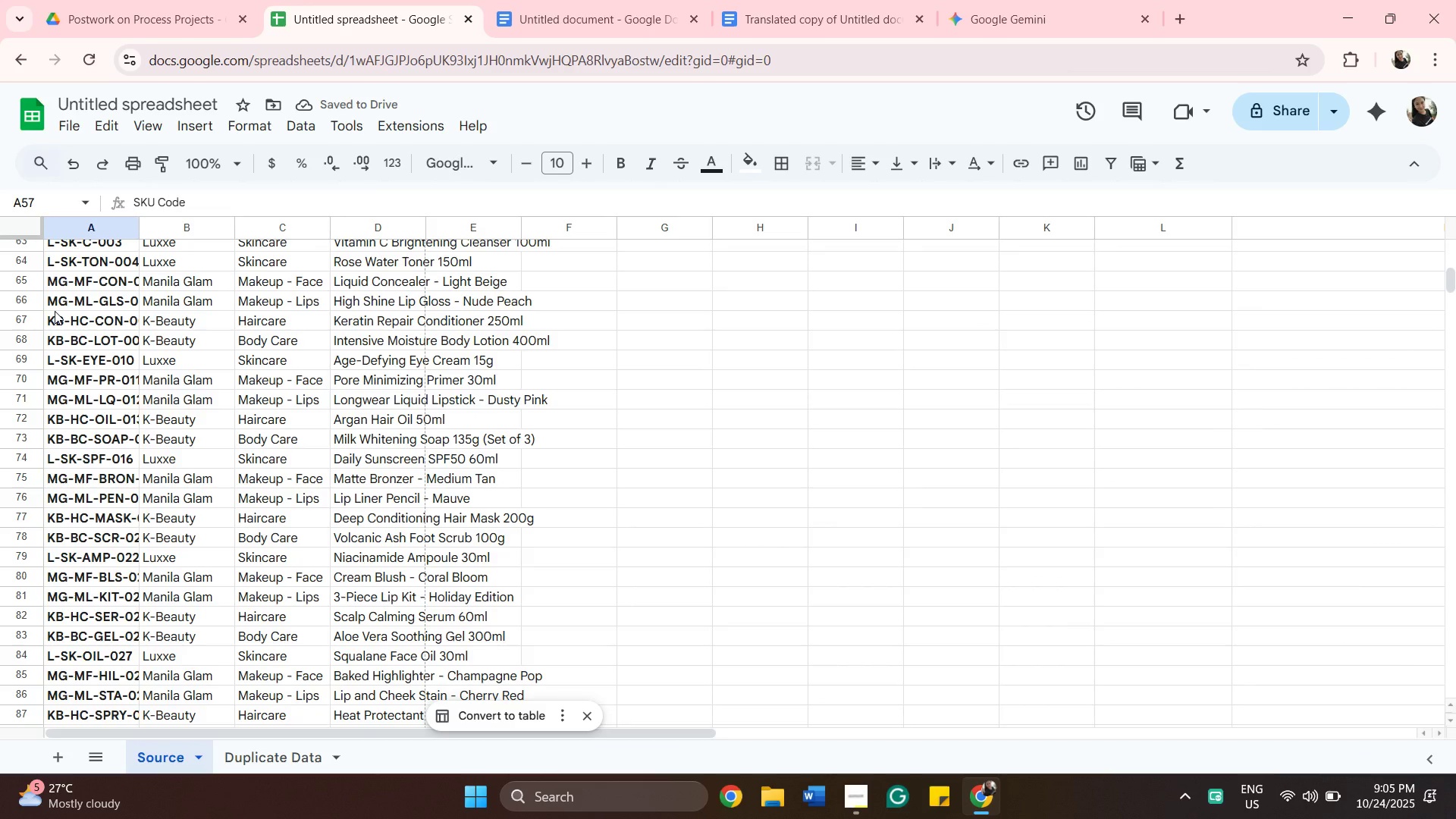 
scroll: coordinate [55, 311], scroll_direction: up, amount: 2.0
 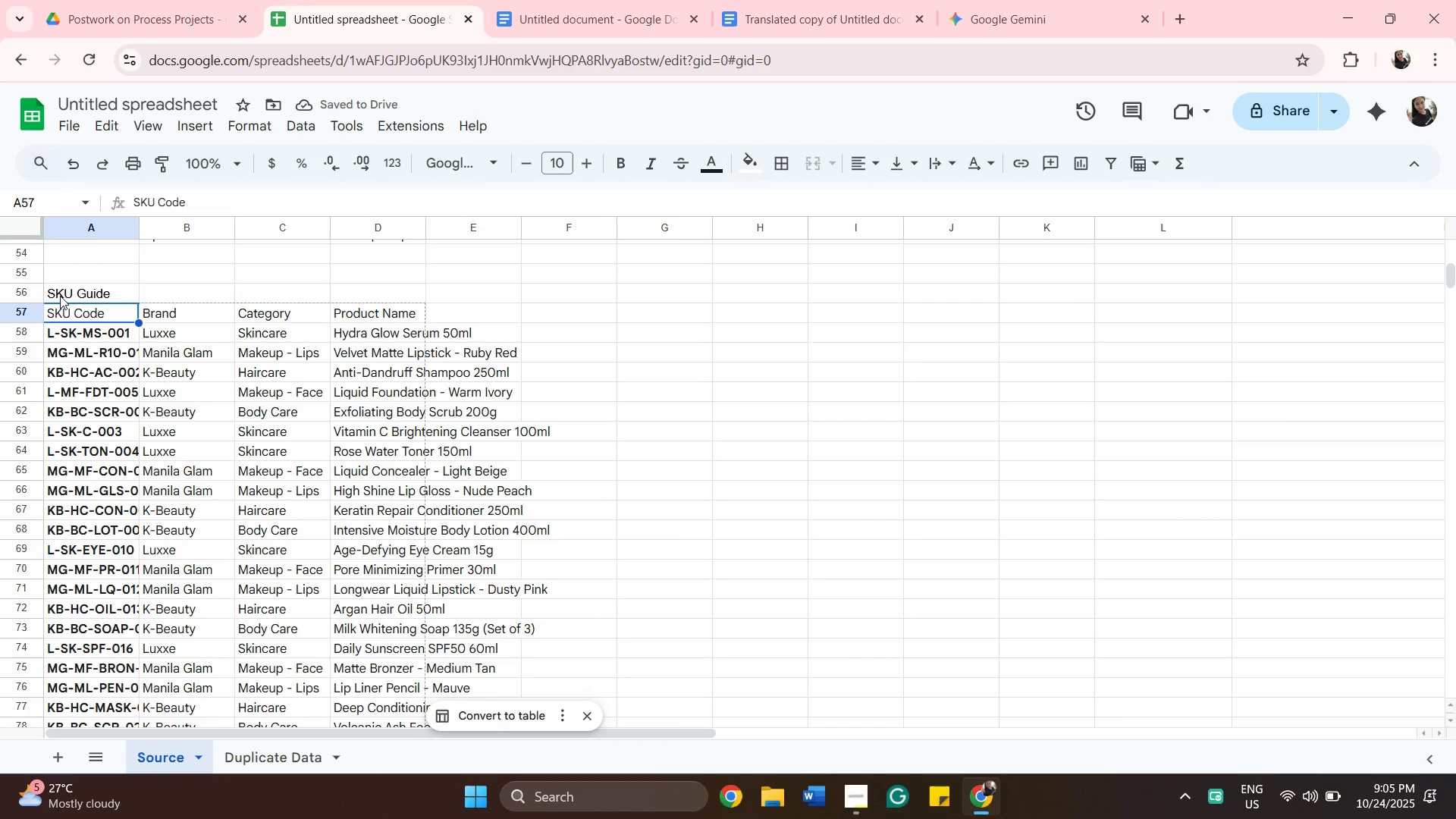 
left_click([60, 296])
 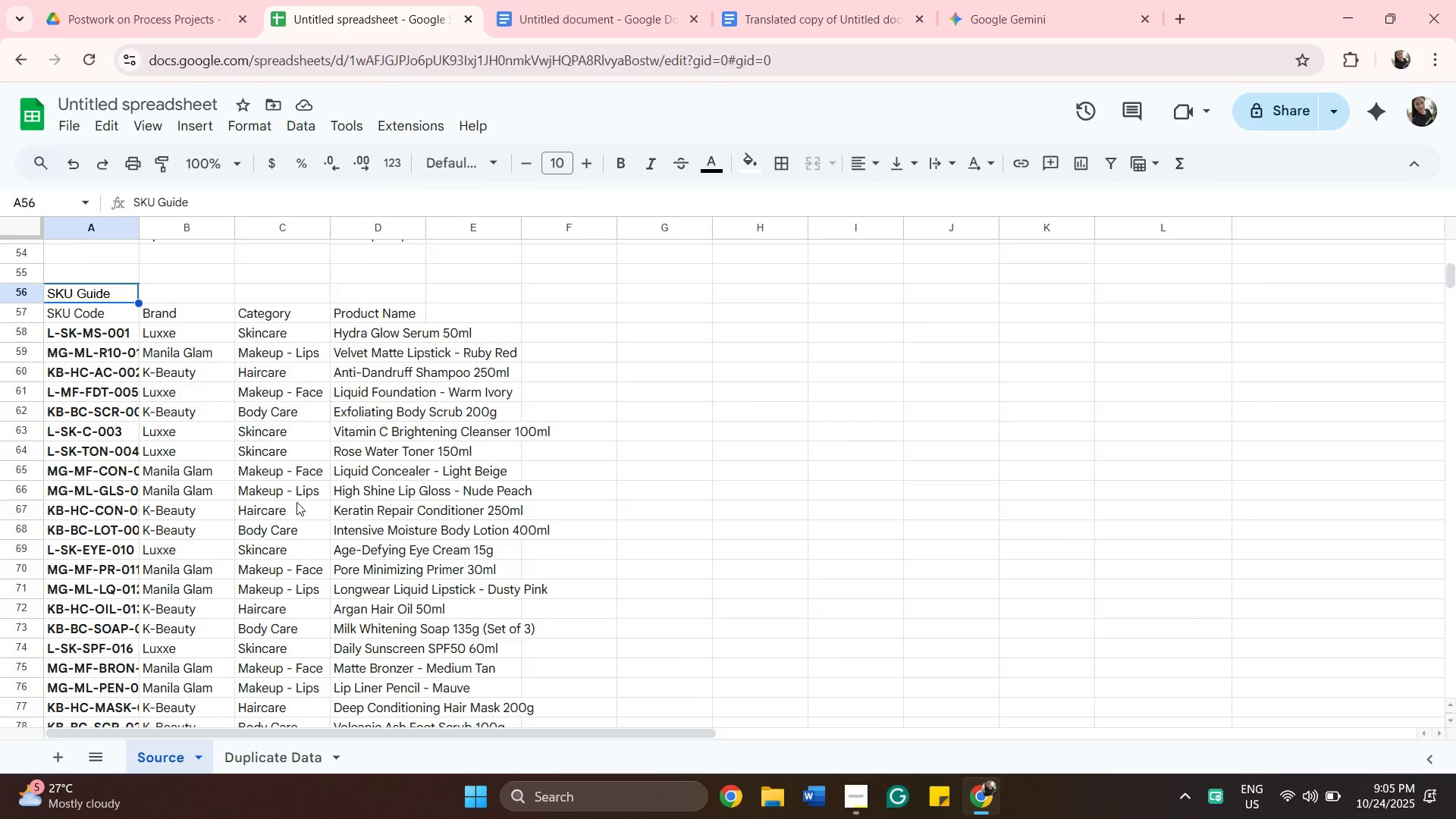 
scroll: coordinate [307, 494], scroll_direction: down, amount: 9.0
 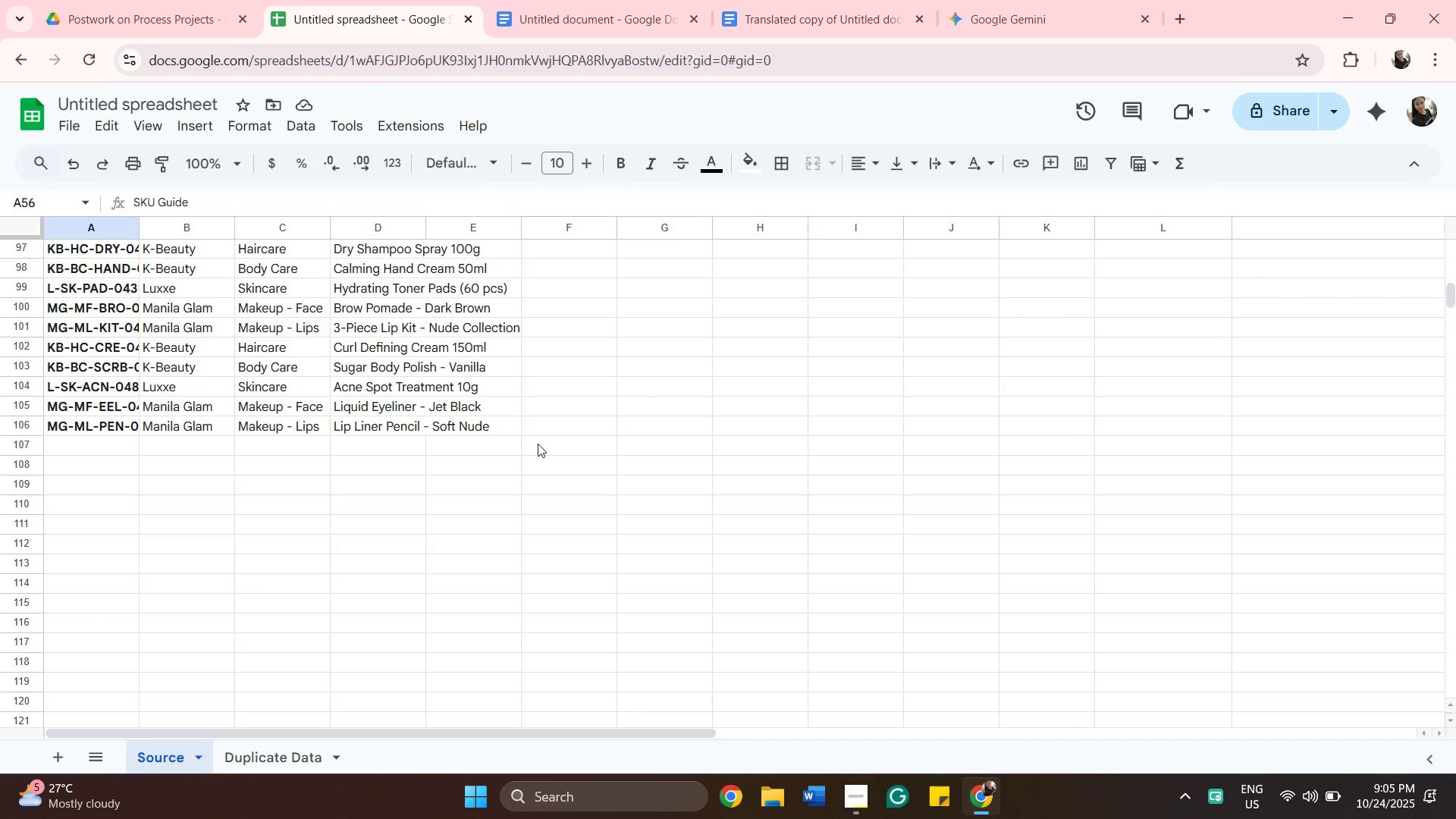 
hold_key(key=ShiftLeft, duration=0.64)
left_click([538, 444])
 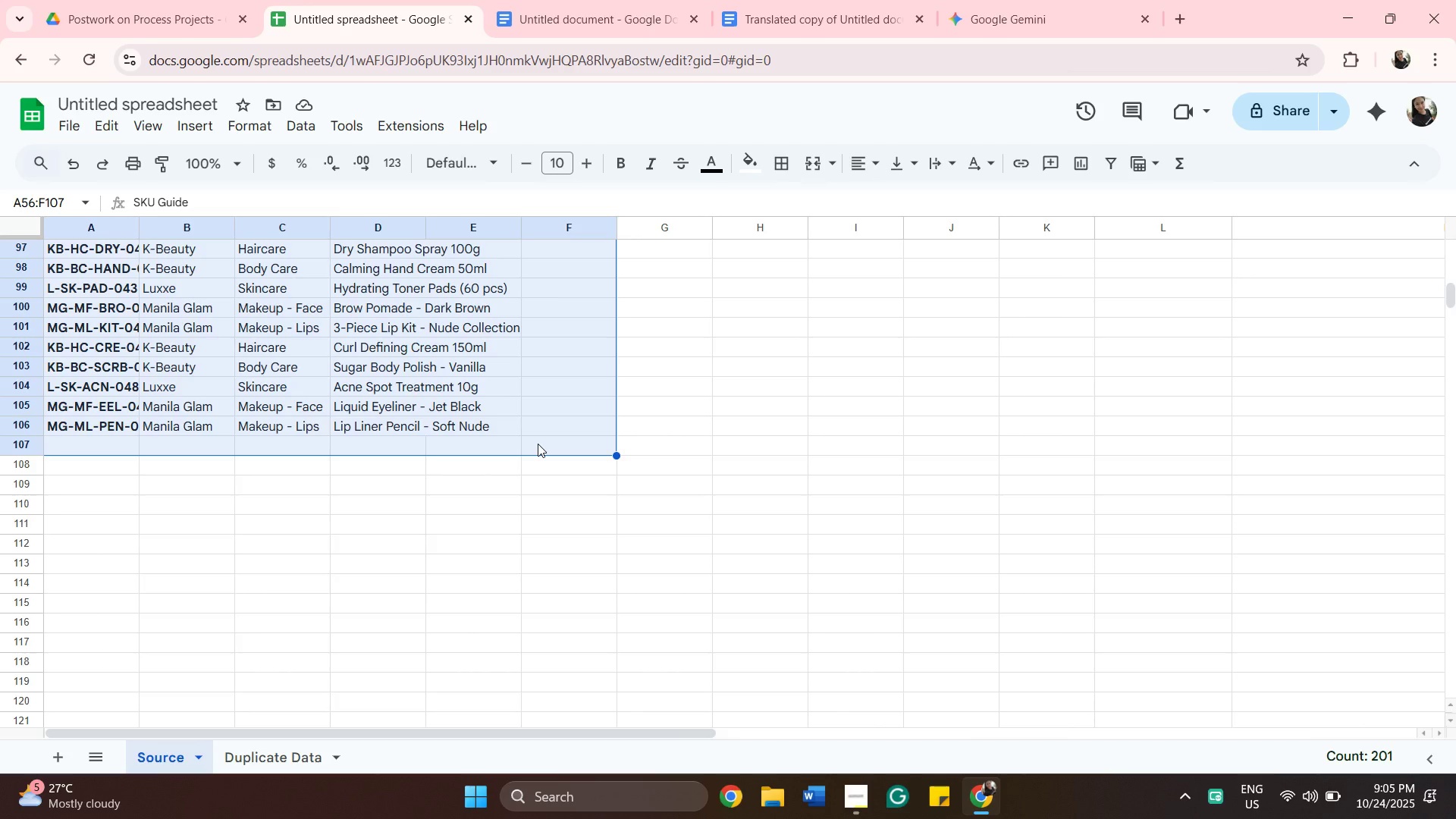 
key(Control+V)
 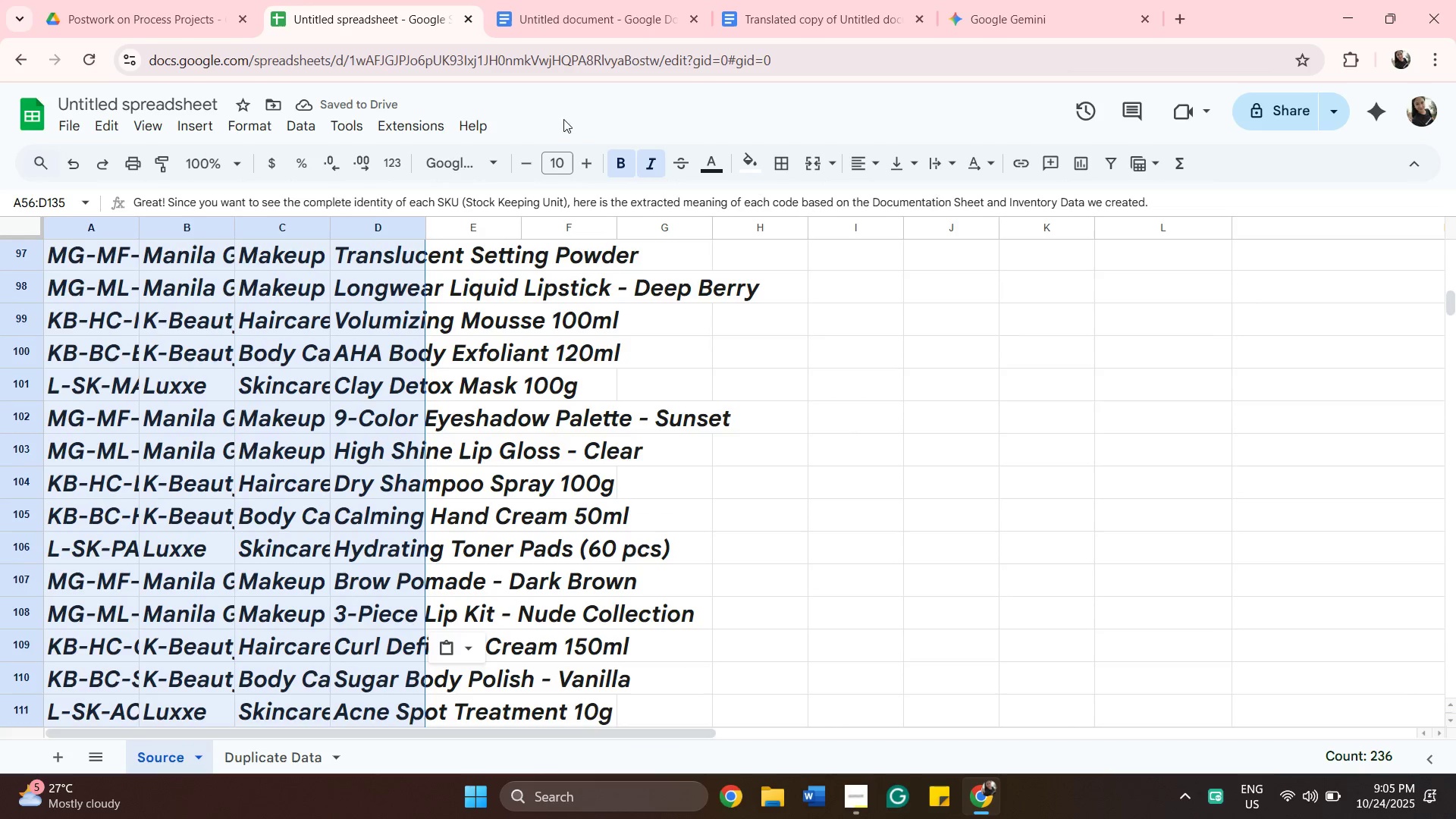 
left_click([555, 159])
 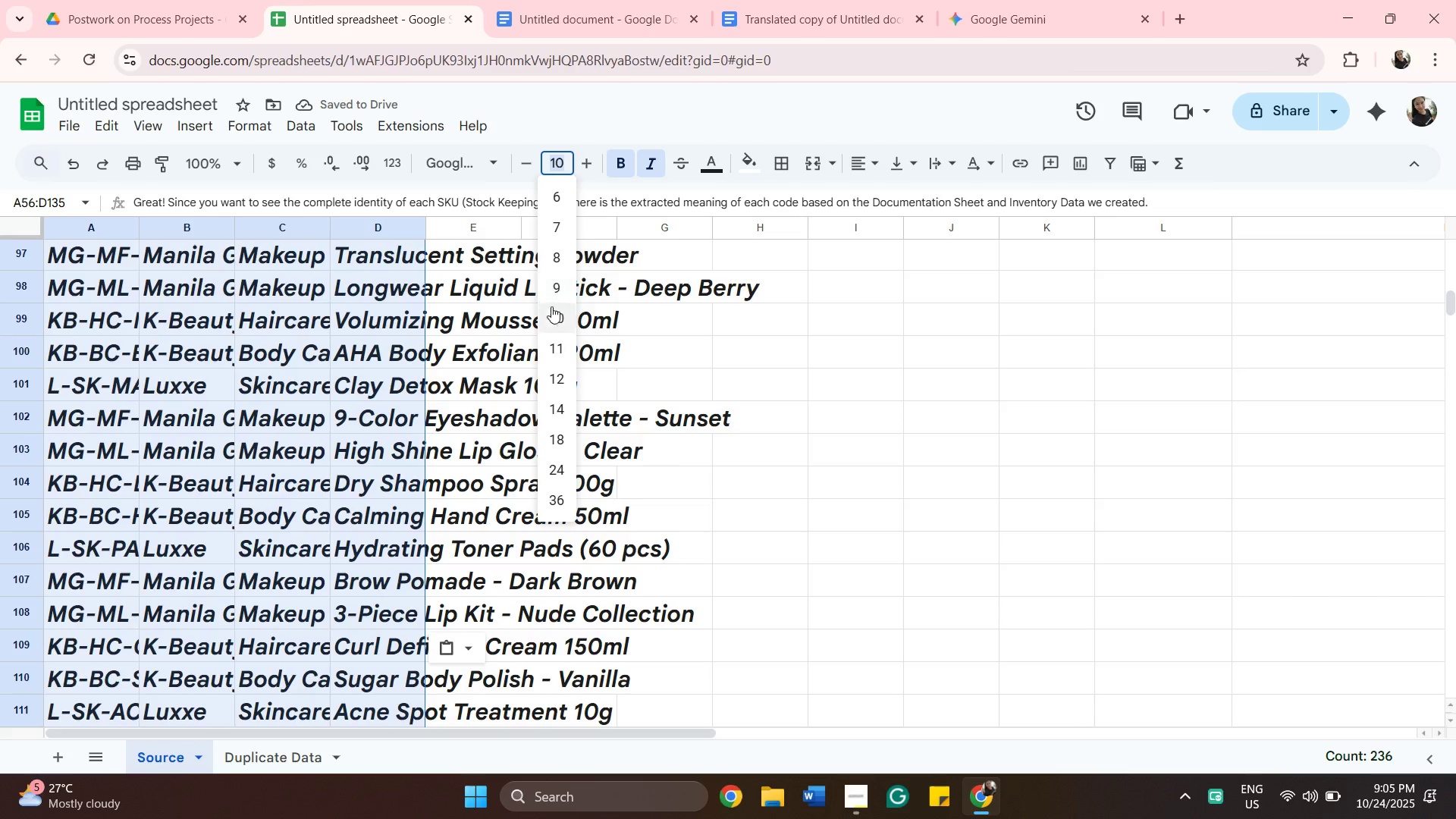 
left_click([551, 318])
 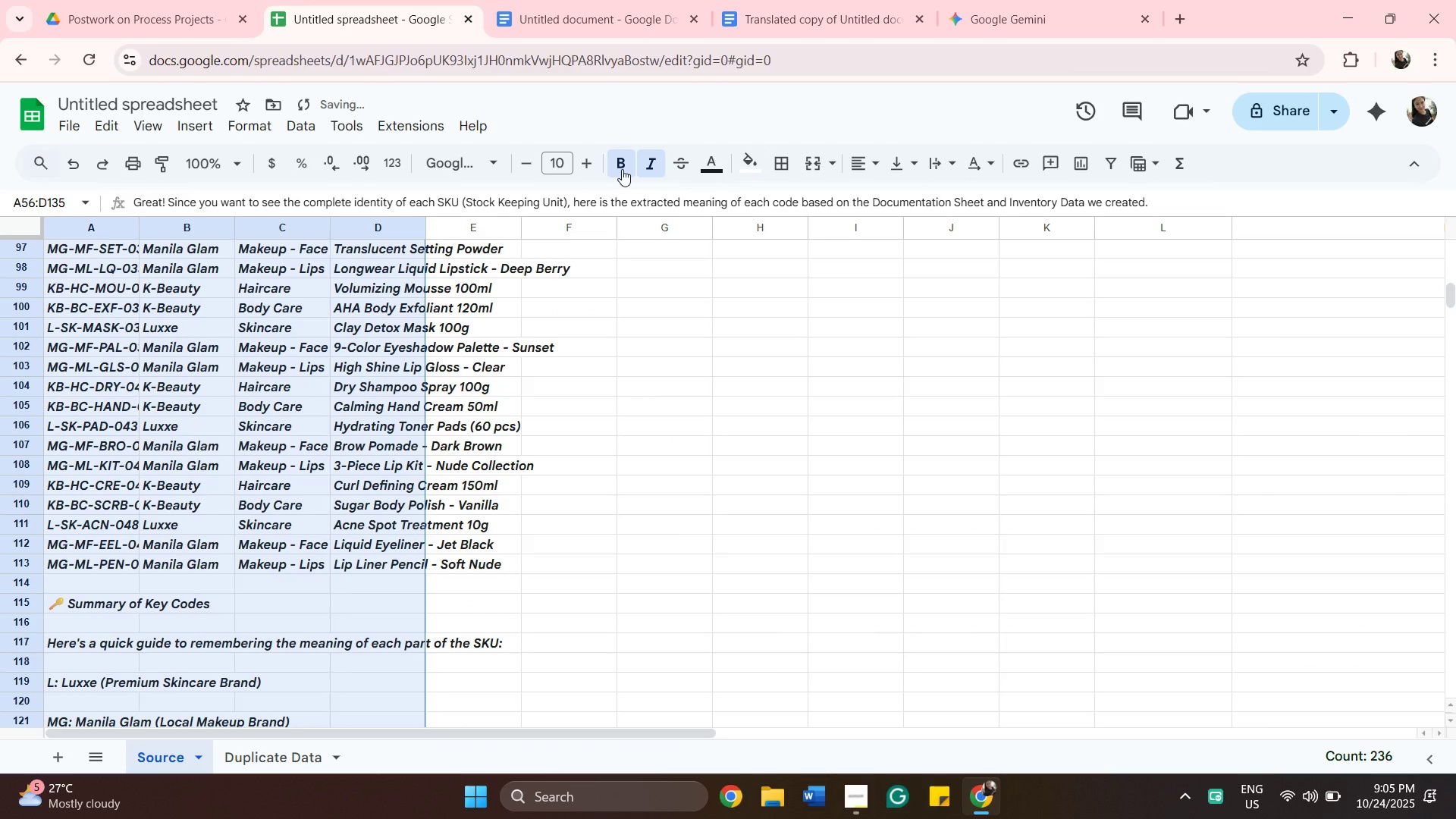 
left_click([622, 169])
 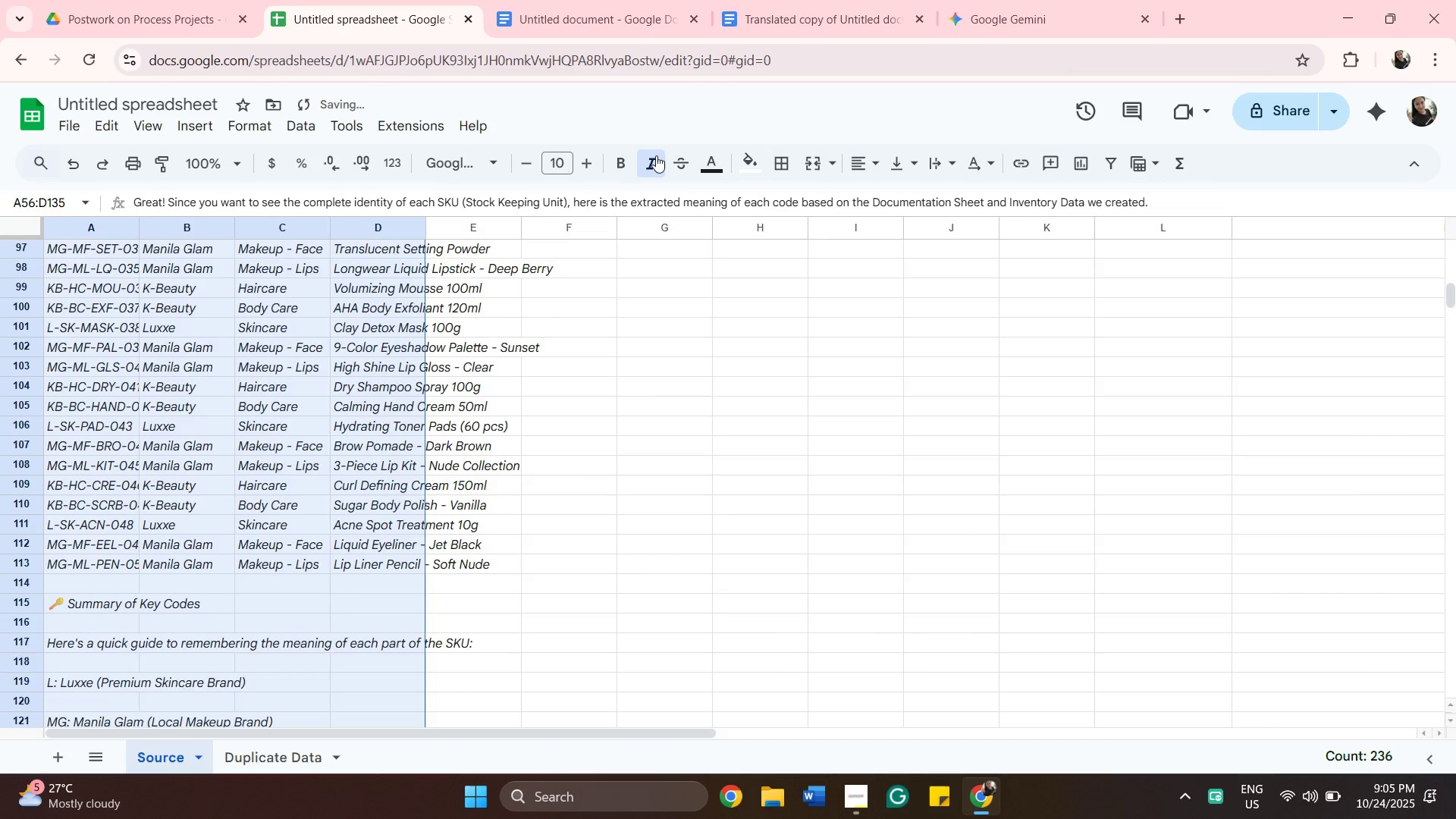 
left_click([656, 155])
 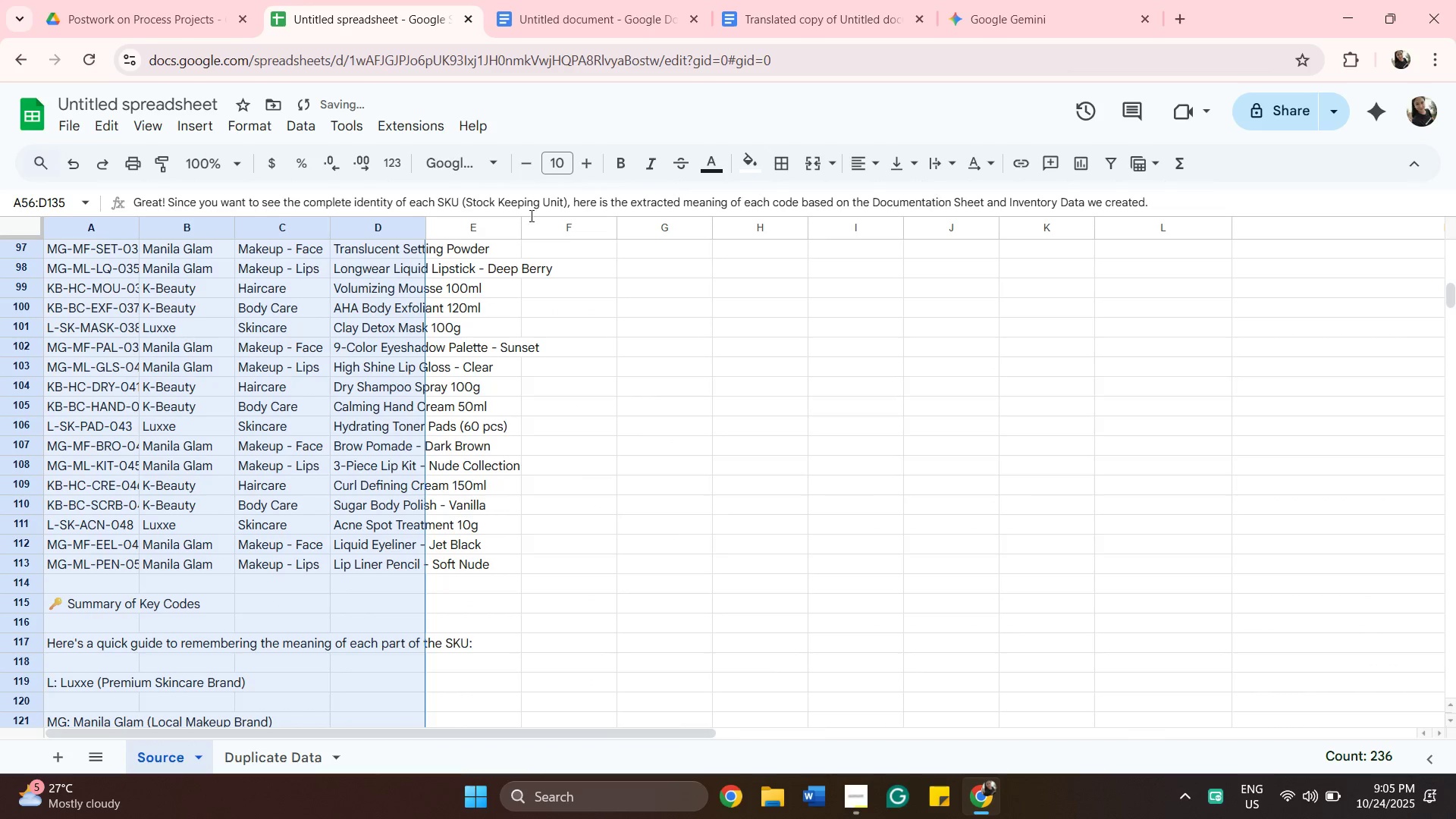 
scroll: coordinate [638, 626], scroll_direction: down, amount: 6.0
 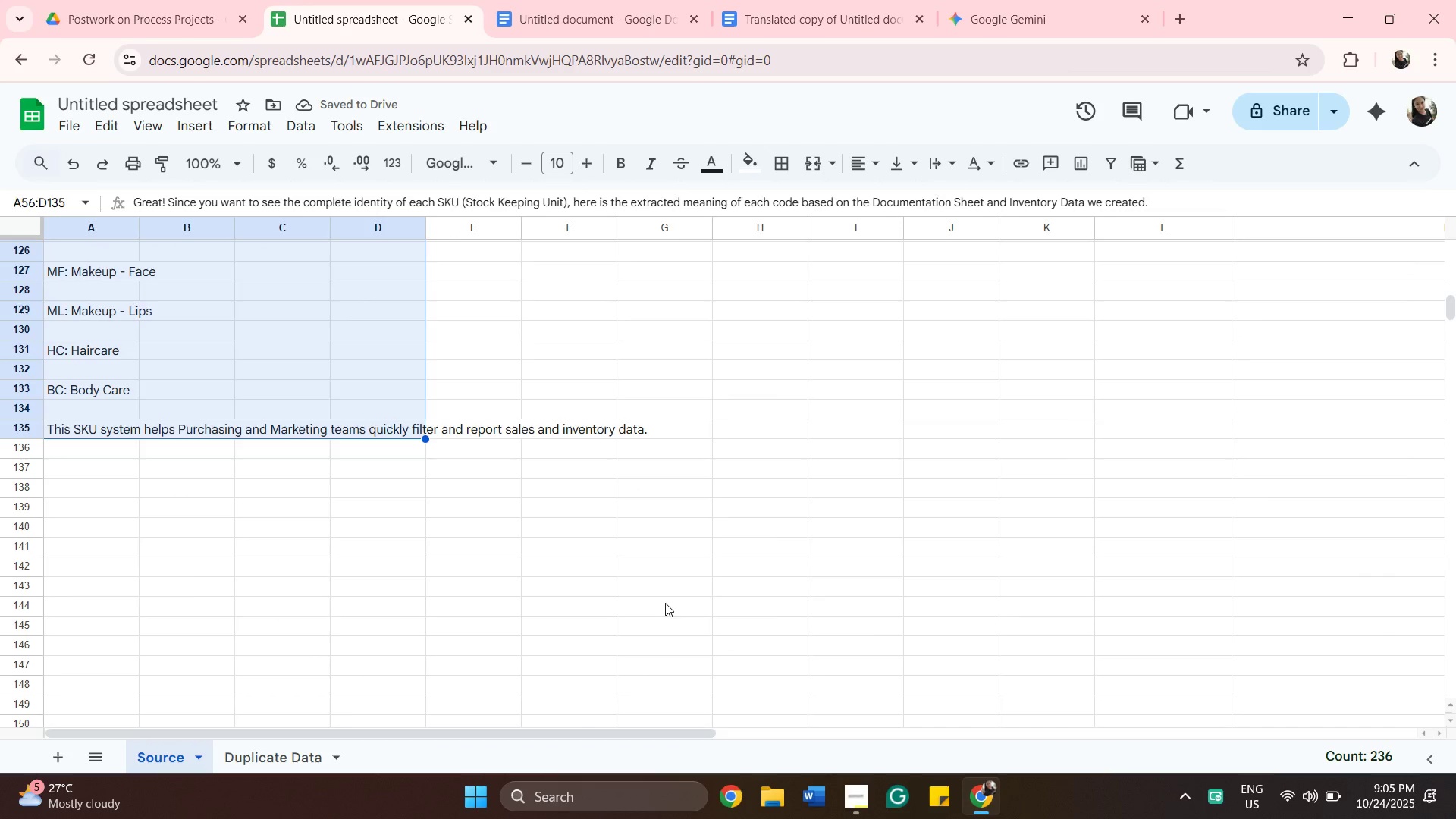 
left_click([665, 603])
 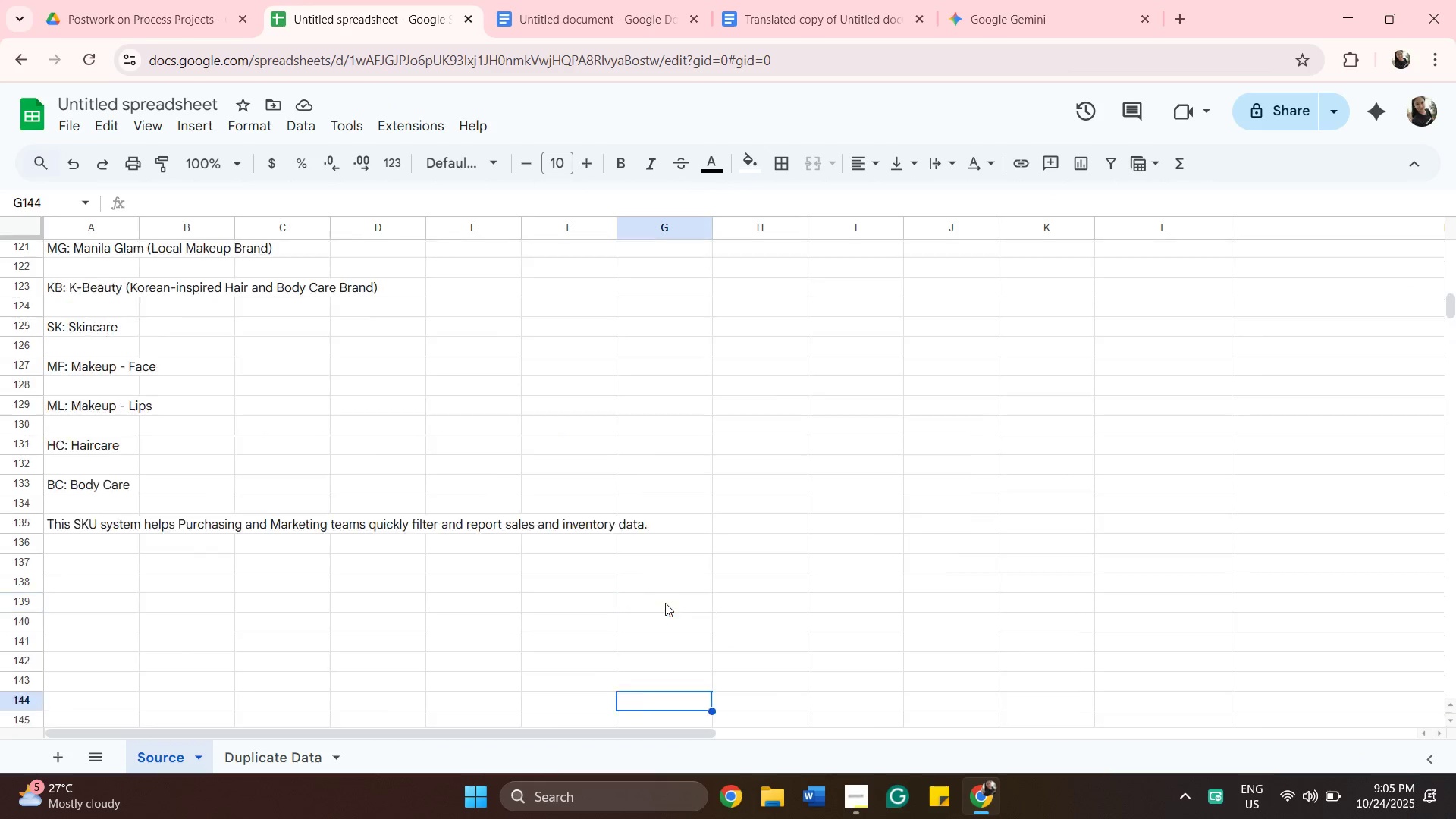 
scroll: coordinate [648, 506], scroll_direction: up, amount: 30.0
 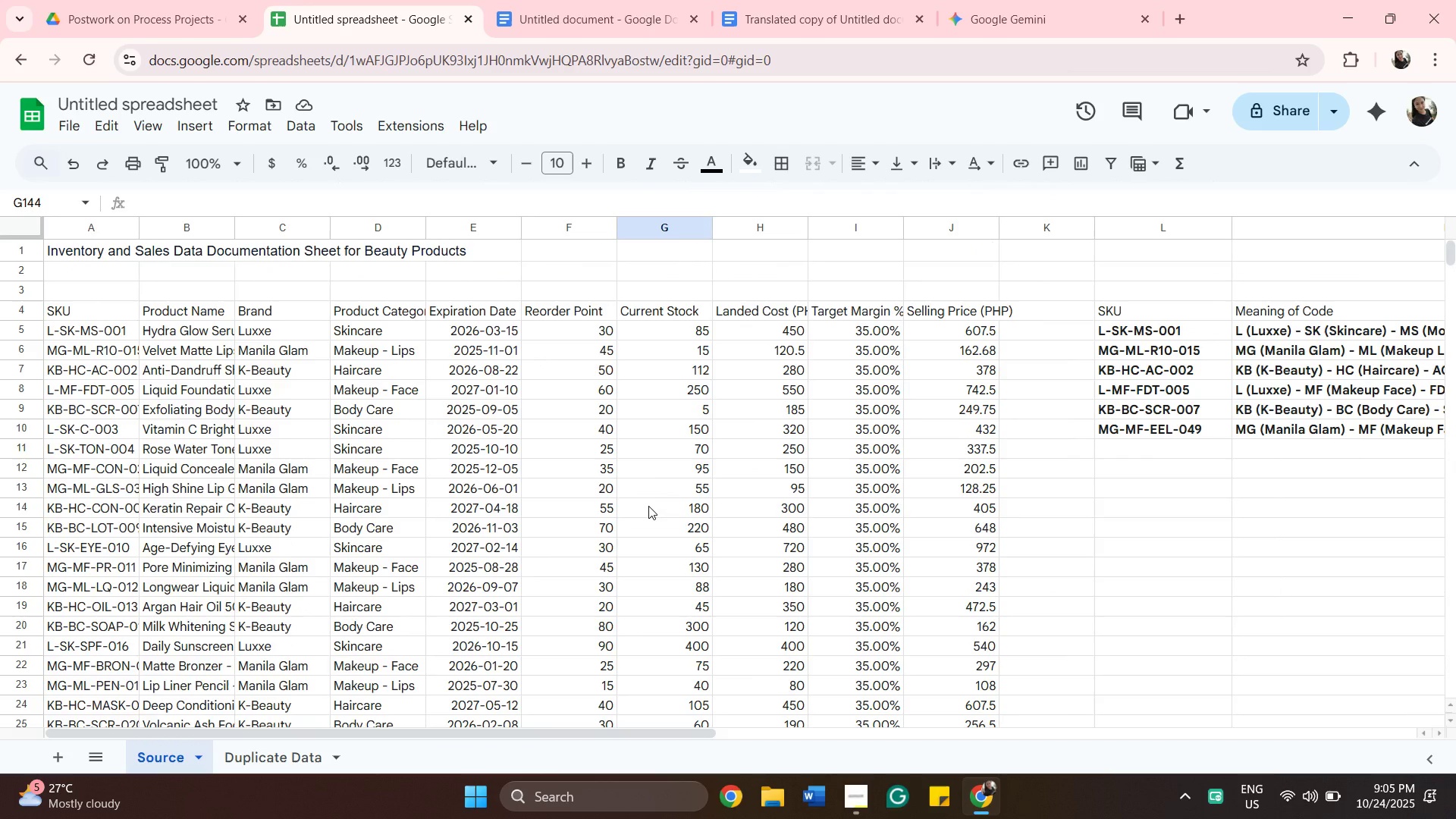 
wait(14.06)
 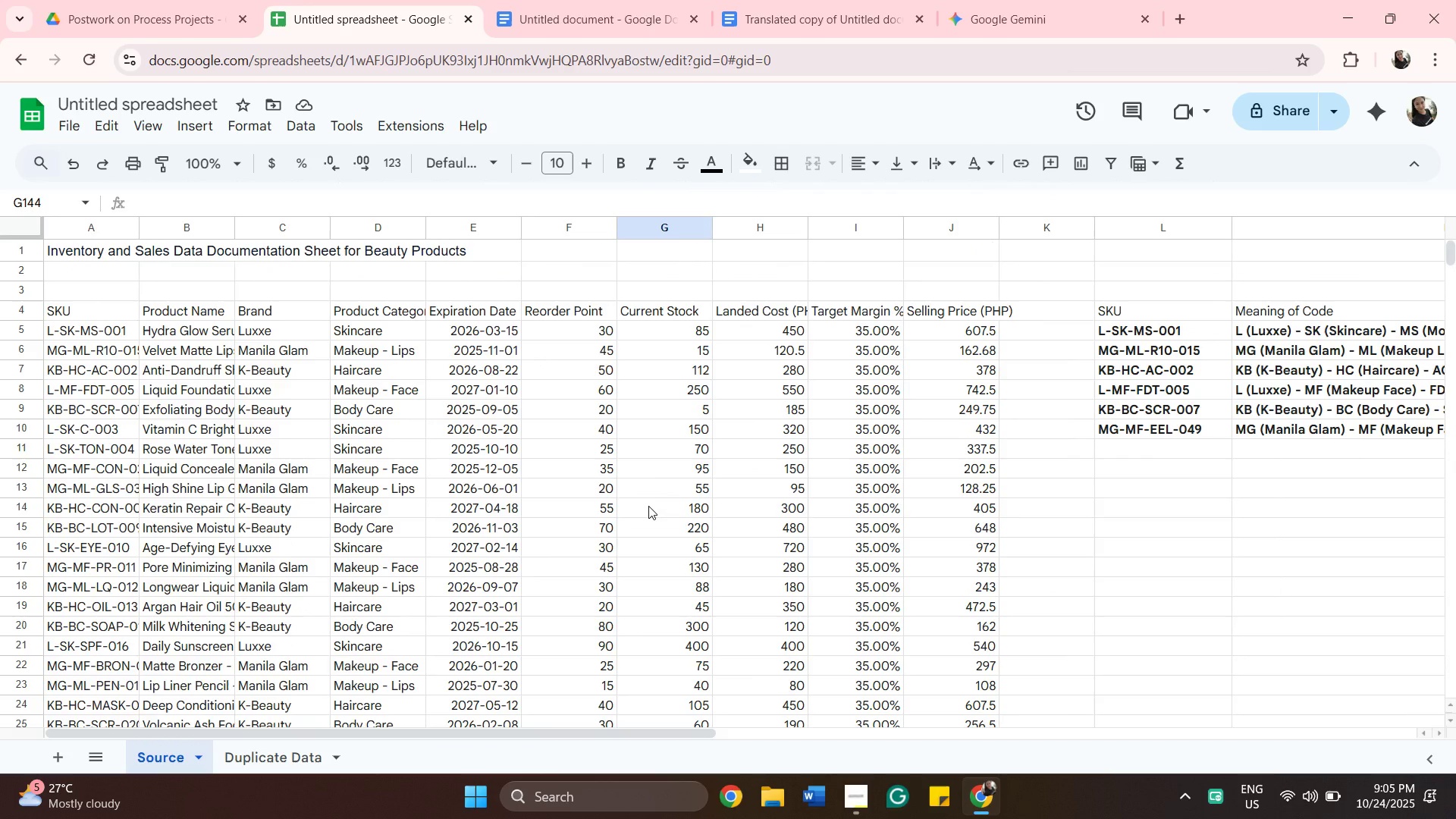 
left_click_drag(start_coordinate=[1080, 315], to_coordinate=[1323, 334])
 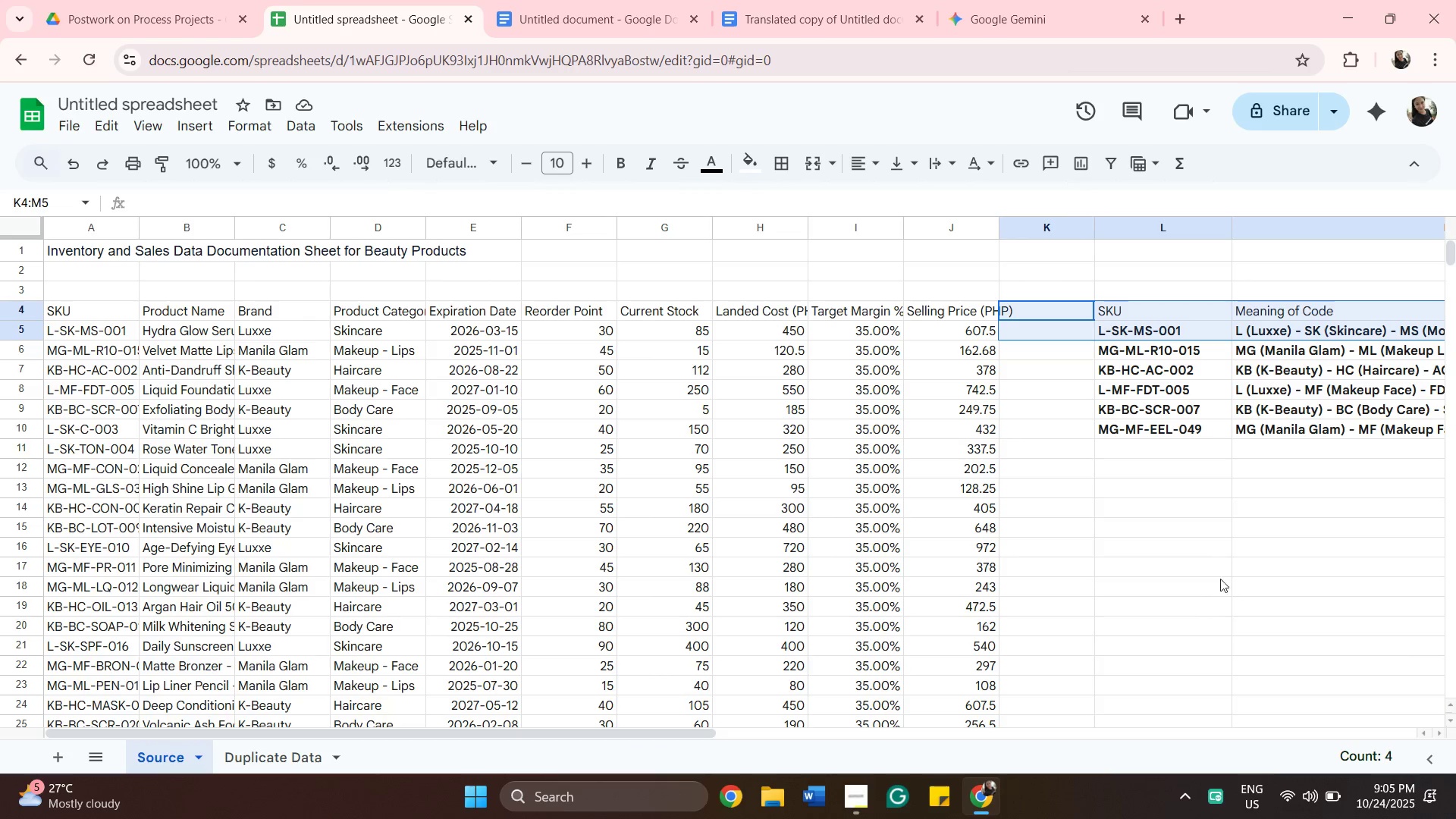 
left_click([1235, 602])
 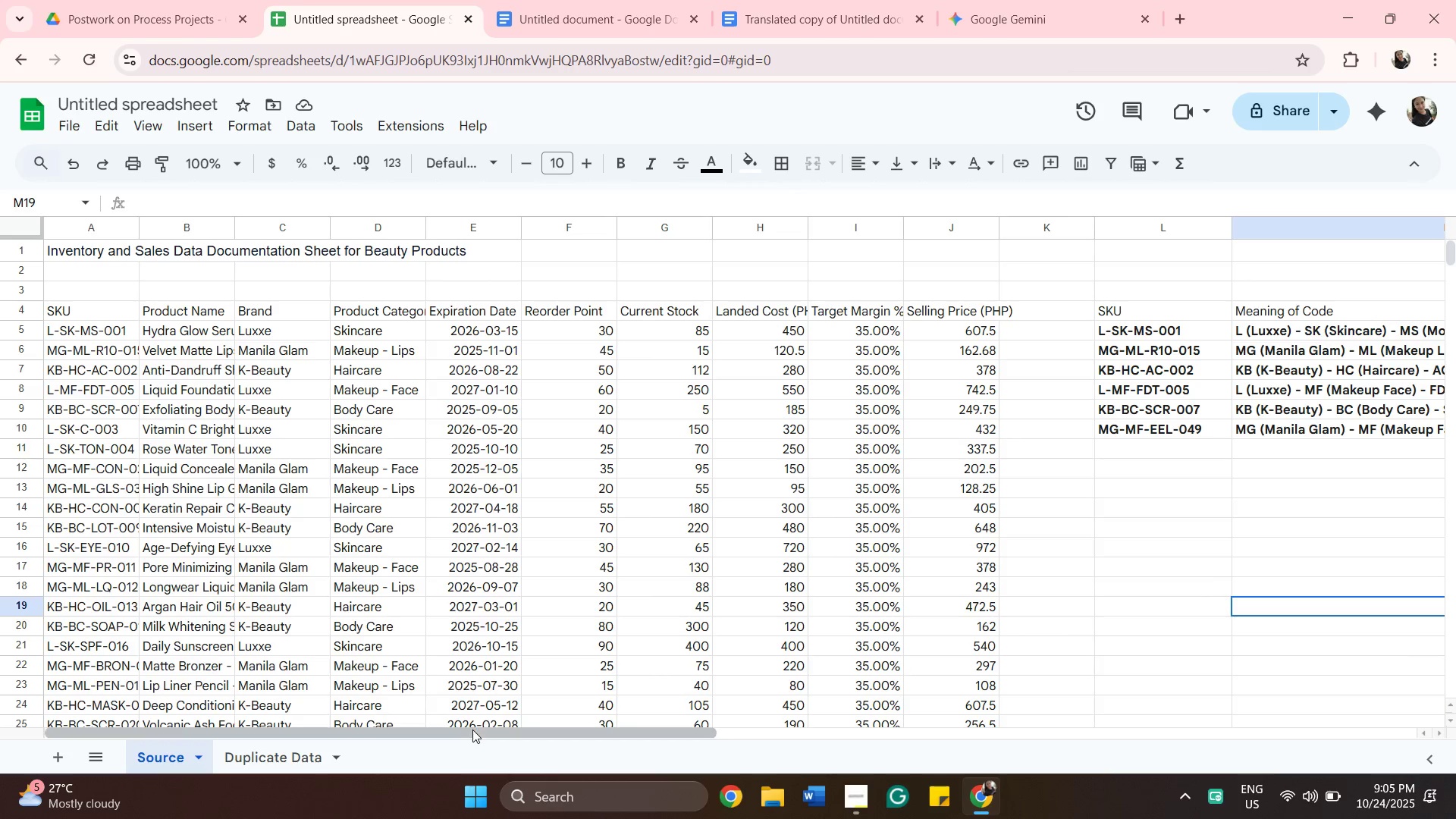 
left_click_drag(start_coordinate=[476, 732], to_coordinate=[755, 718])
 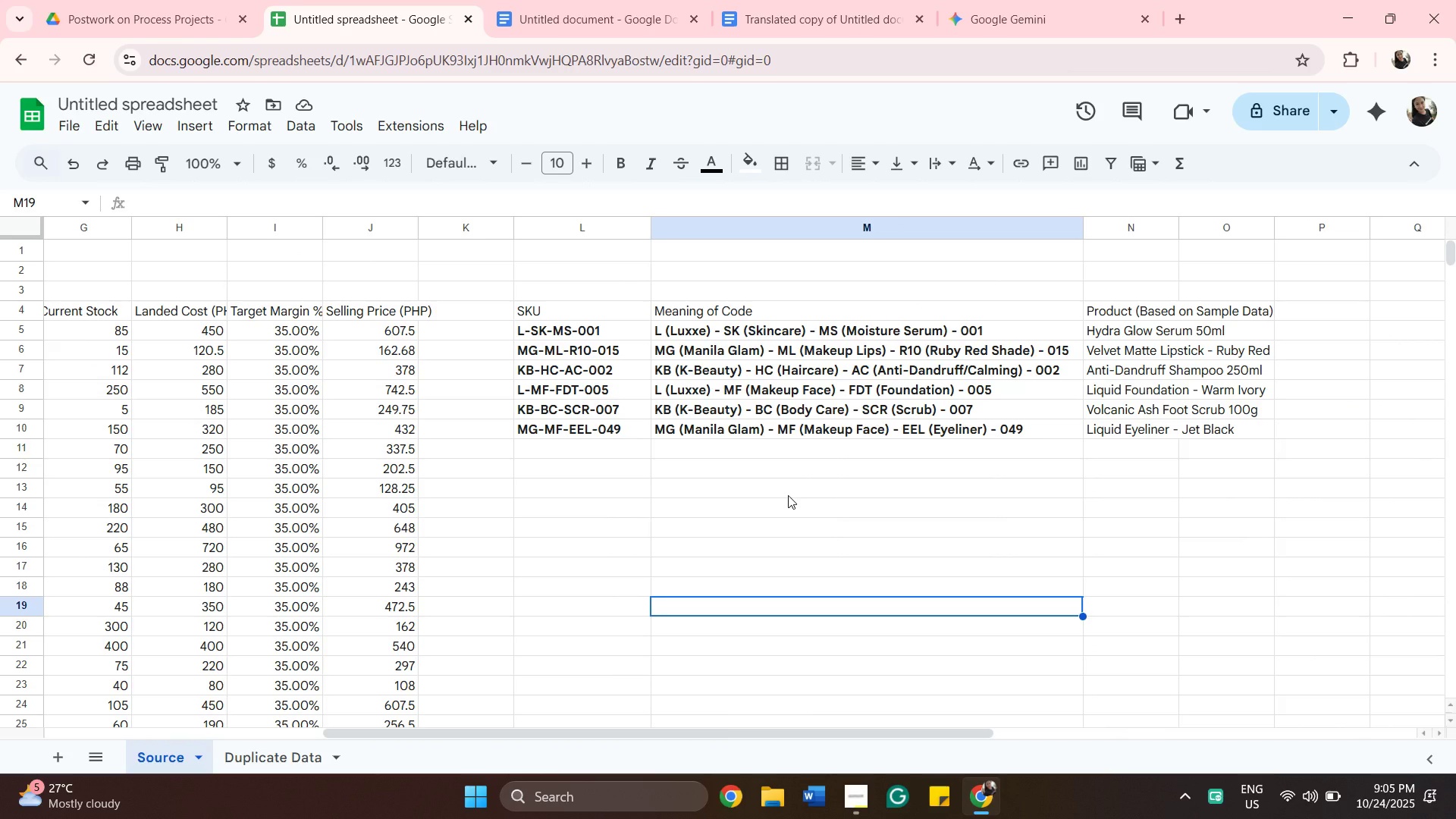 
wait(8.45)
 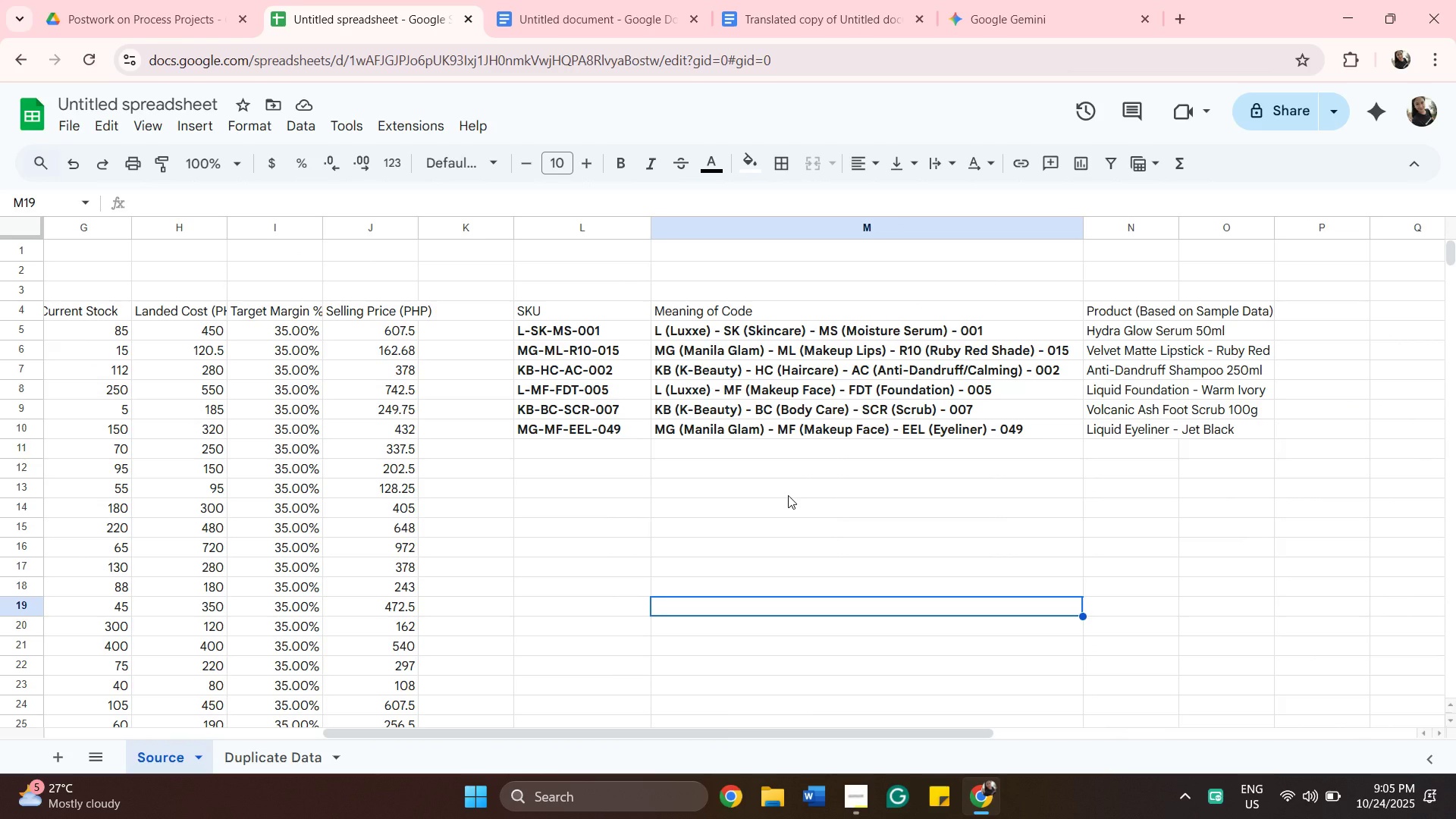 
left_click([537, 309])
 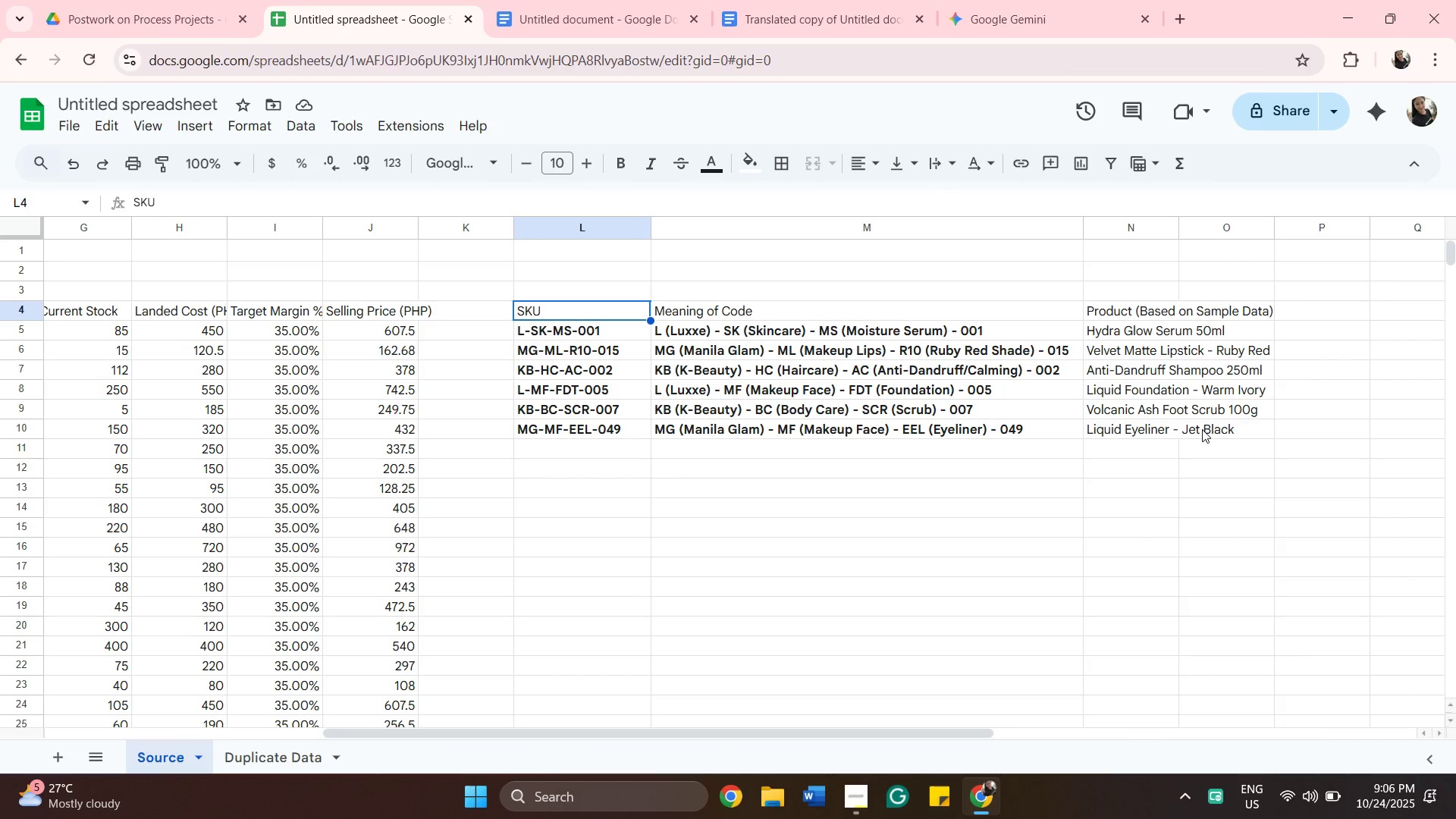 
hold_key(key=ShiftLeft, duration=0.53)
left_click([1202, 429])
 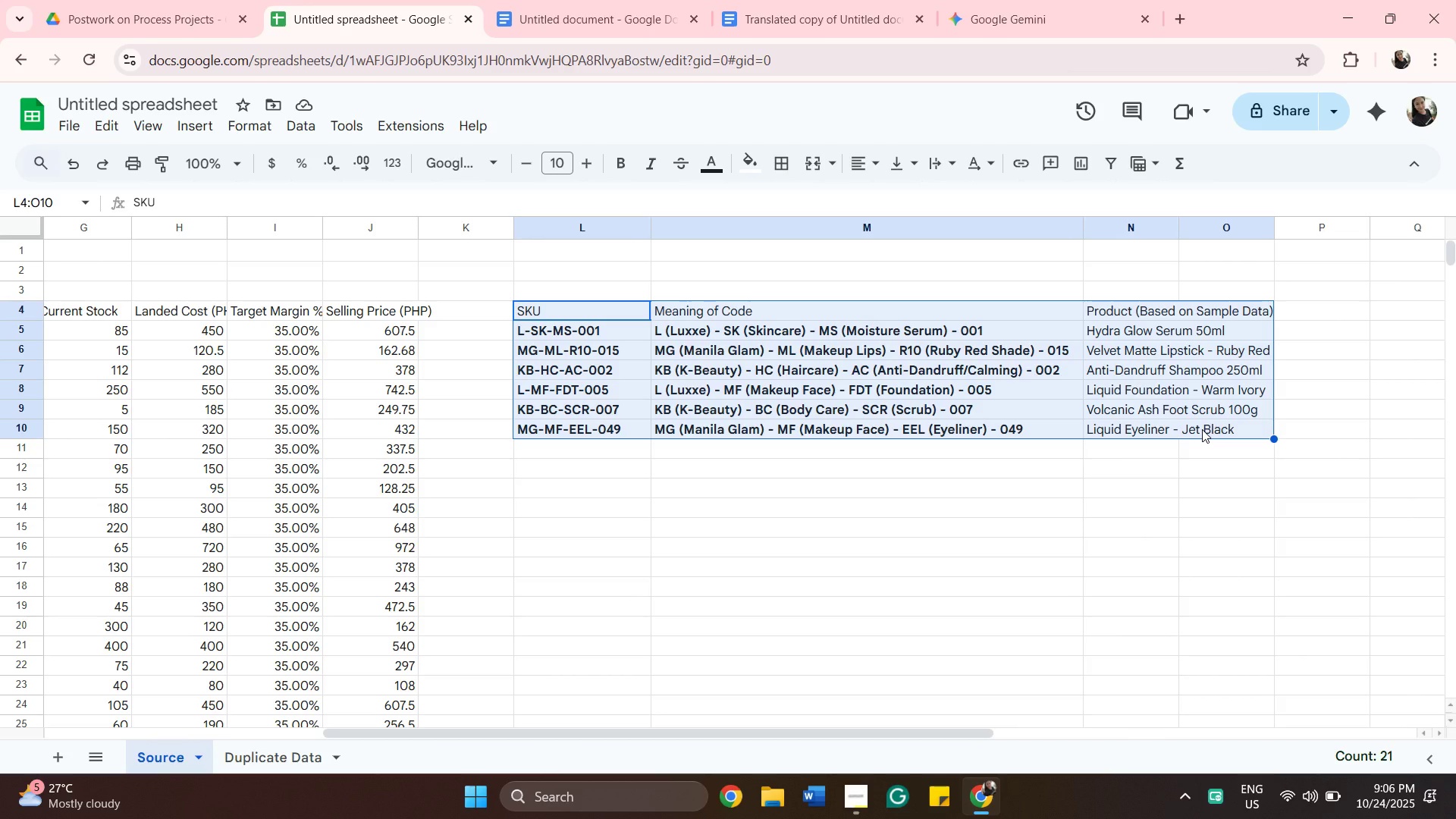 
key(Backspace)
 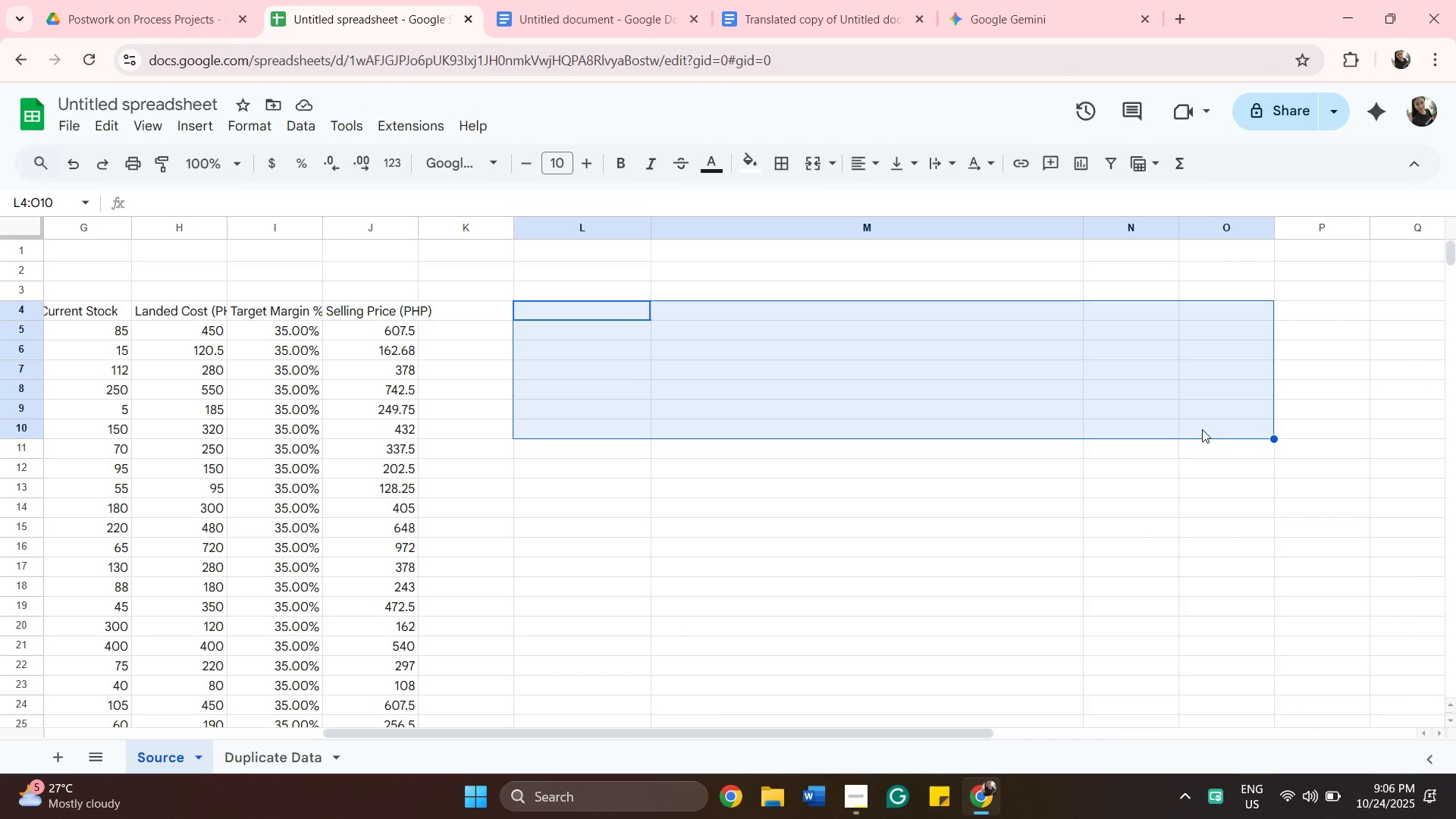 
wait(36.36)
 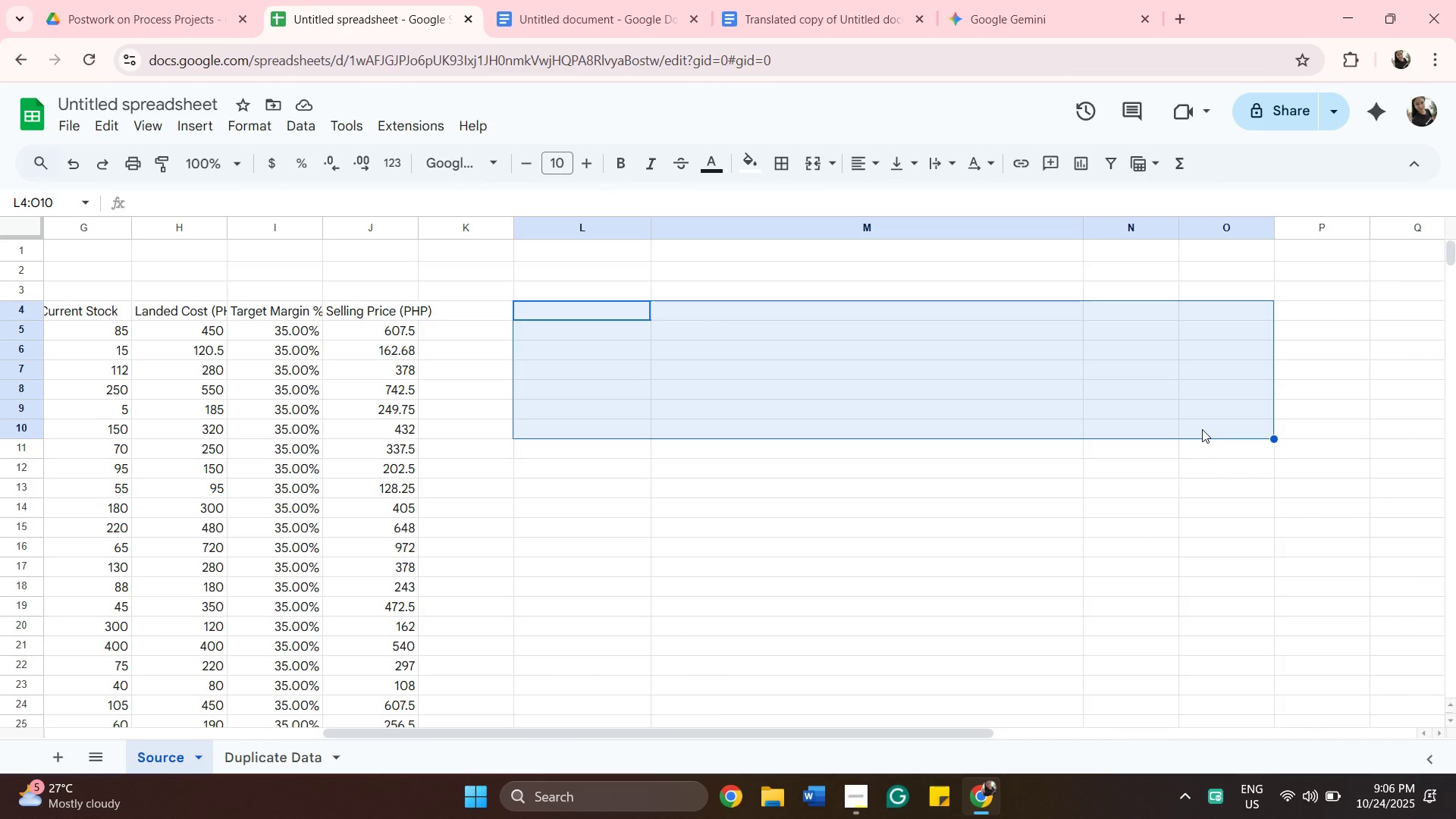 
left_click([909, 583])
 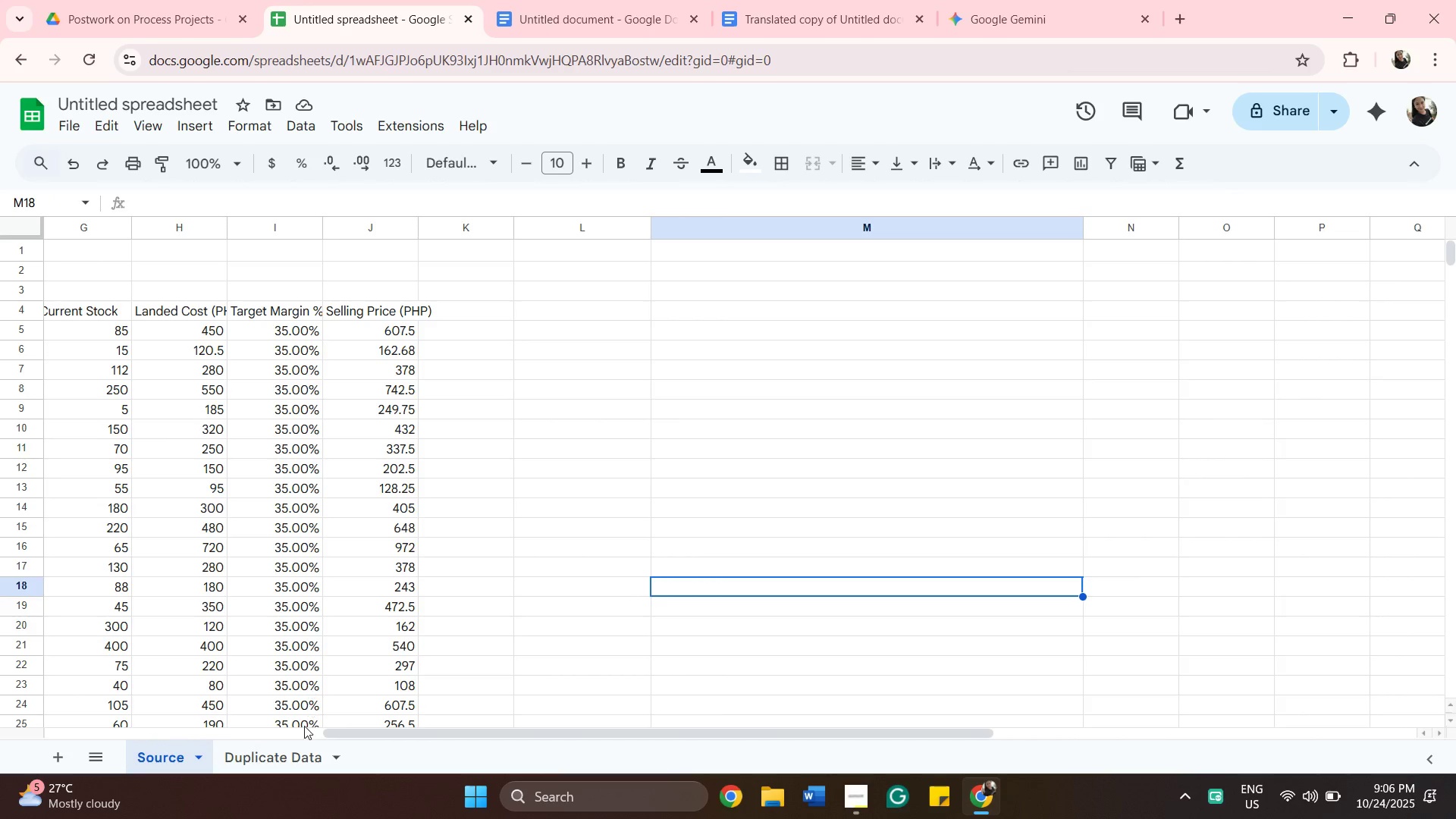 
left_click([178, 761])
 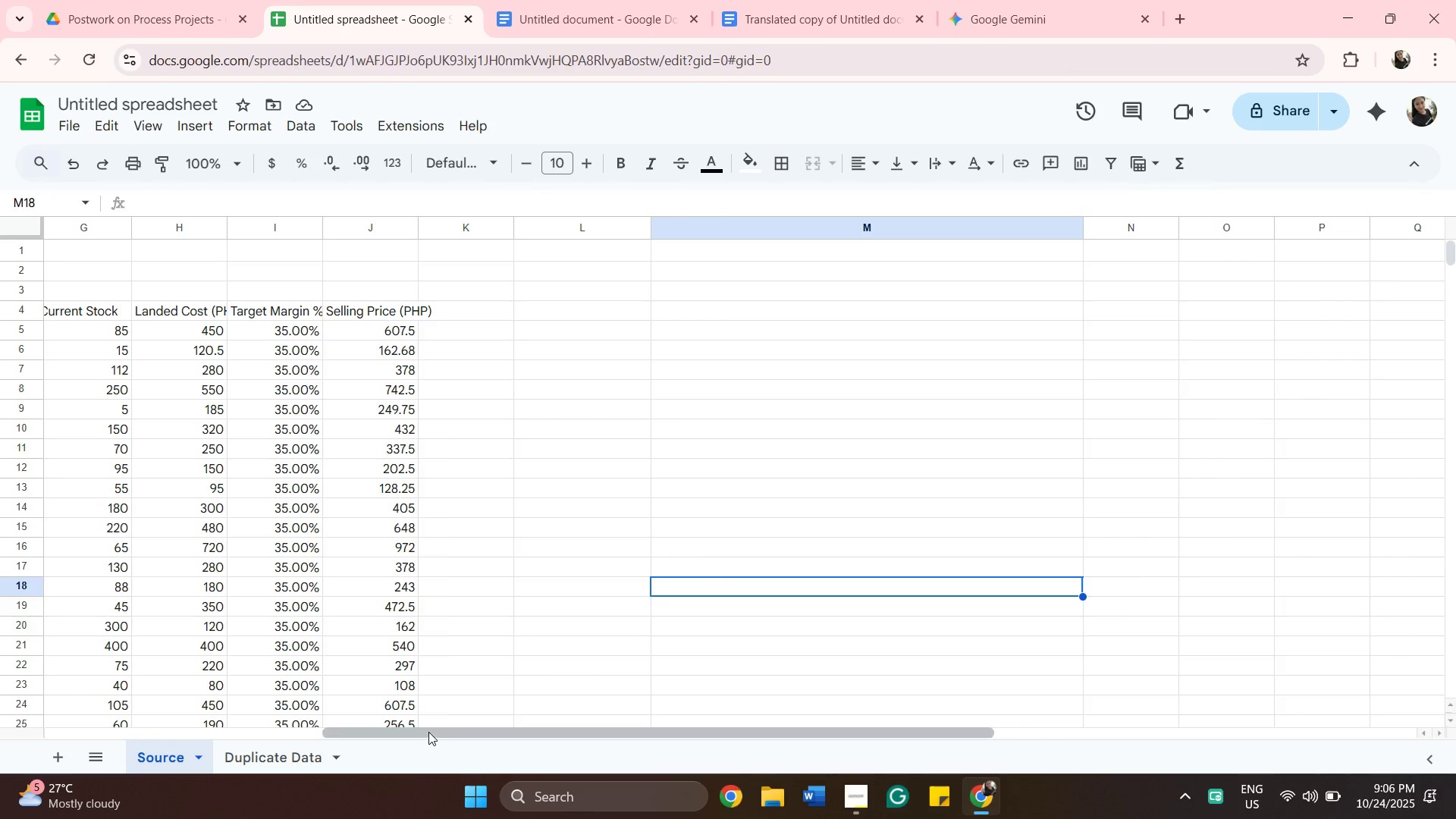 
left_click_drag(start_coordinate=[428, 728], to_coordinate=[4, 777])
 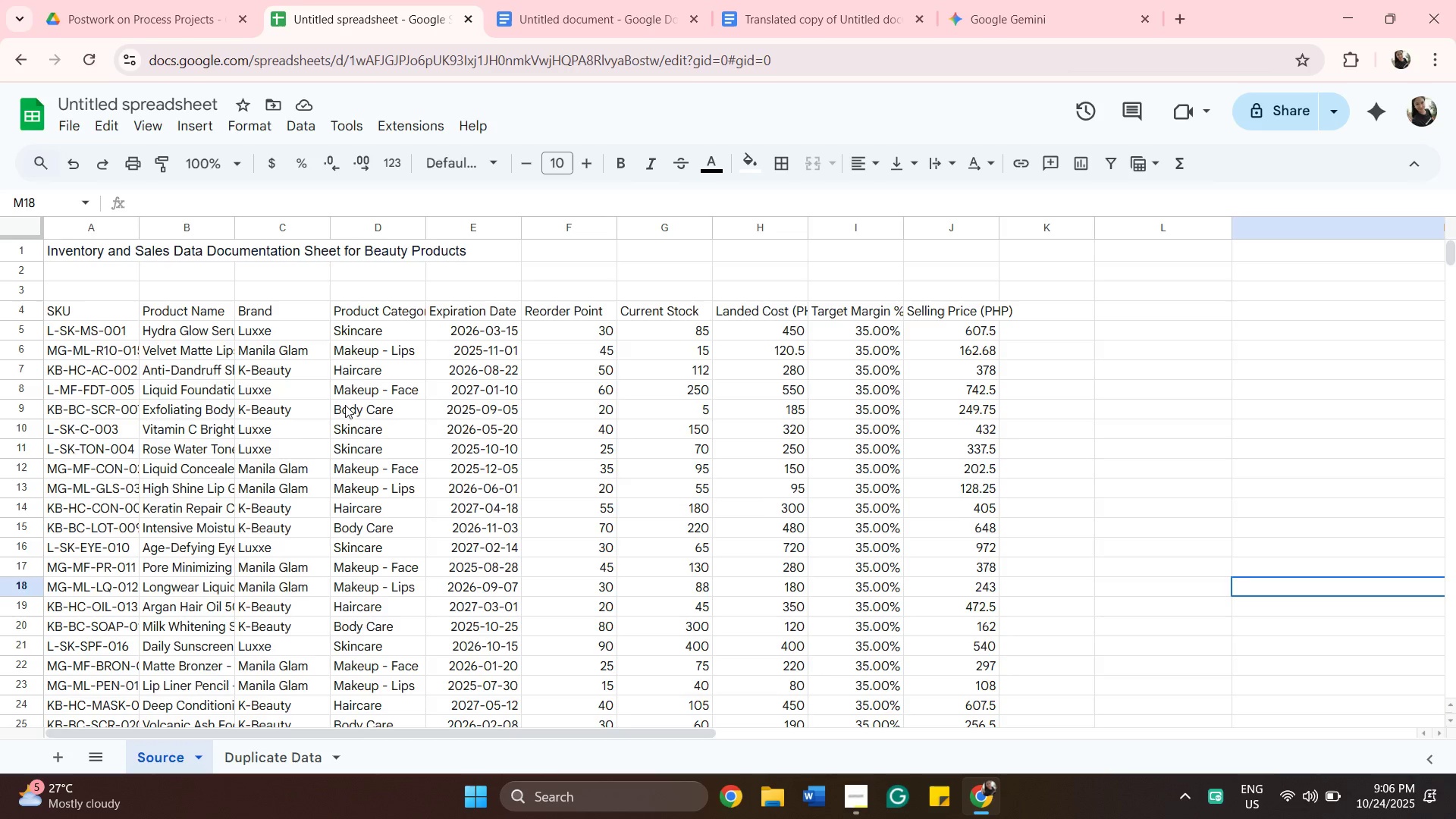 
scroll: coordinate [733, 377], scroll_direction: down, amount: 19.0
 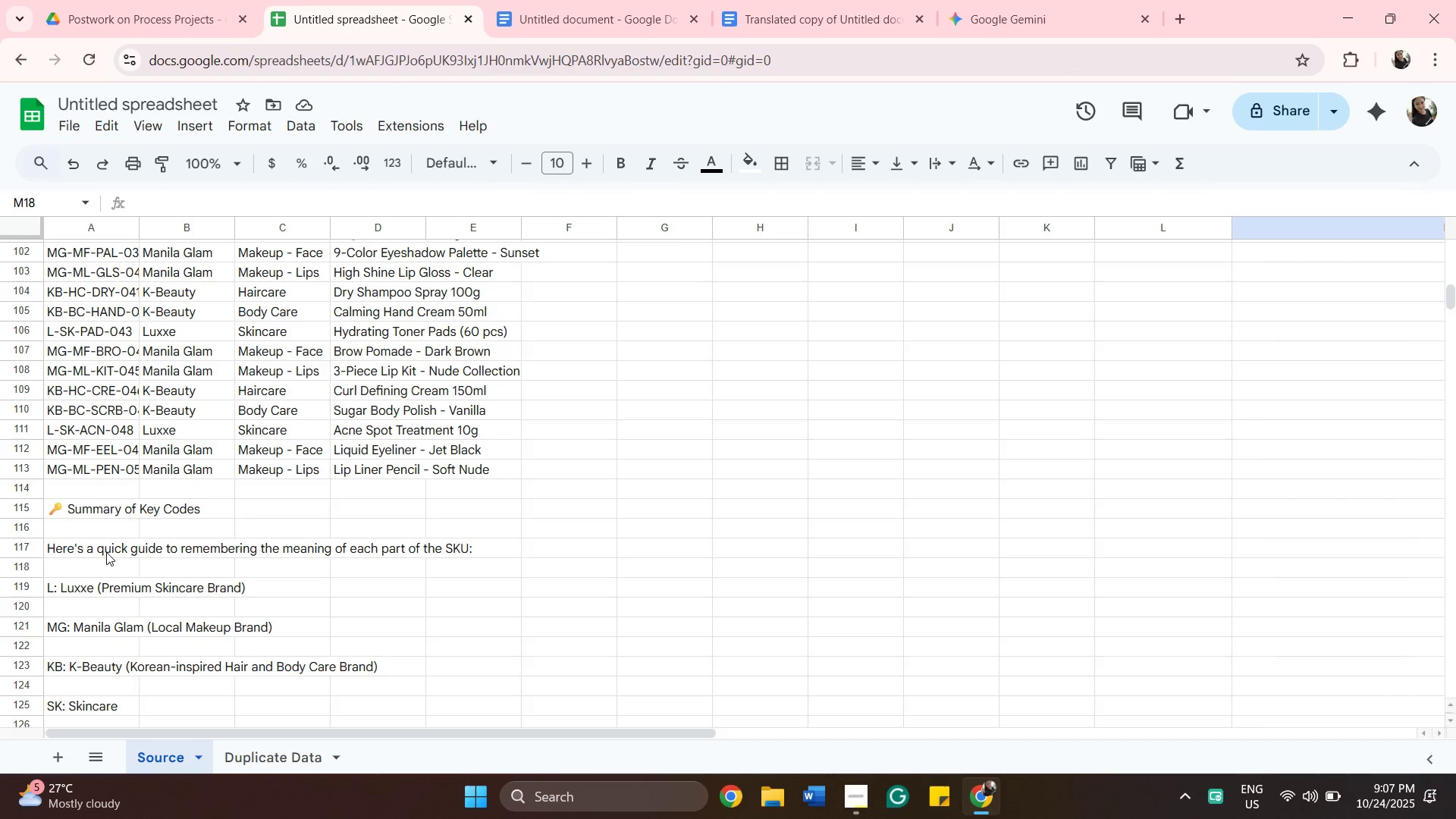 
wait(7.63)
 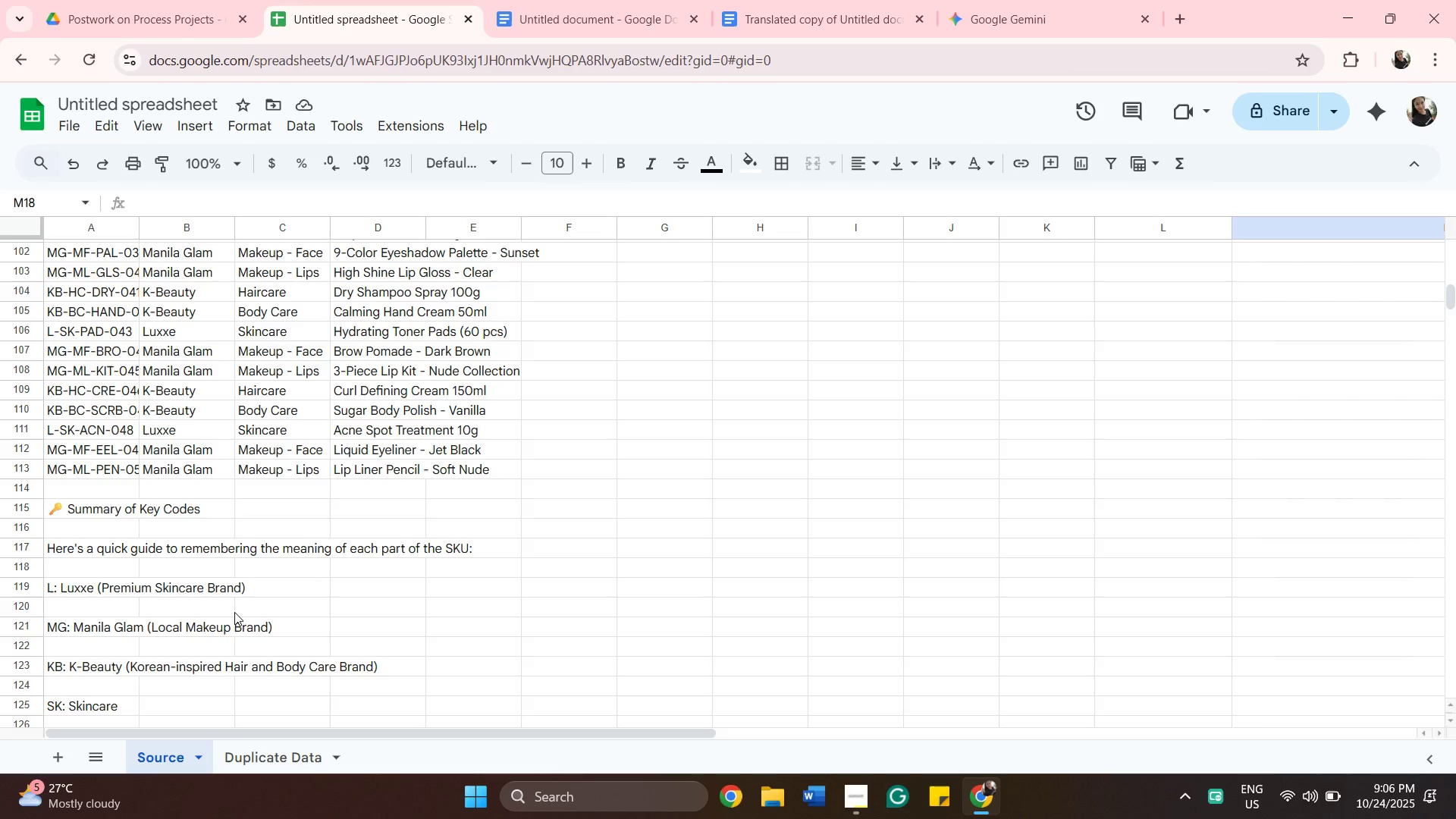 
scroll: coordinate [171, 604], scroll_direction: down, amount: 4.0
 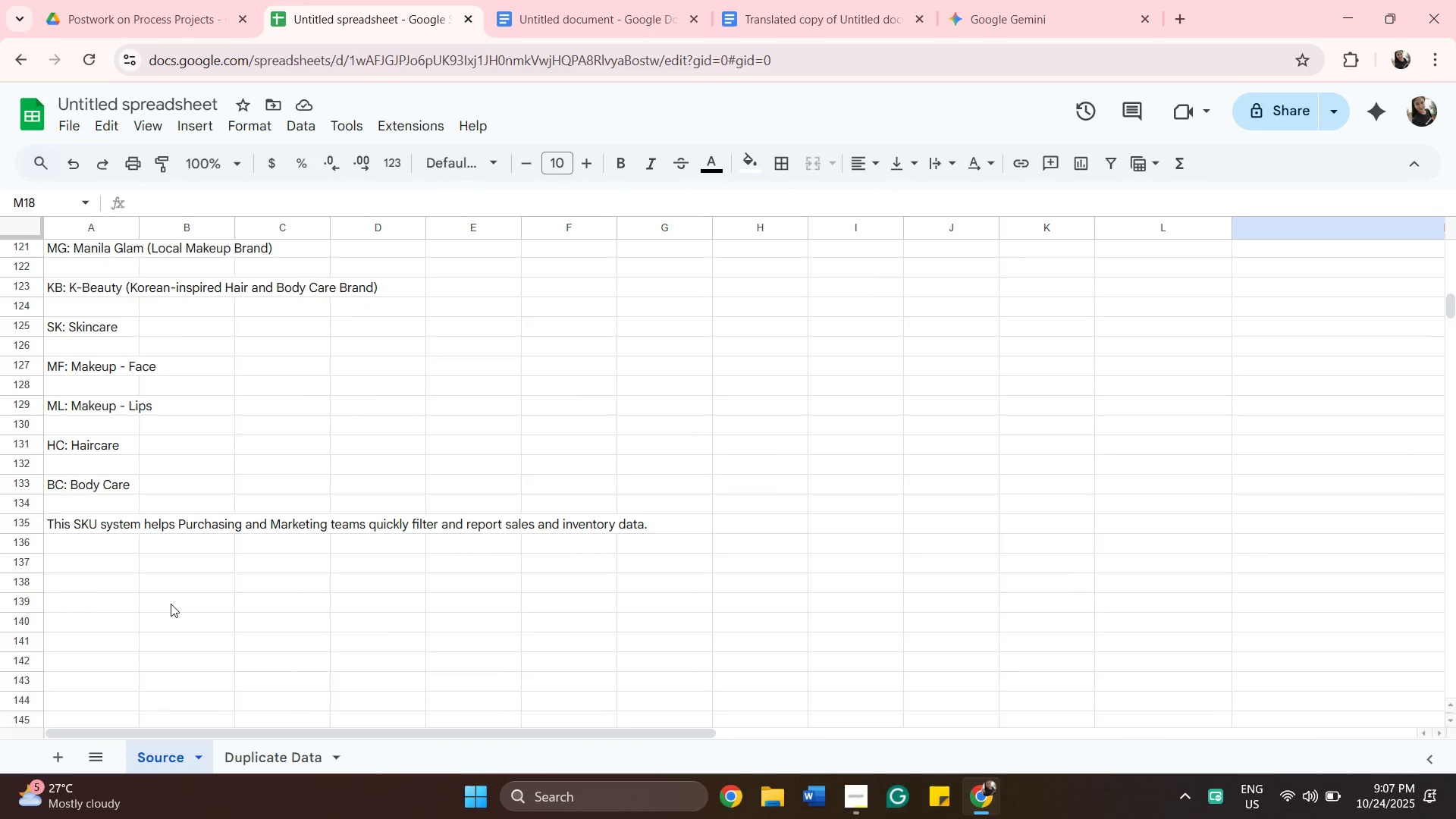 
scroll: coordinate [179, 616], scroll_direction: up, amount: 9.0
 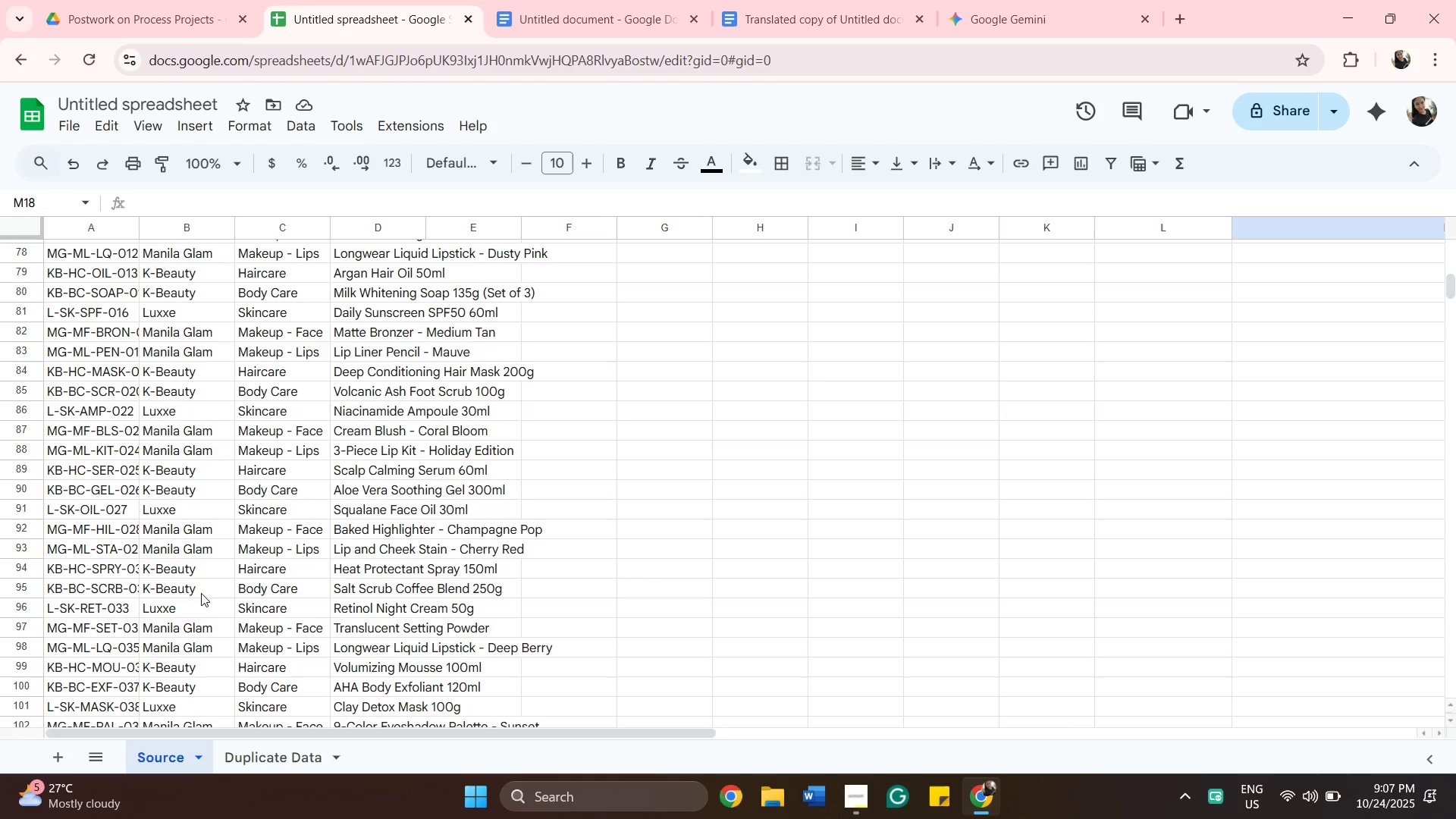 
wait(11.97)
 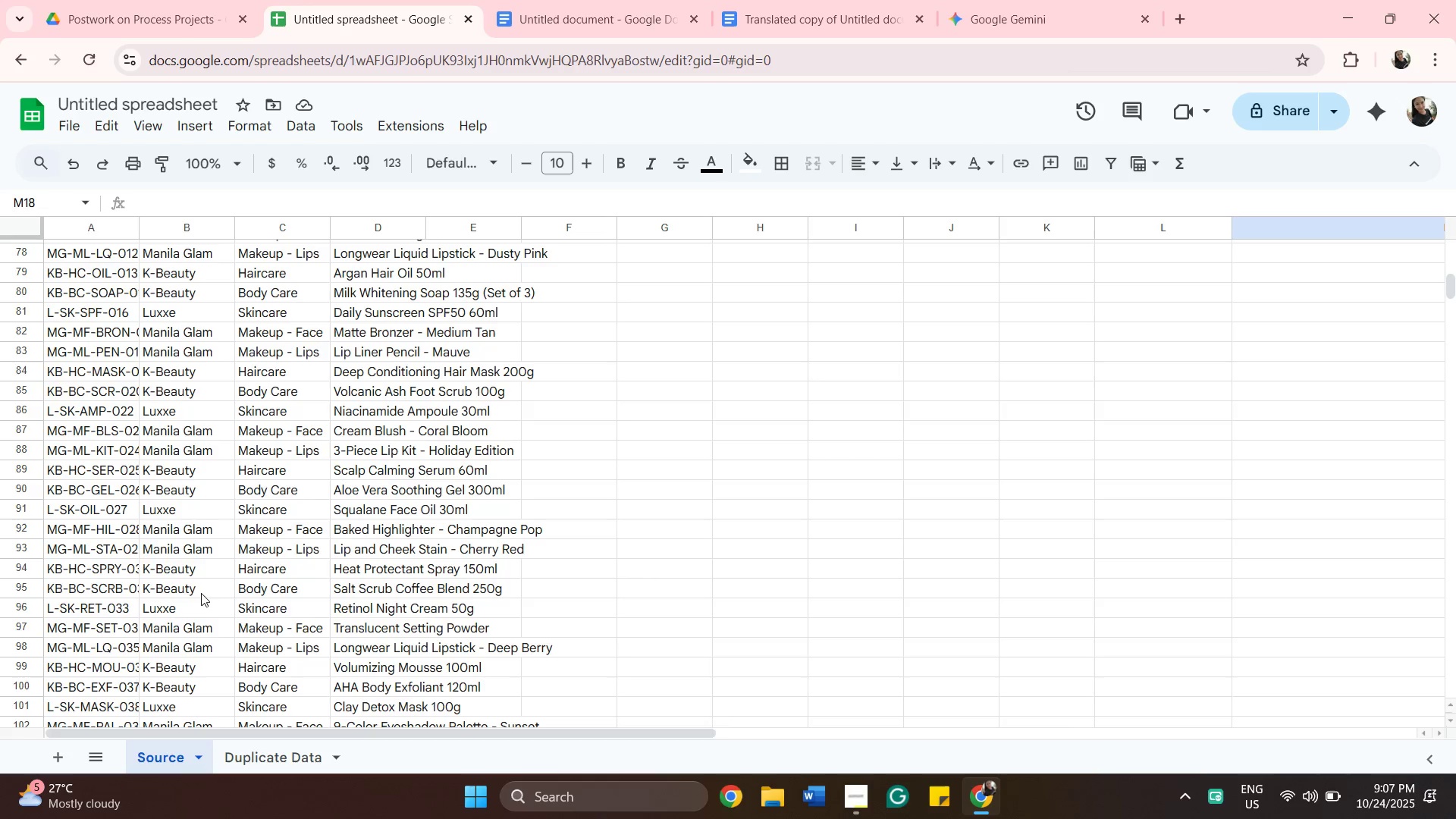 
left_click([296, 763])
 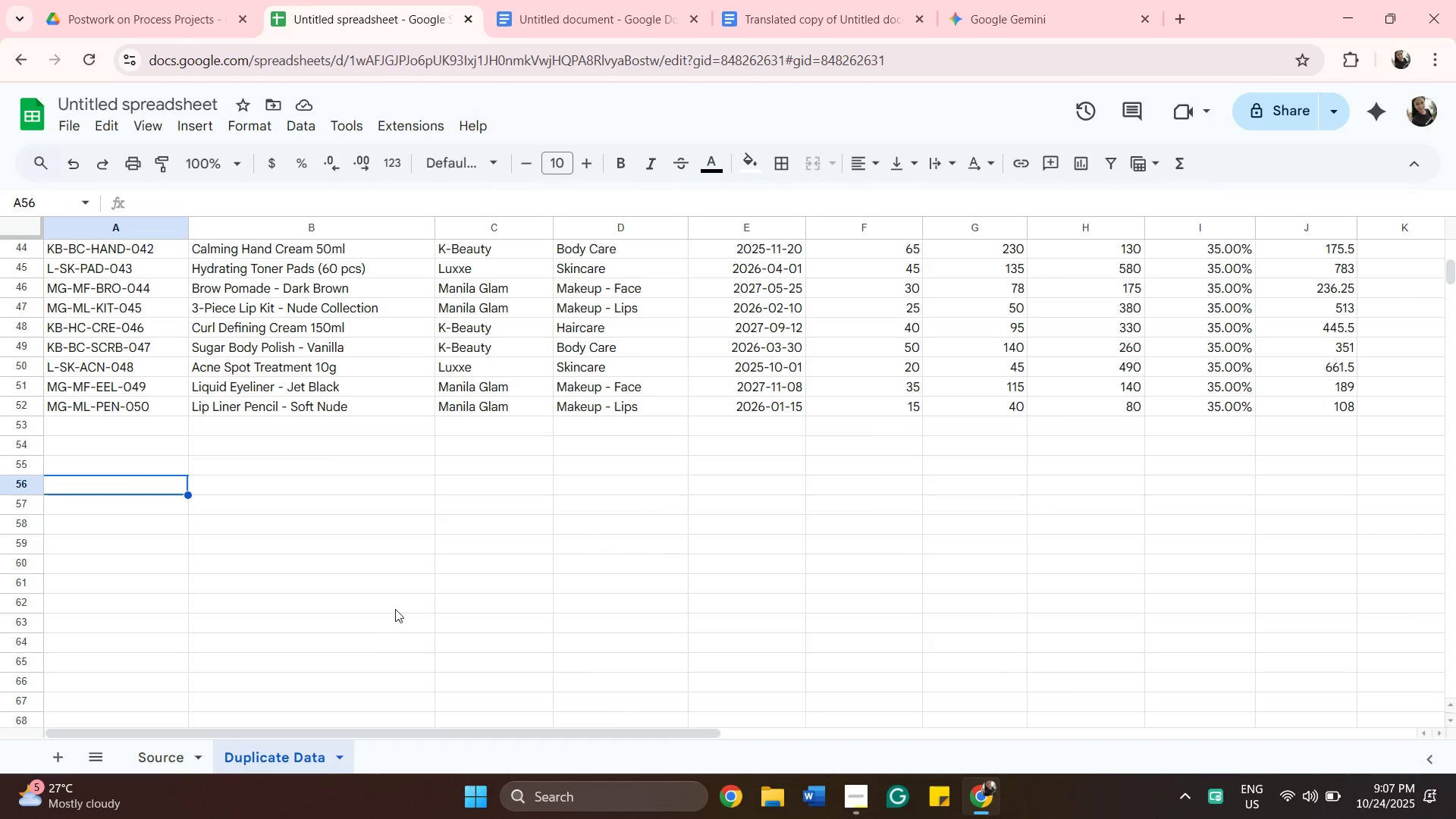 
scroll: coordinate [418, 501], scroll_direction: up, amount: 3.0
 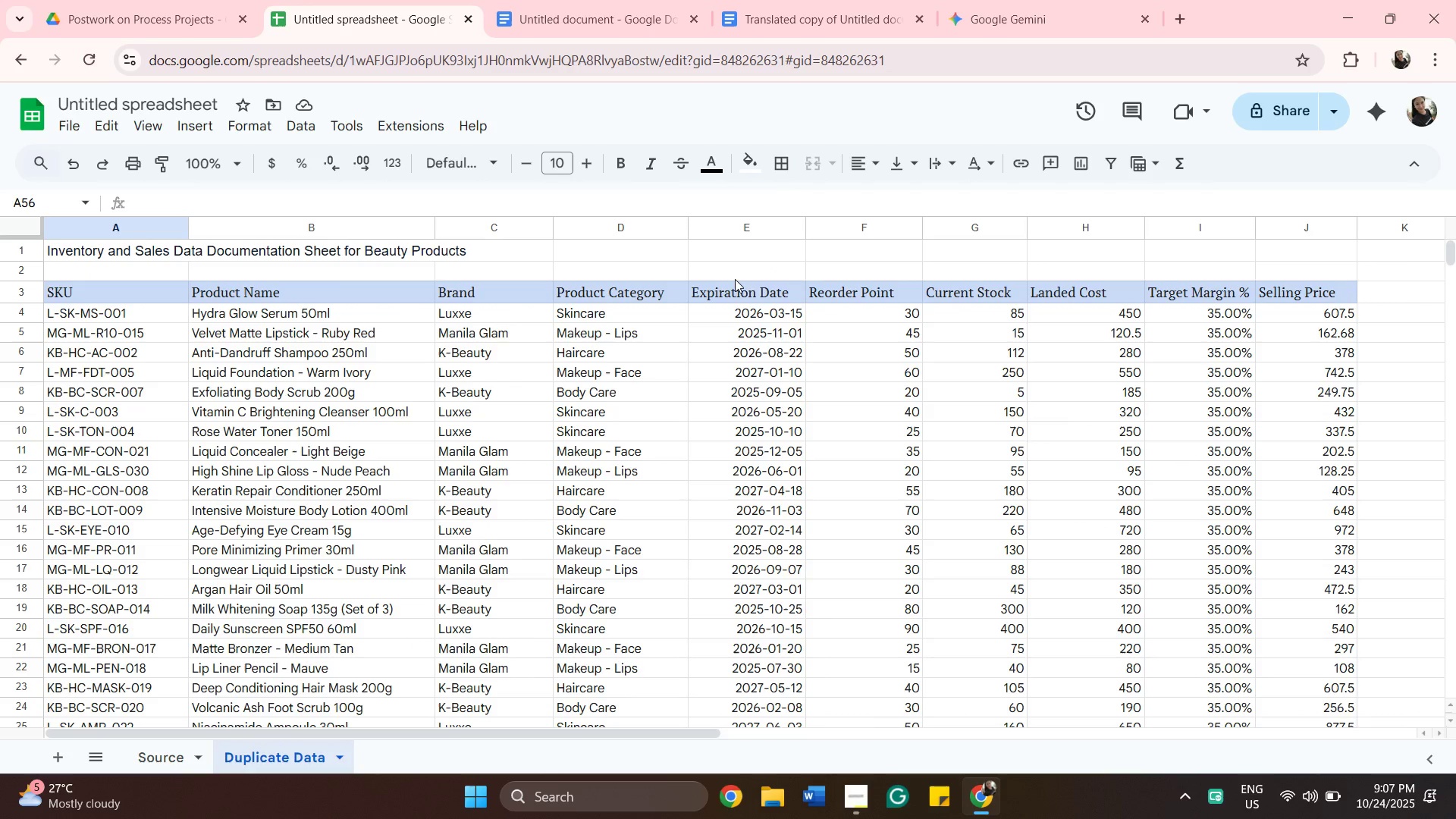 
left_click([813, 14])
 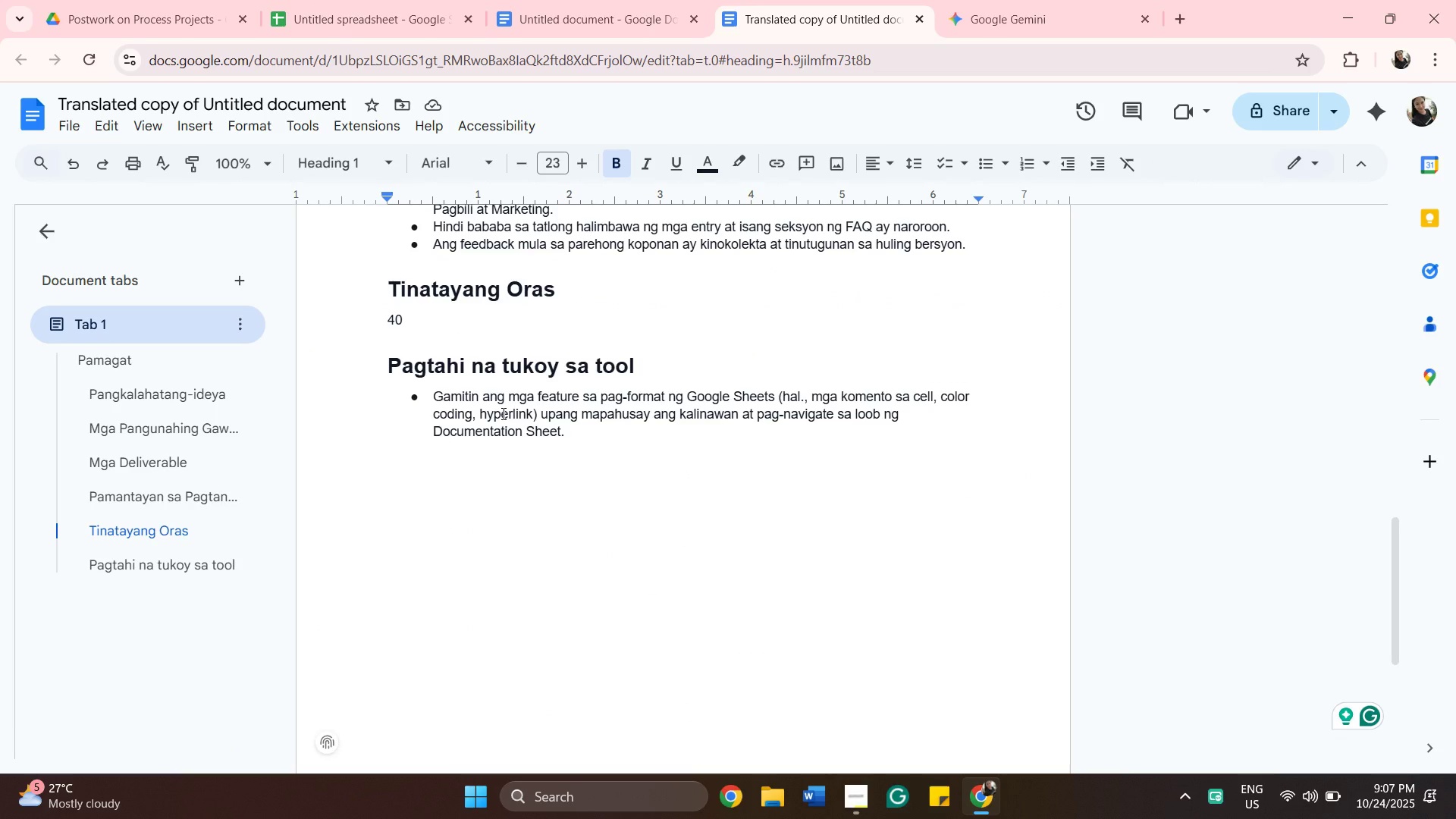 
scroll: coordinate [531, 387], scroll_direction: up, amount: 14.0
 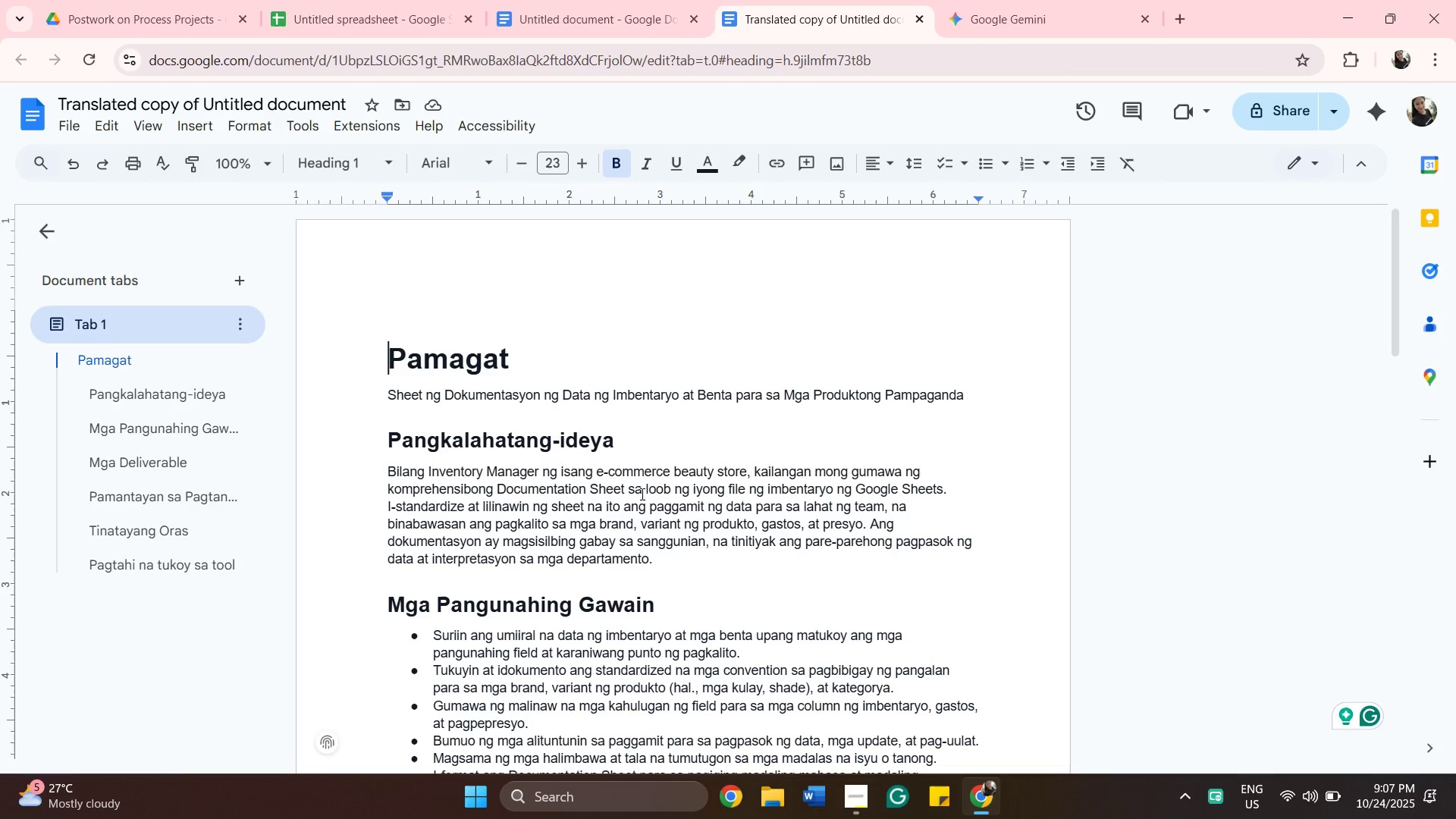 
wait(6.88)
 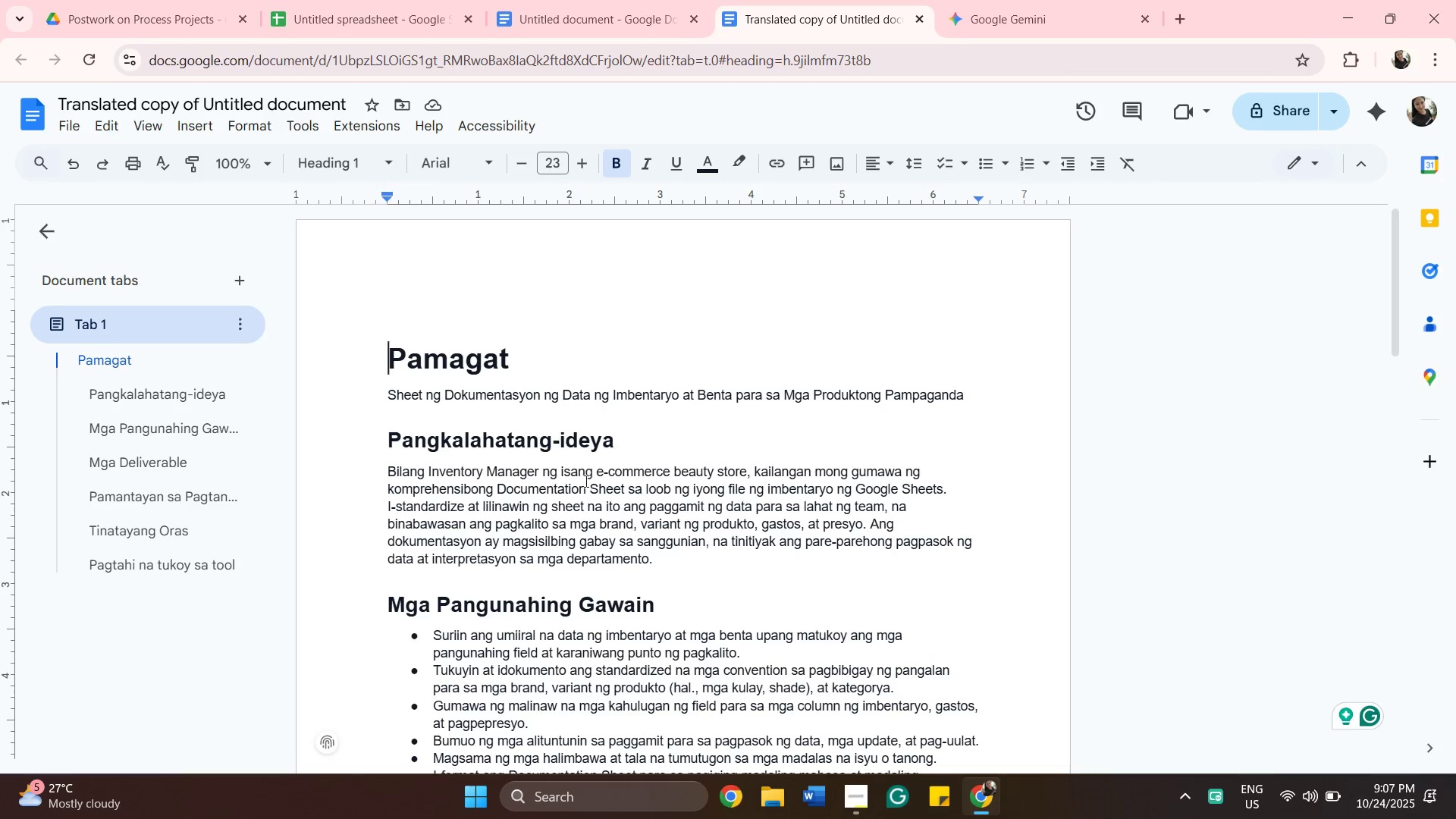 
scroll: coordinate [814, 506], scroll_direction: down, amount: 1.0
 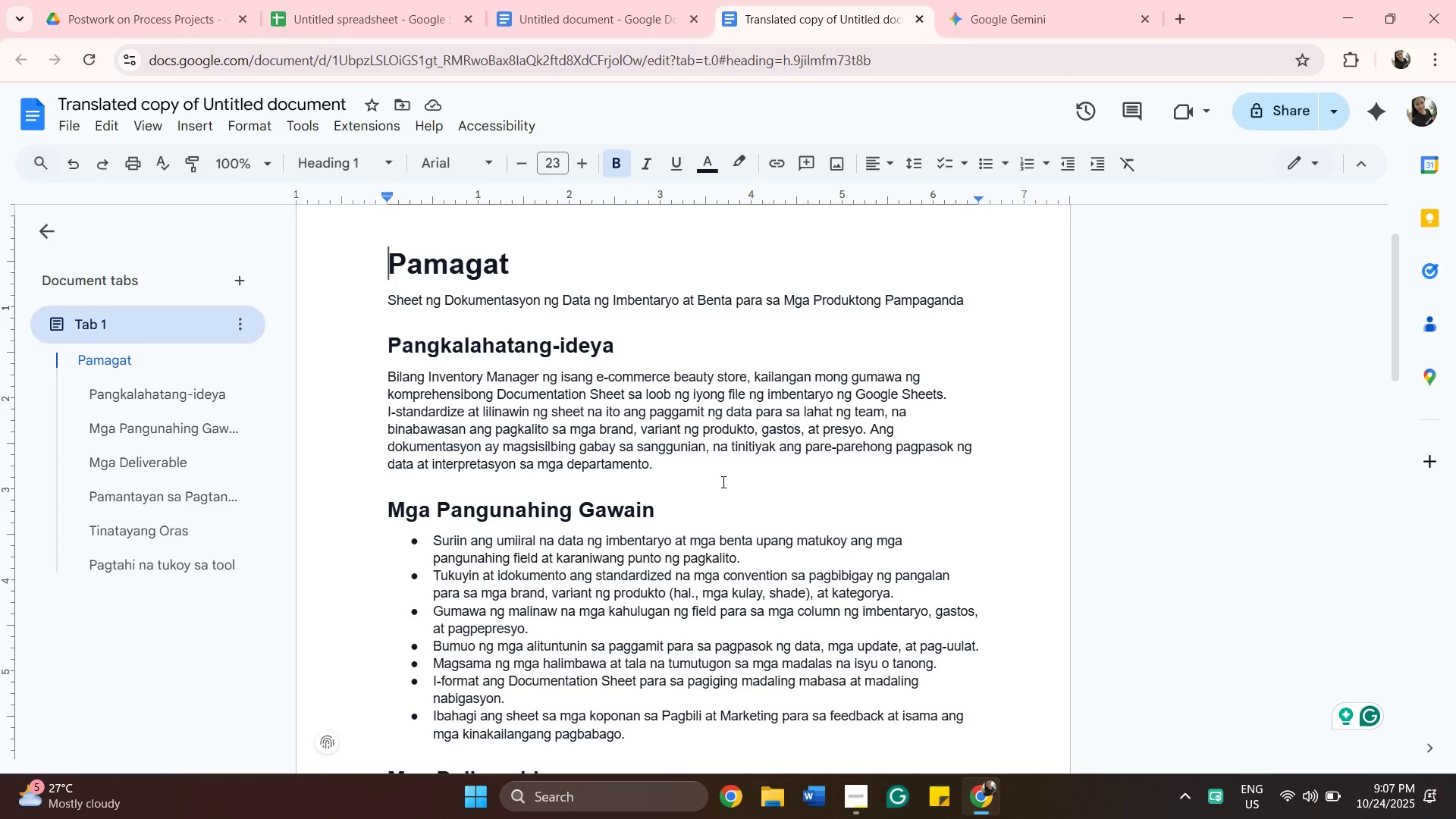 
wait(20.91)
 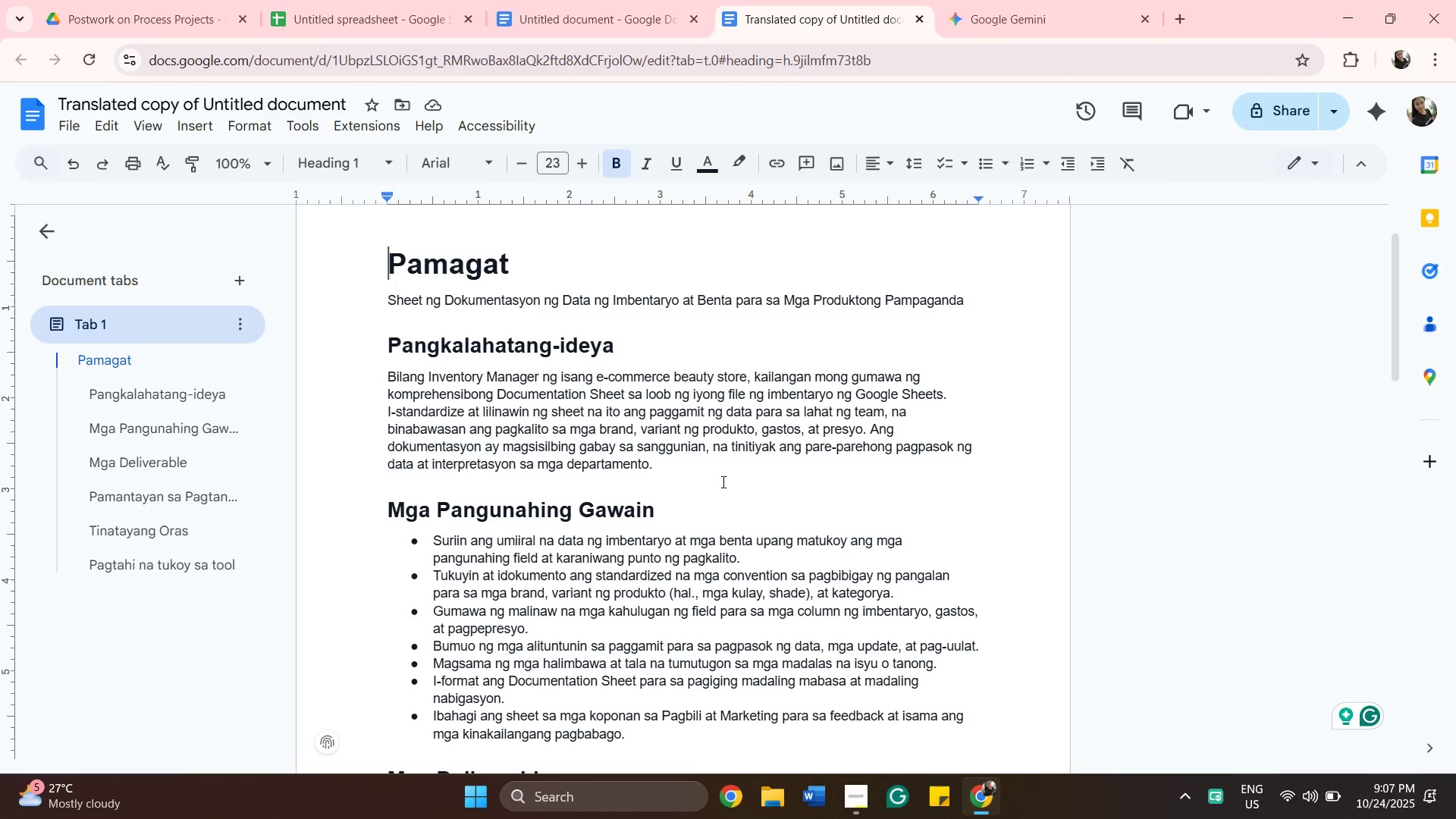 
scroll: coordinate [601, 466], scroll_direction: down, amount: 3.0
 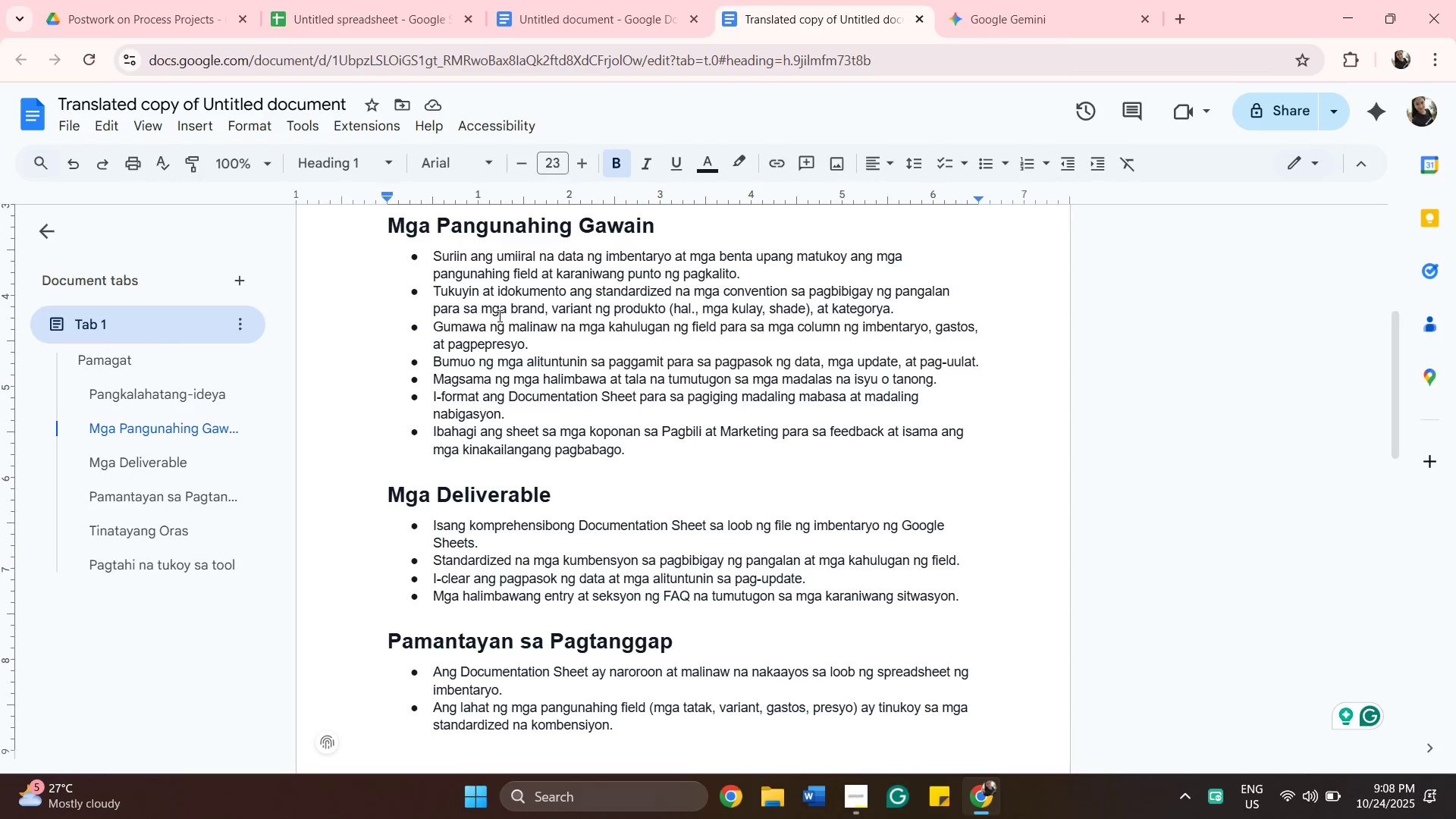 
wait(20.53)
 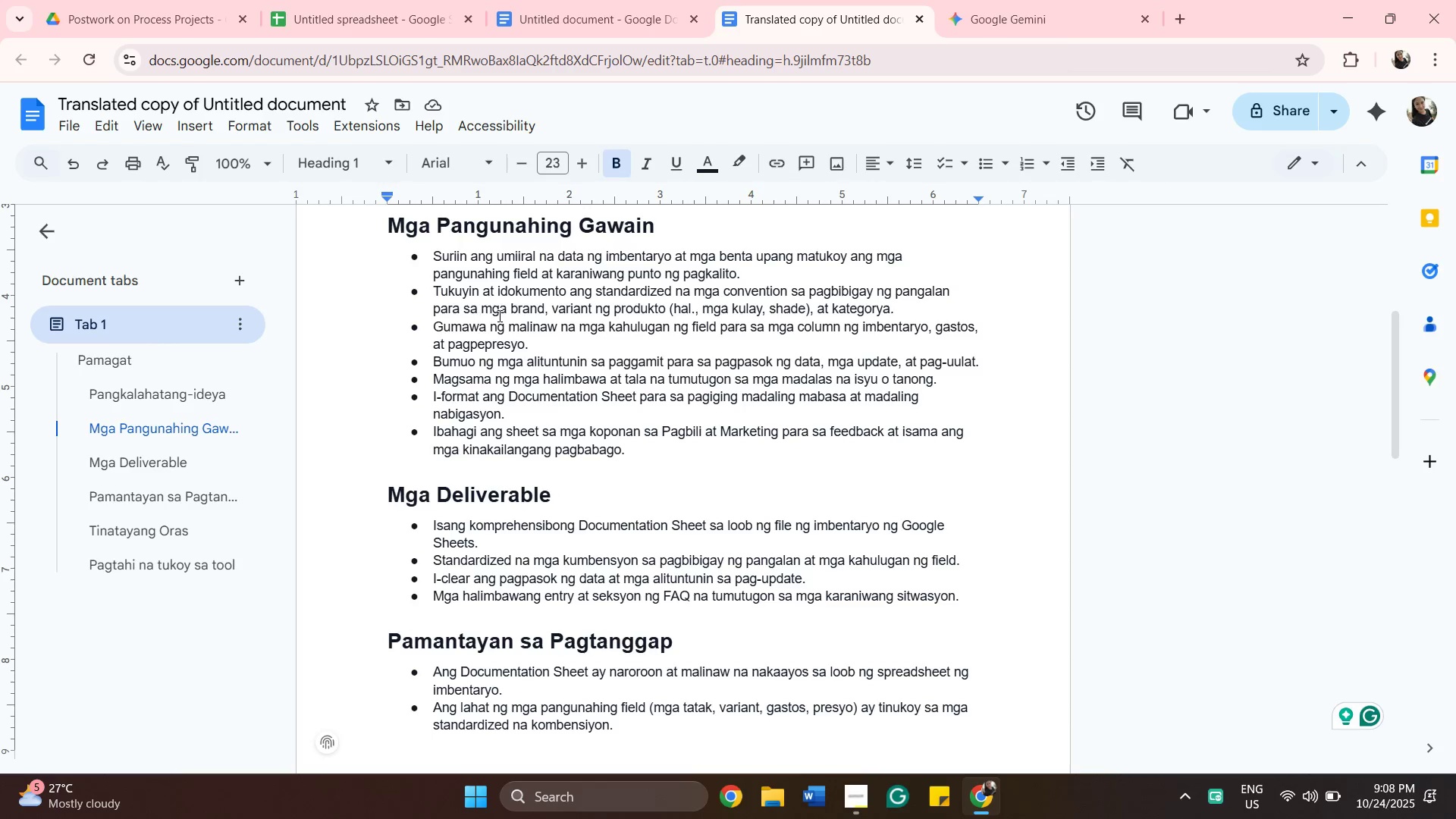 
left_click([334, 16])
 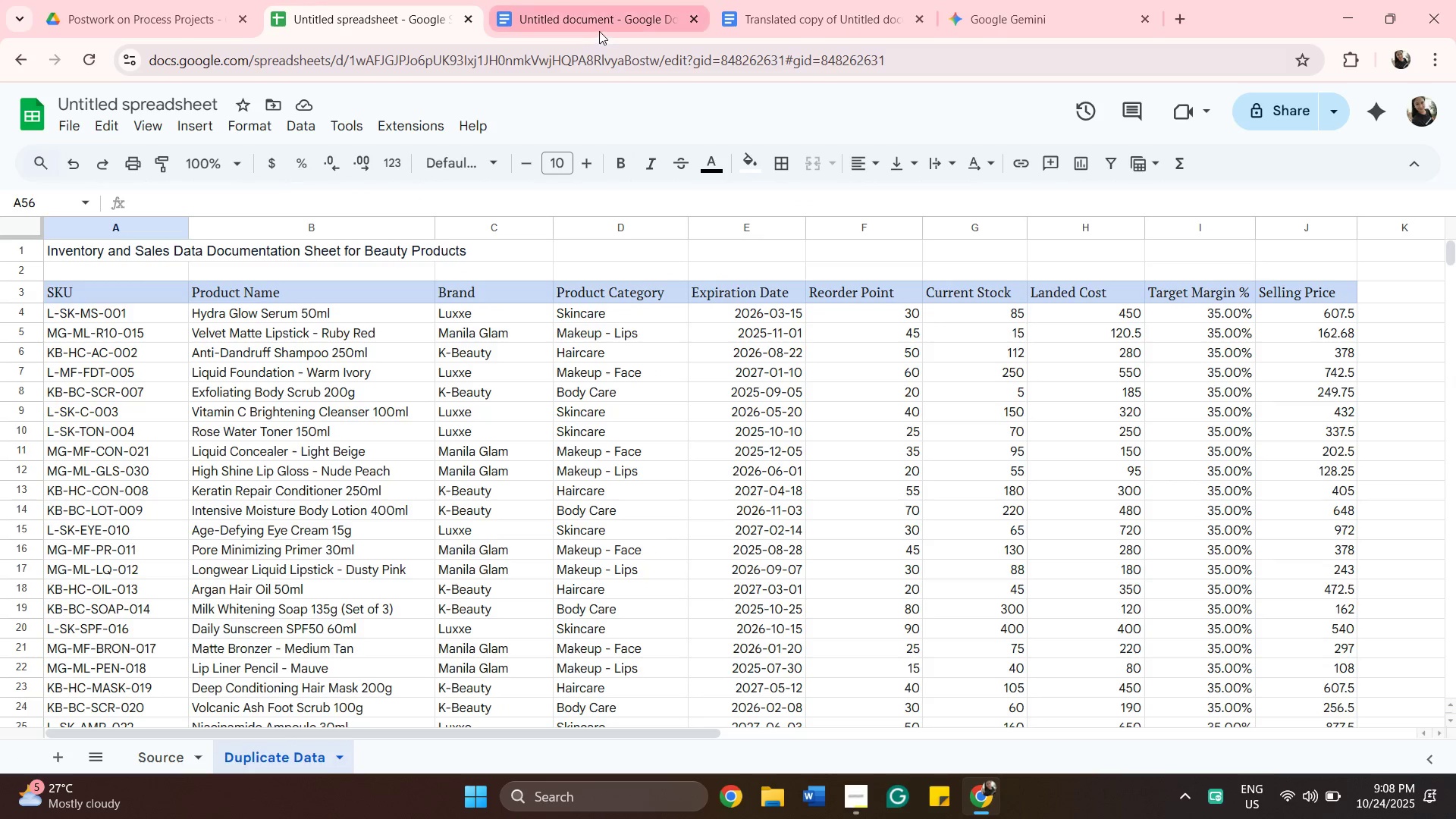 
left_click([599, 27])
 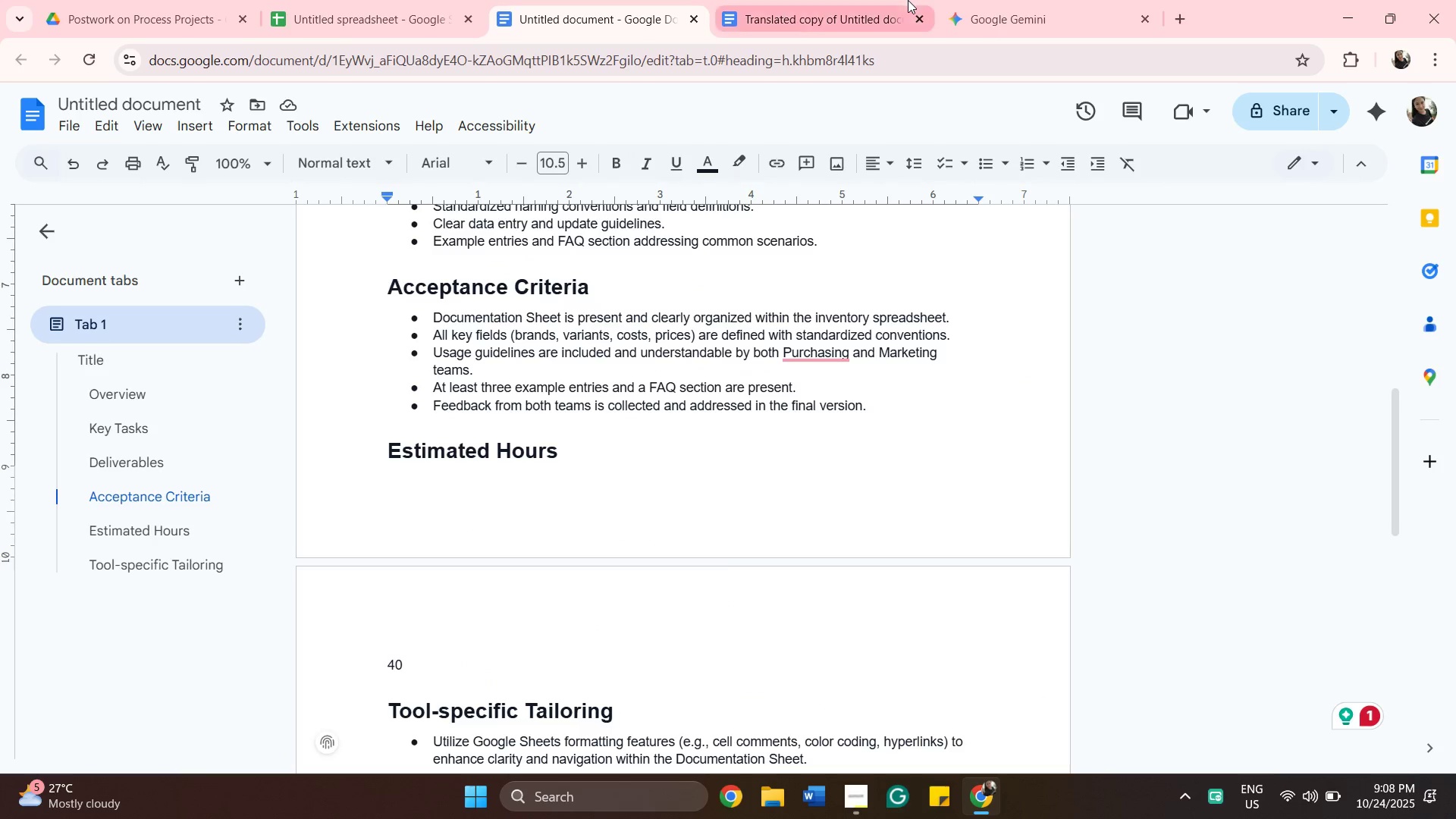 
left_click([857, 14])
 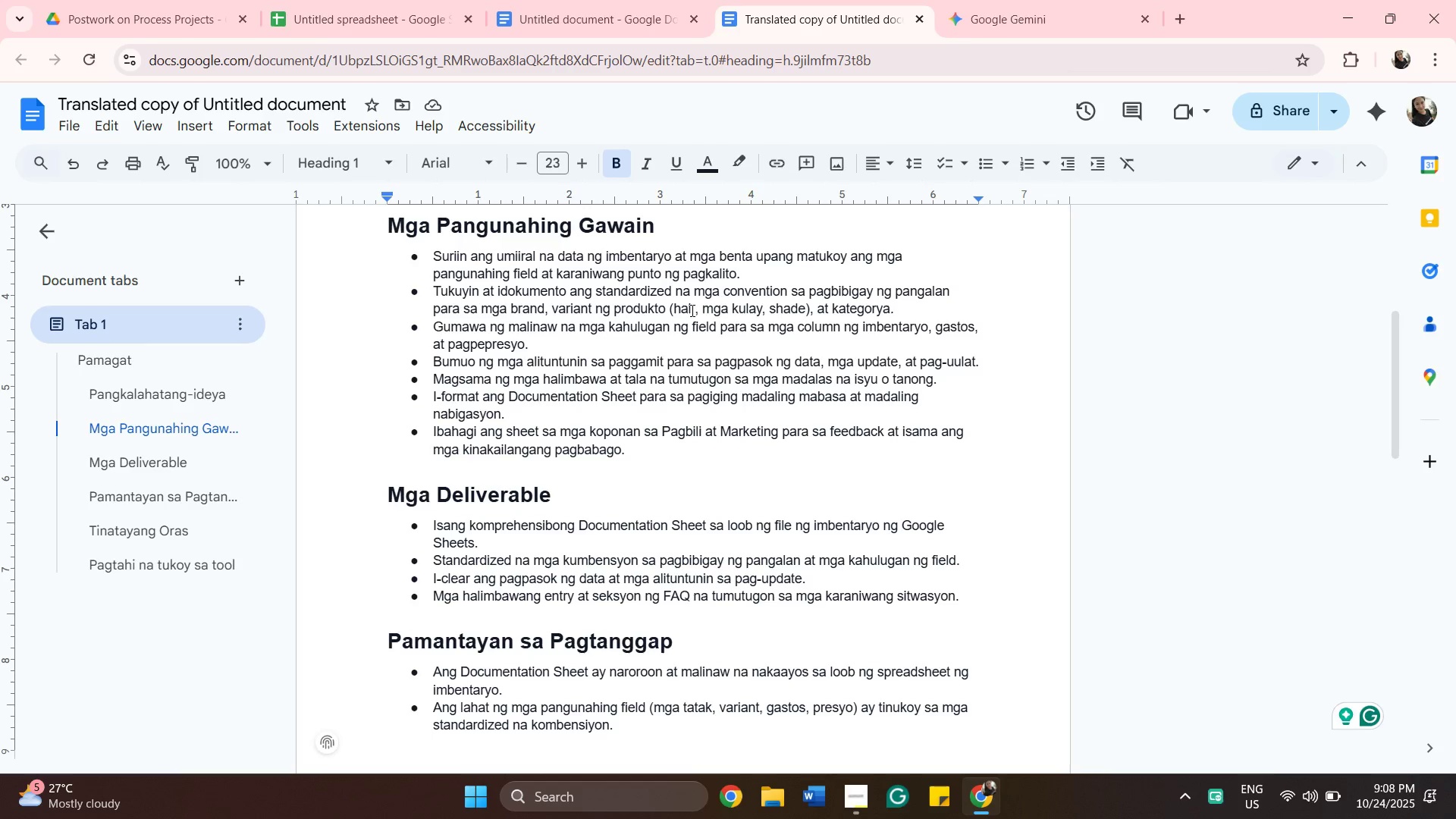 
wait(6.56)
 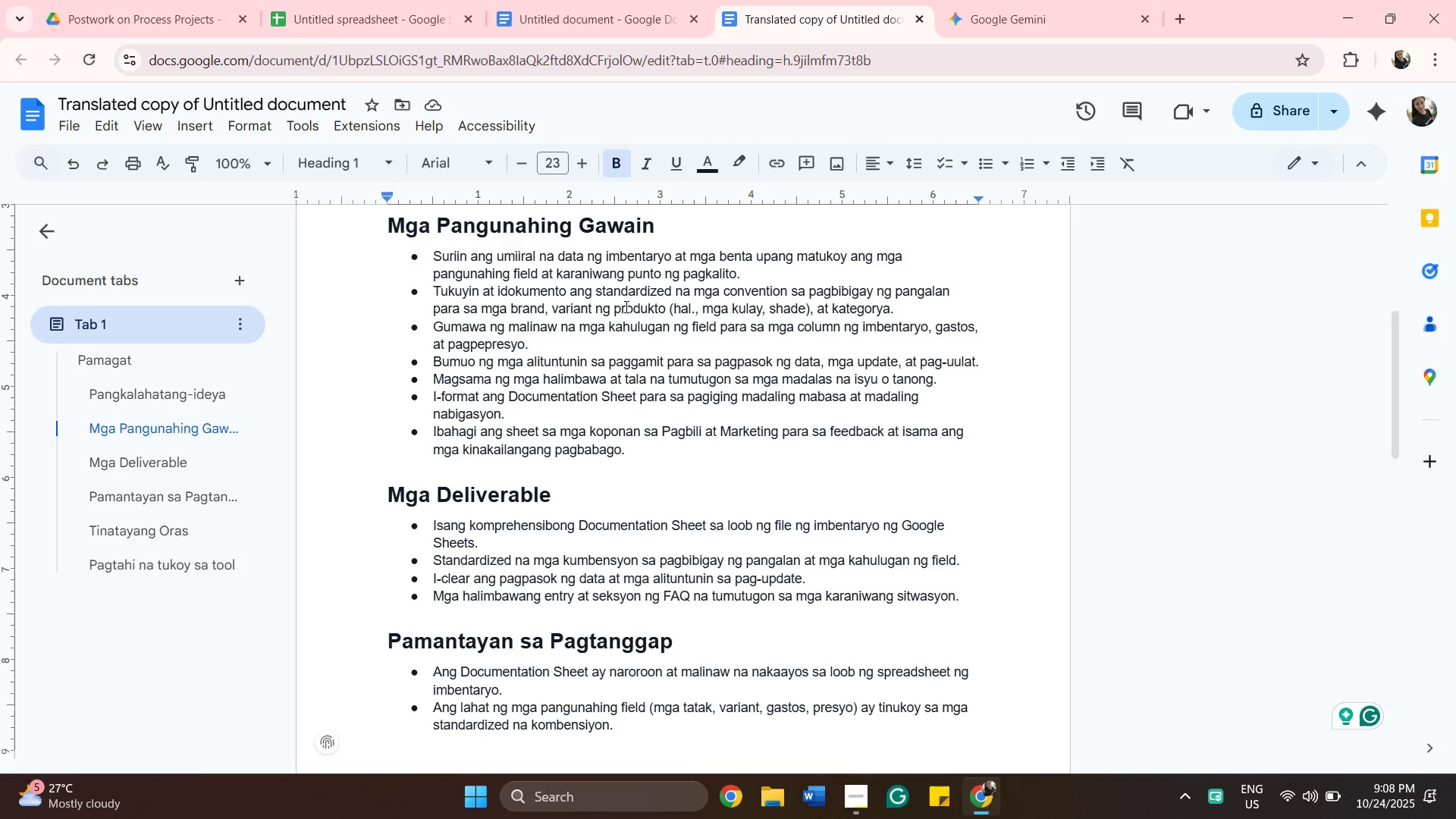 
left_click_drag(start_coordinate=[552, 314], to_coordinate=[891, 312])
 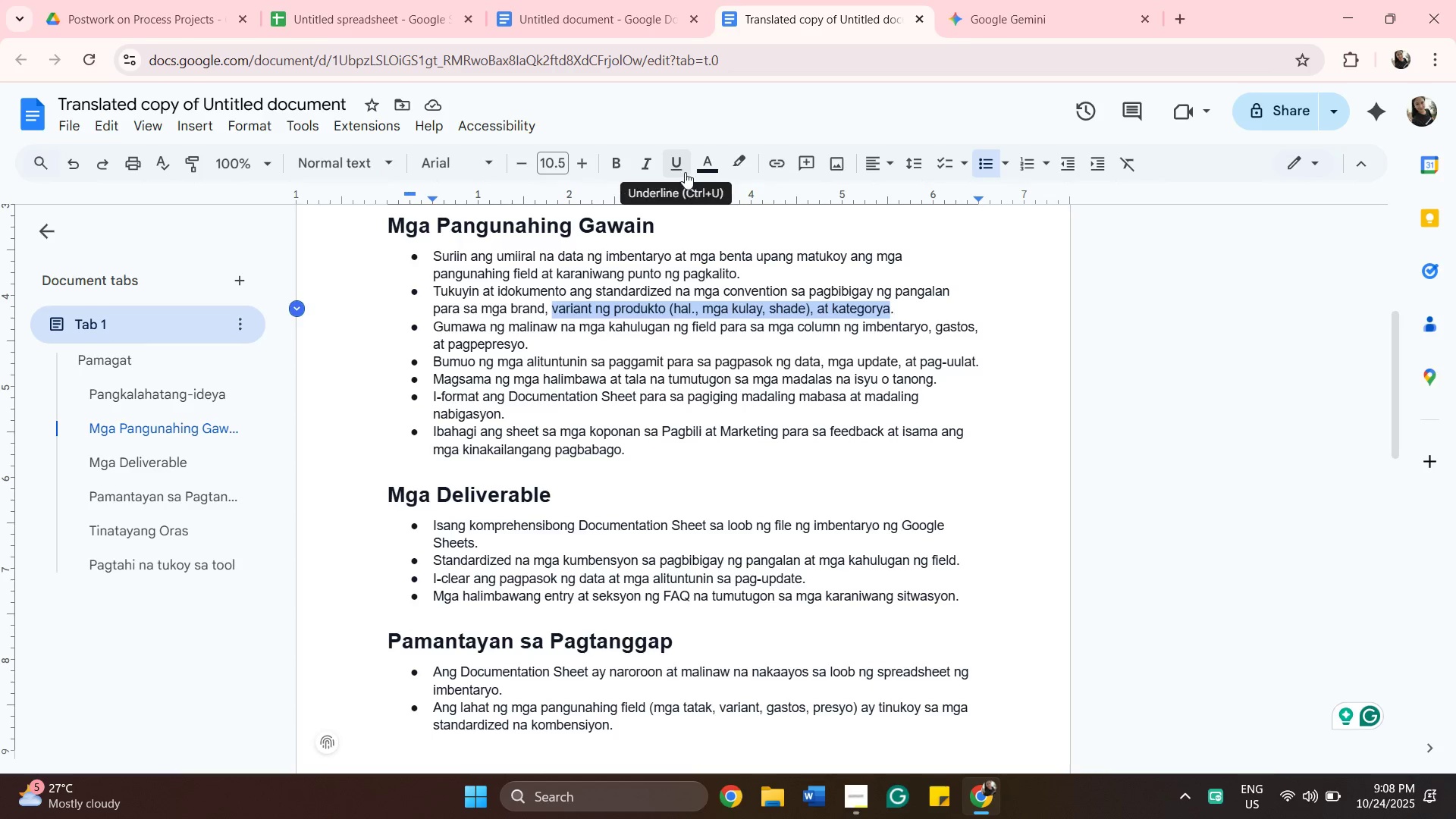 
left_click([683, 171])
 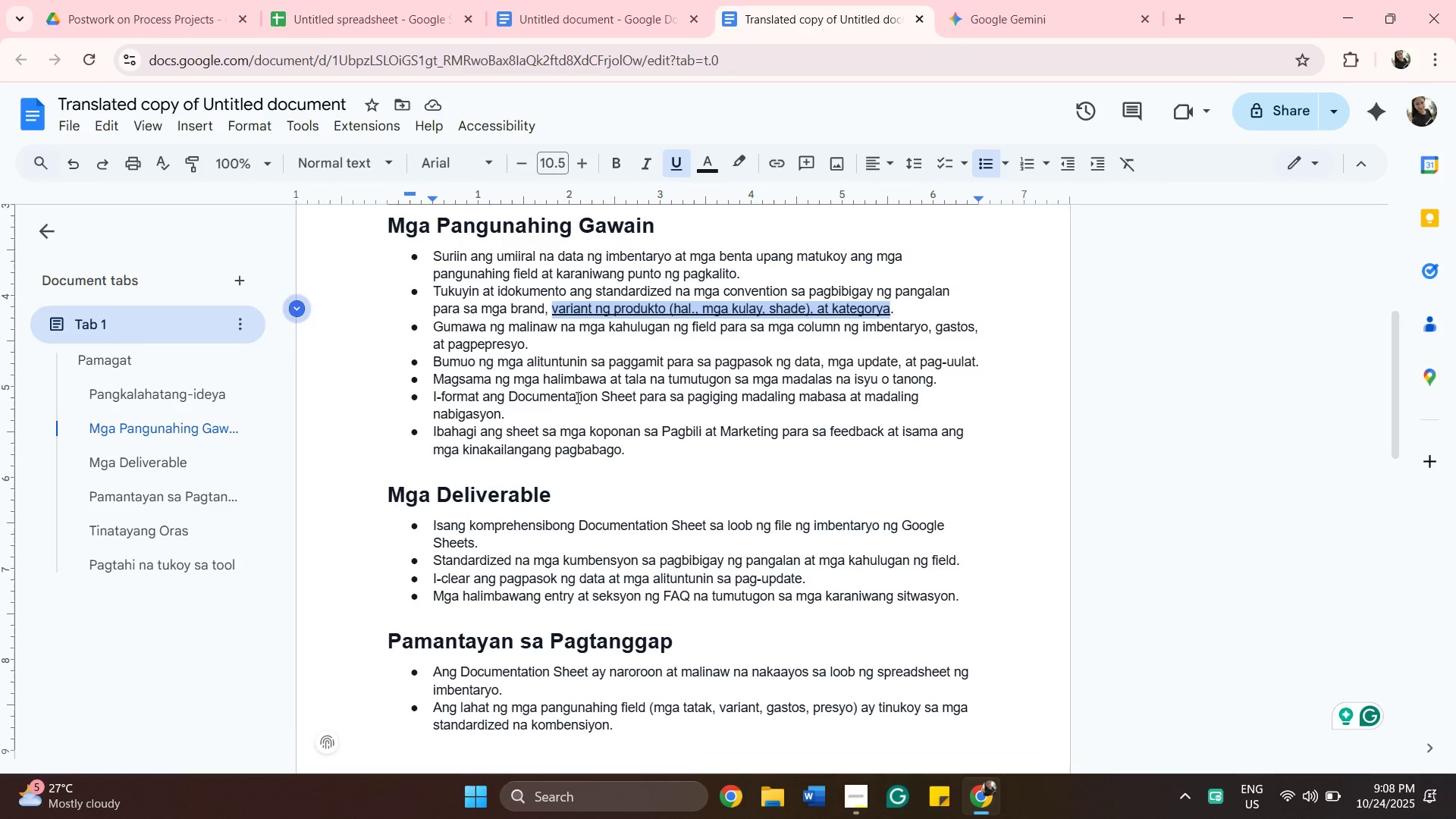 
wait(25.91)
 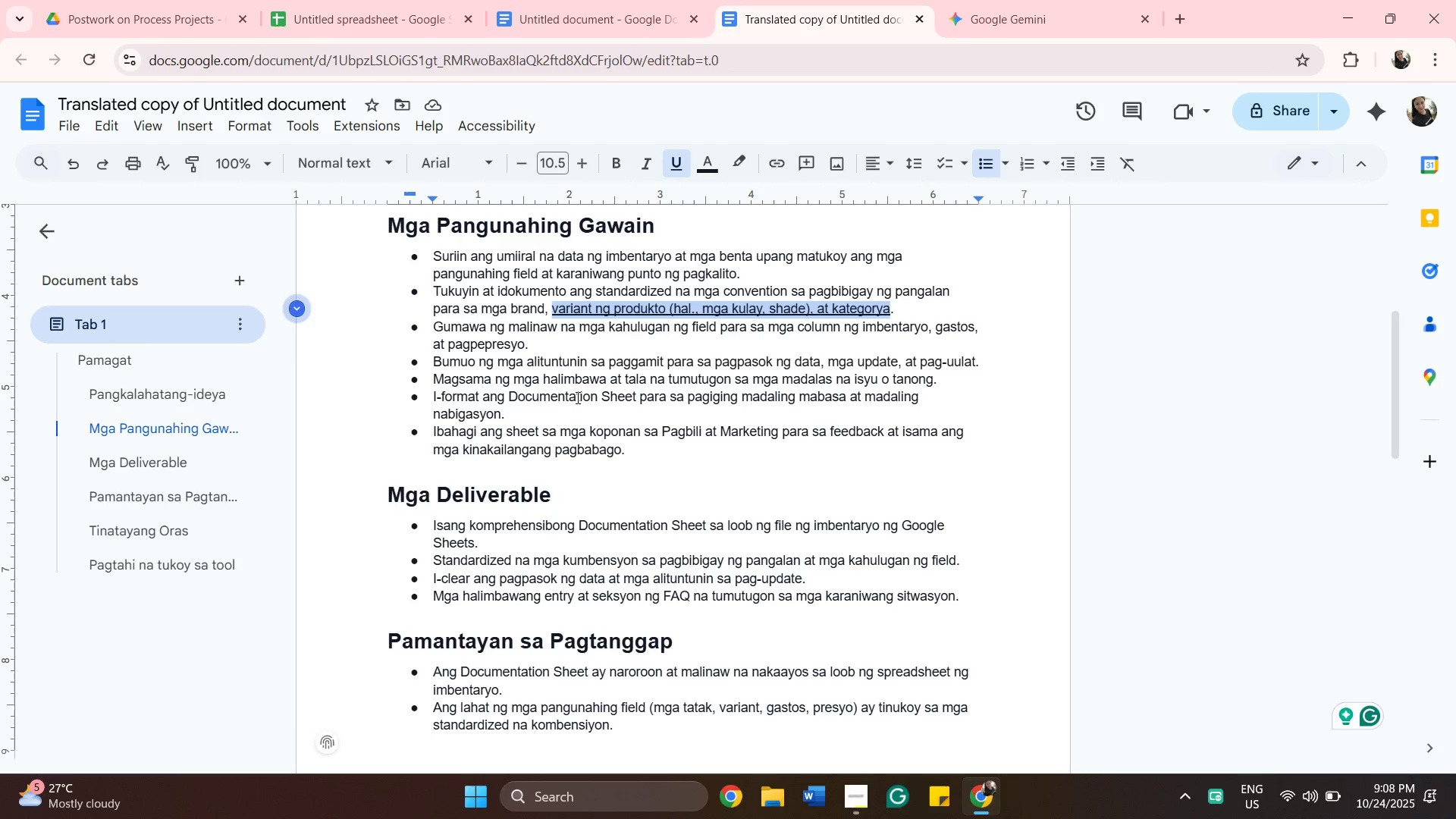 
scroll: coordinate [620, 562], scroll_direction: down, amount: 1.0
 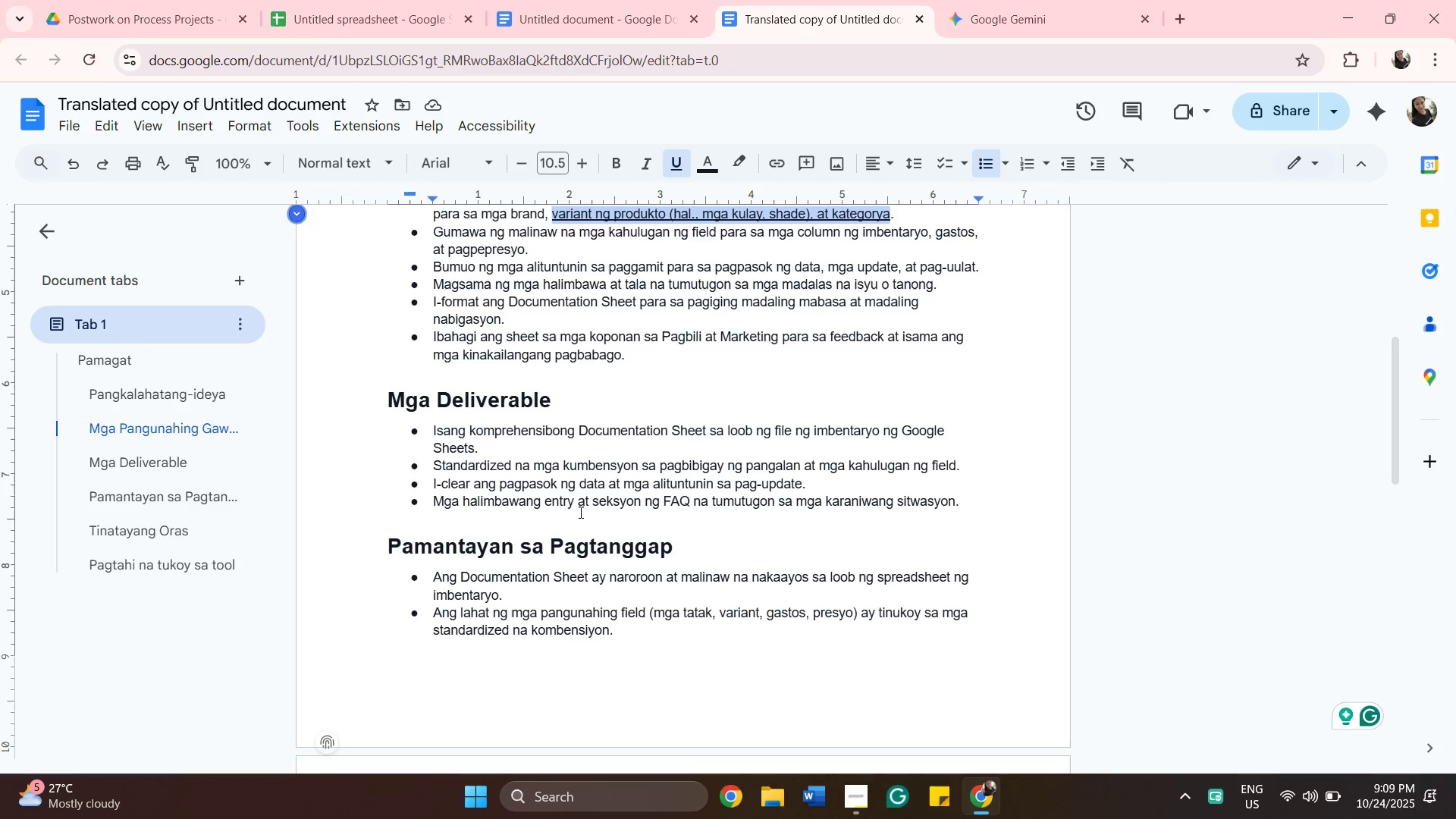 
wait(11.58)
 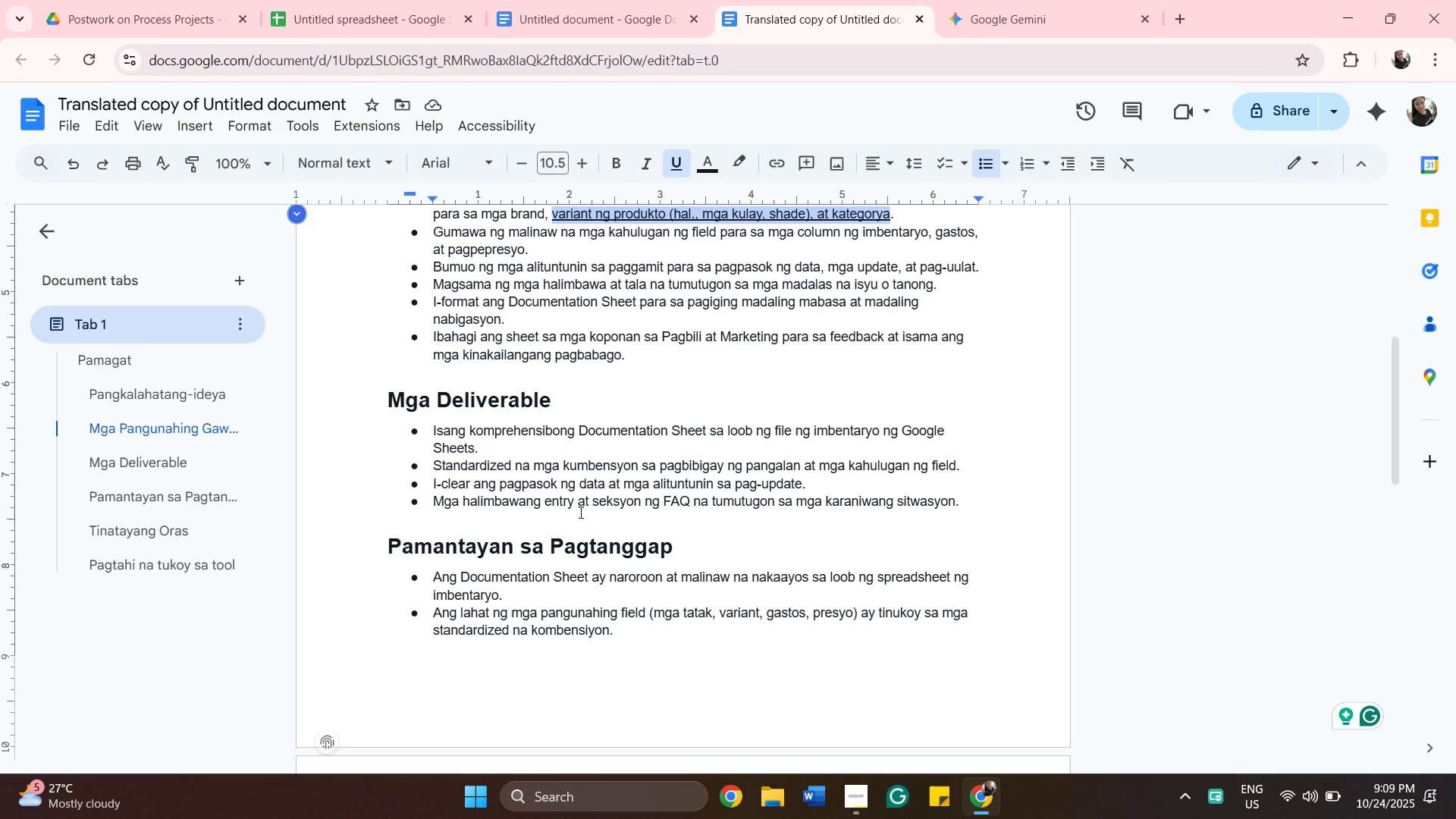 
left_click([353, 8])
 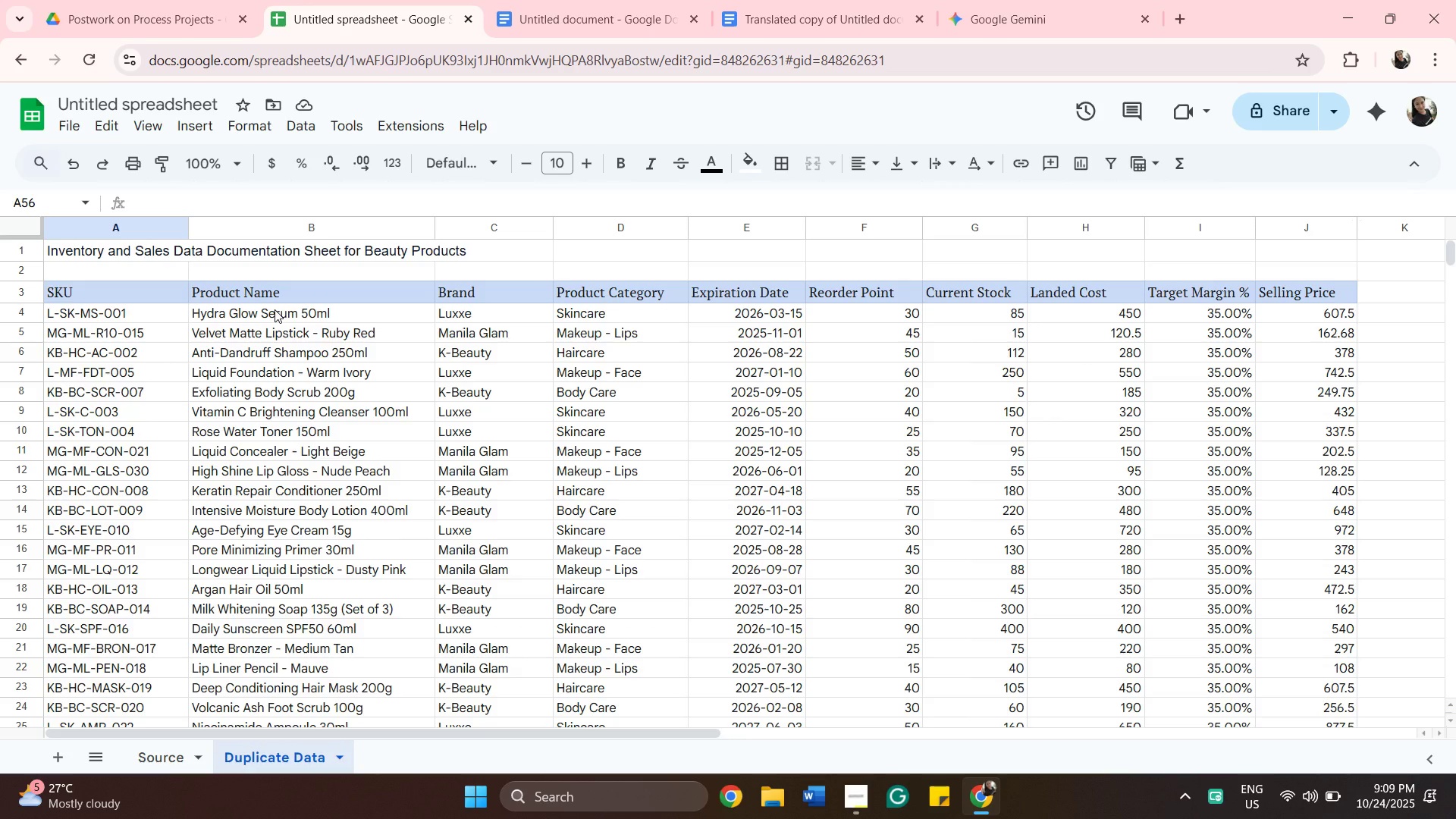 
wait(12.53)
 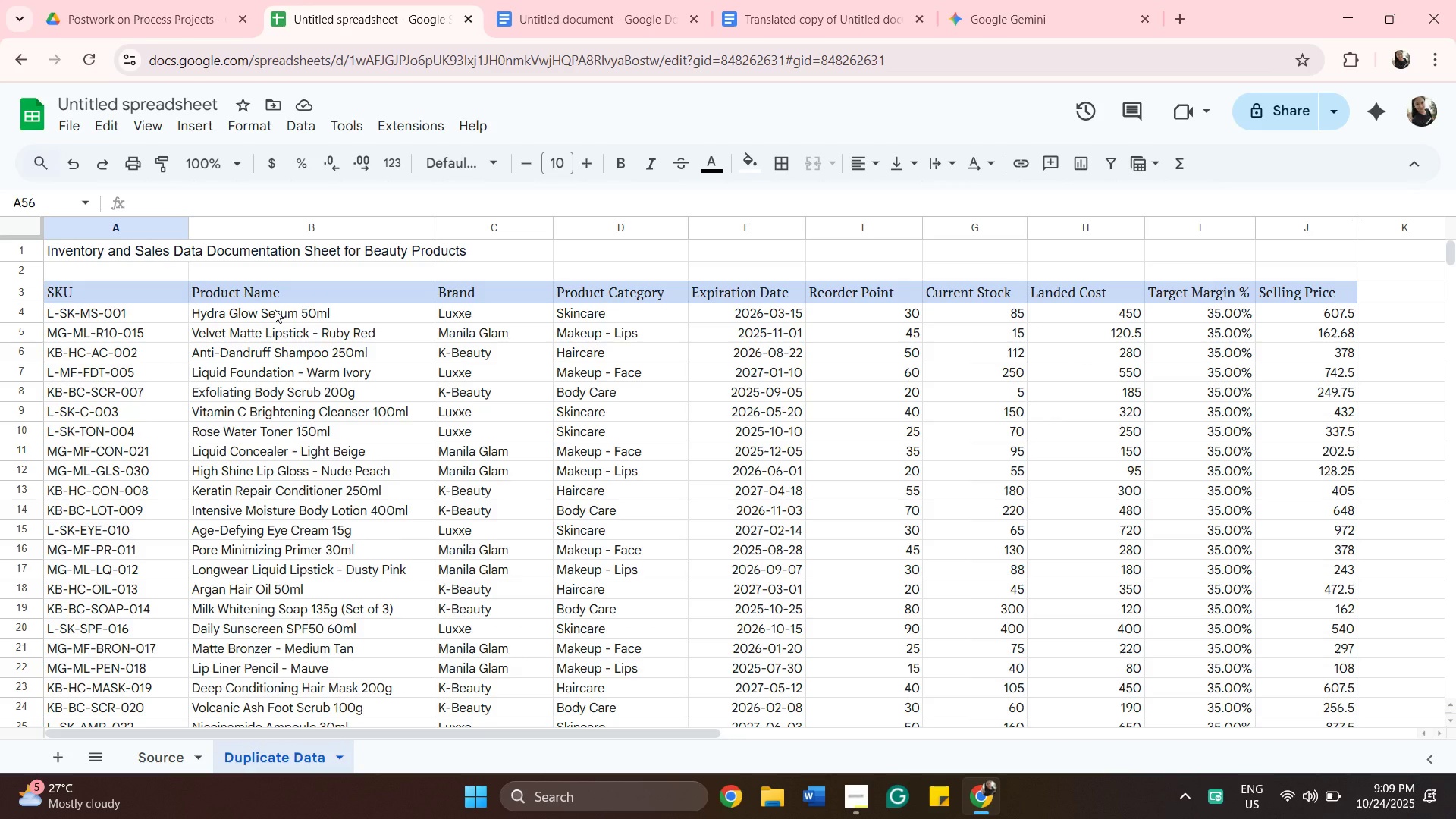 
scroll: coordinate [505, 397], scroll_direction: down, amount: 6.0
 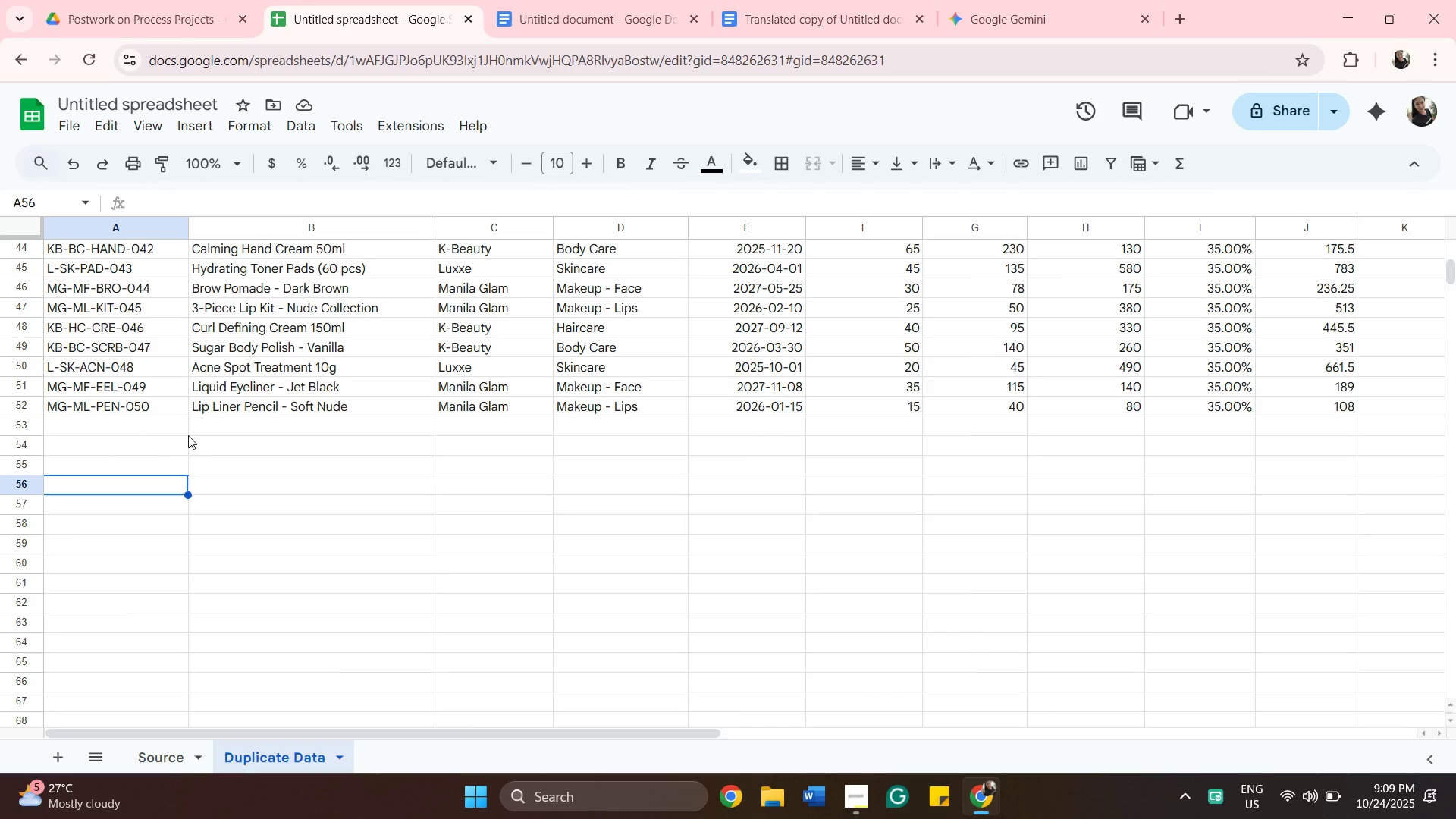 
scroll: coordinate [192, 403], scroll_direction: up, amount: 13.0
 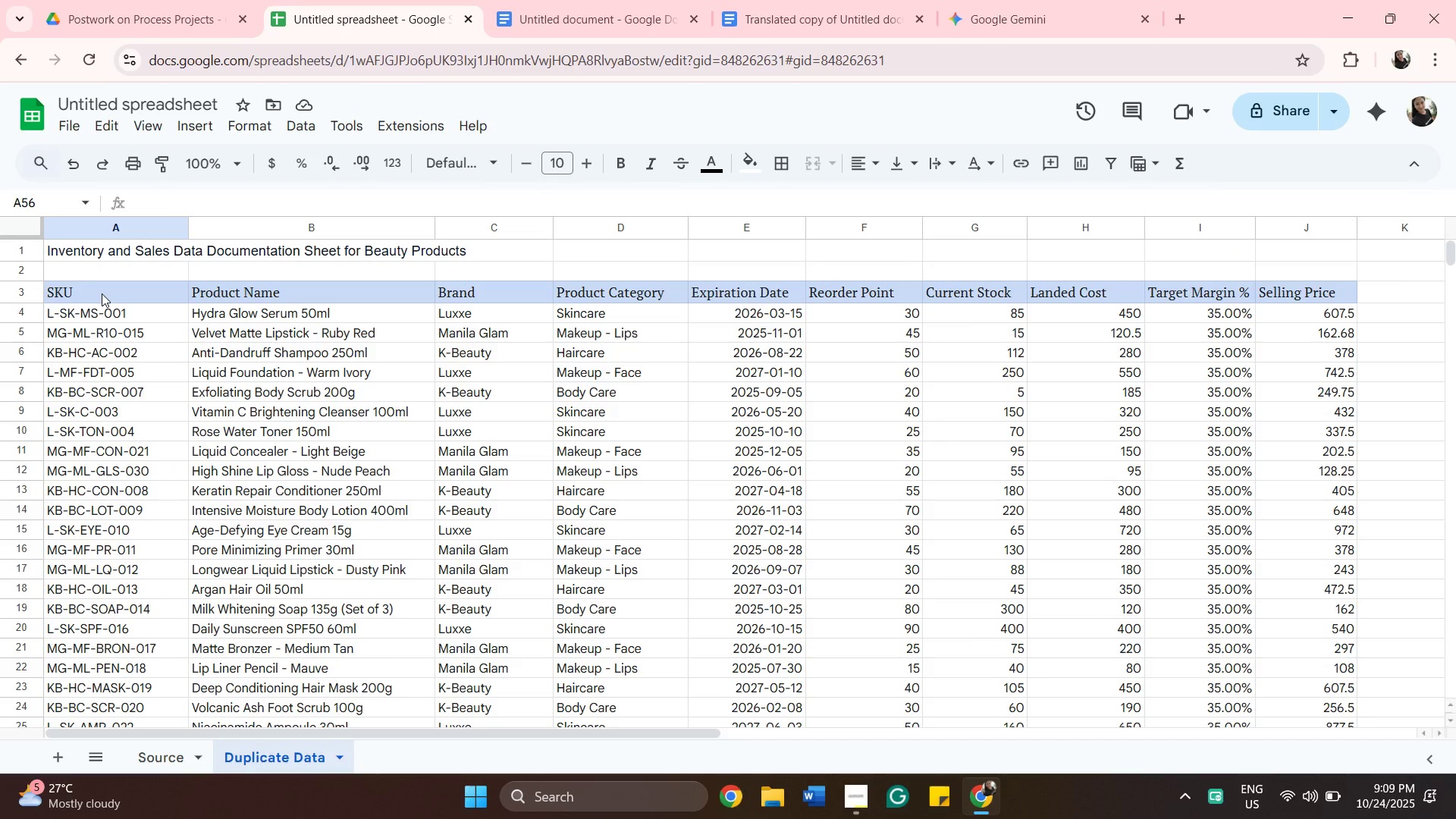 
left_click([102, 293])
 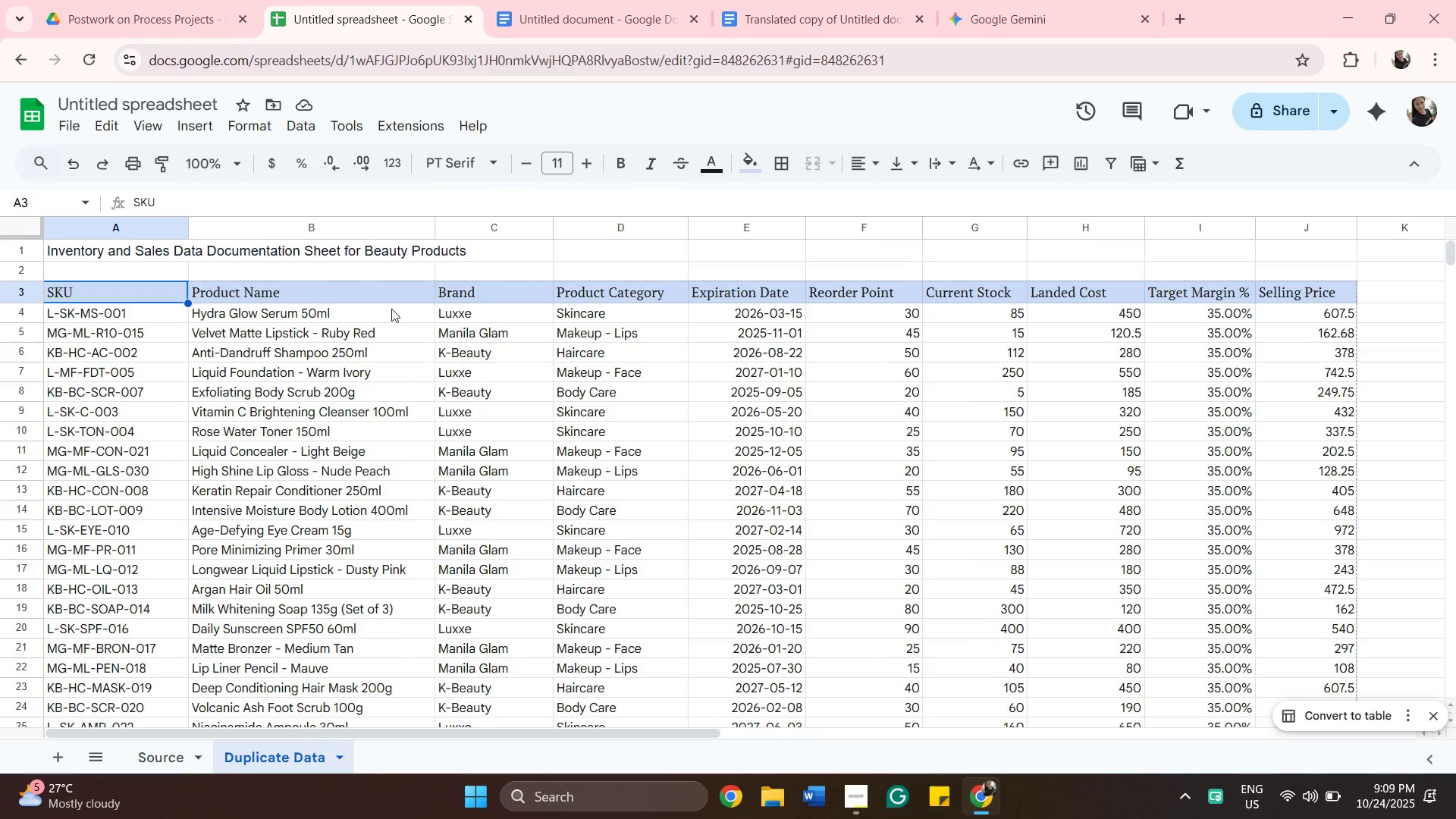 
scroll: coordinate [735, 324], scroll_direction: down, amount: 10.0
 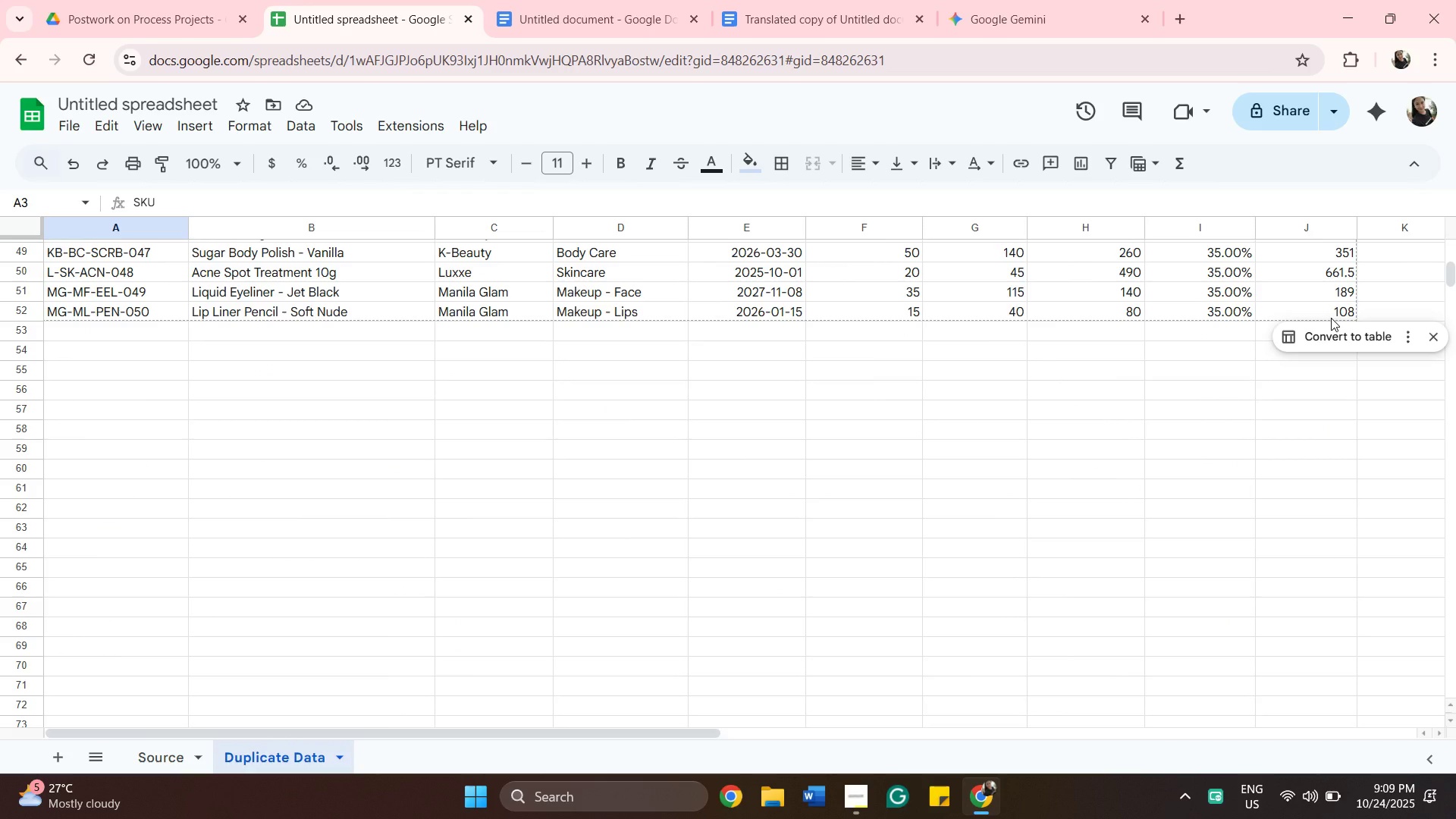 
key(Shift+ShiftLeft)
 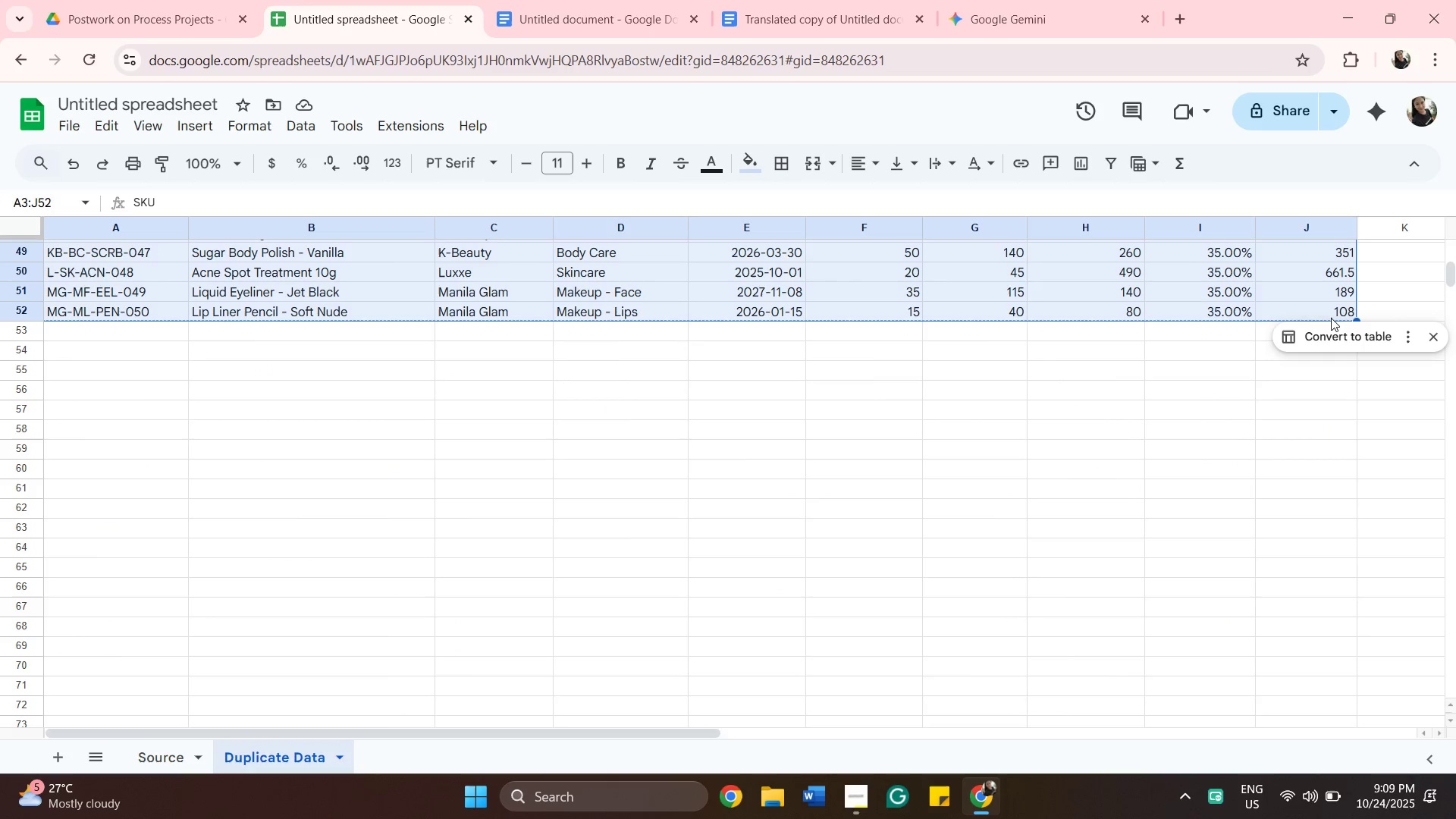 
left_click([1331, 318])
 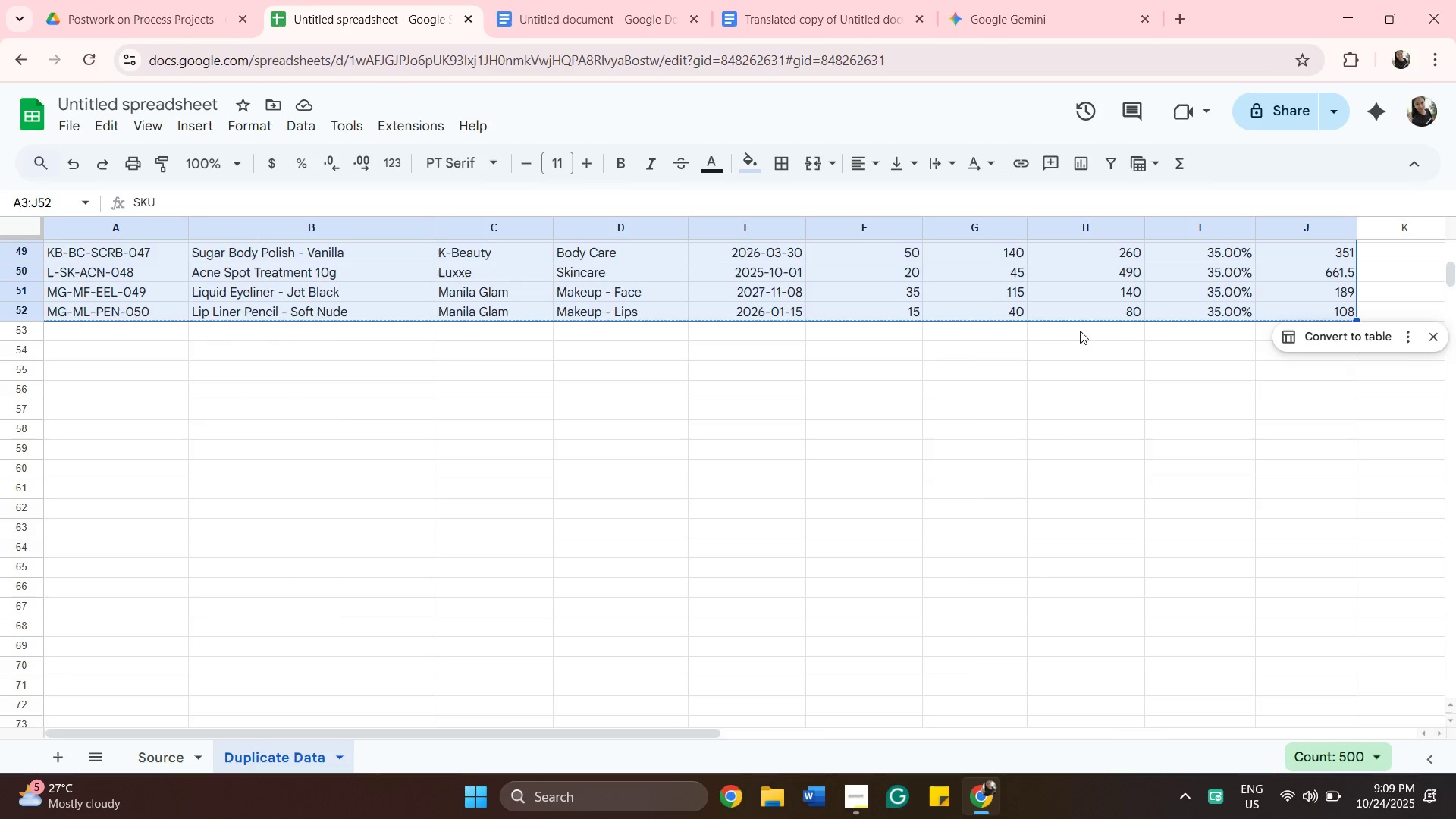 
scroll: coordinate [1048, 323], scroll_direction: up, amount: 3.0
 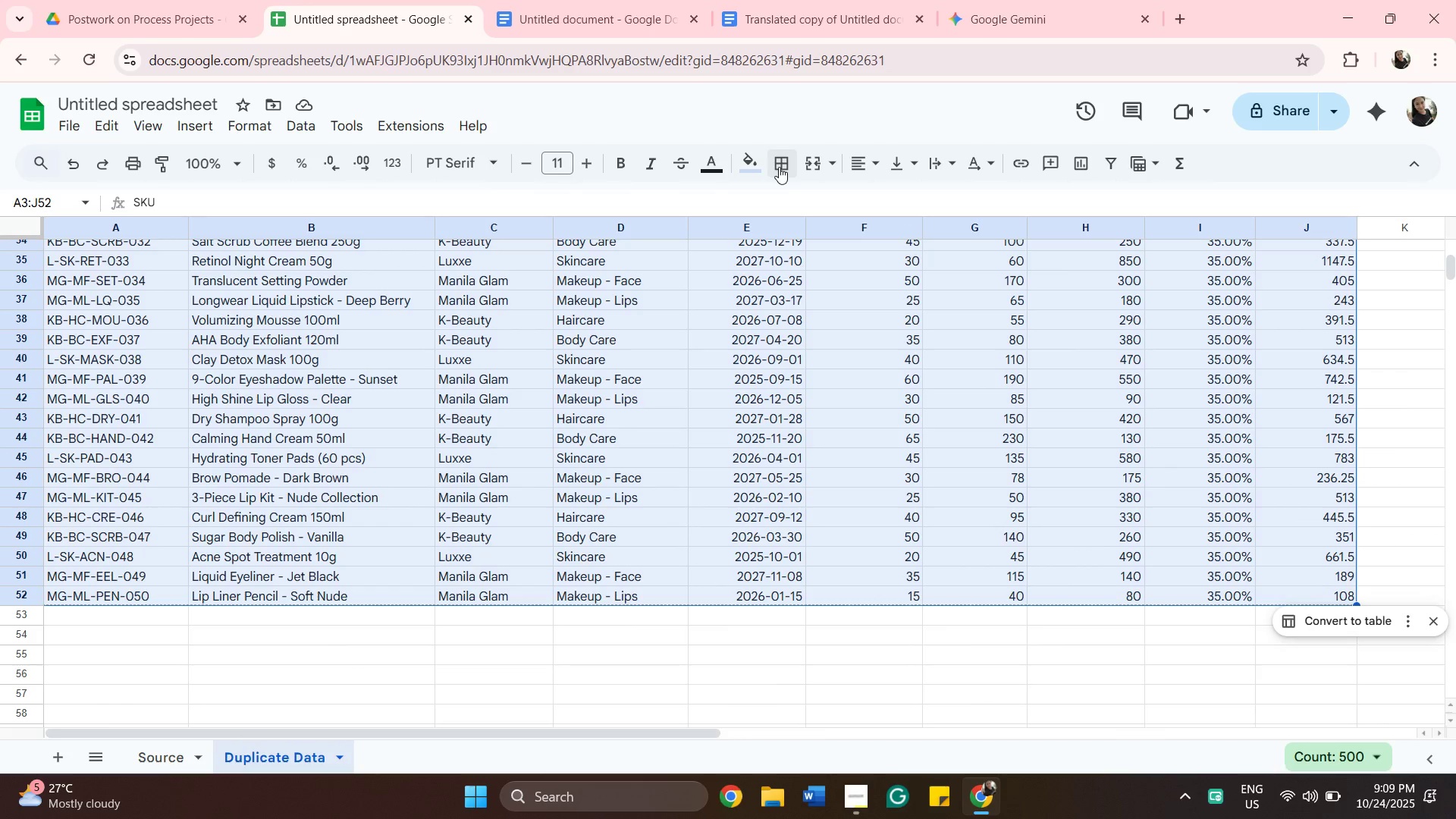 
left_click([779, 167])
 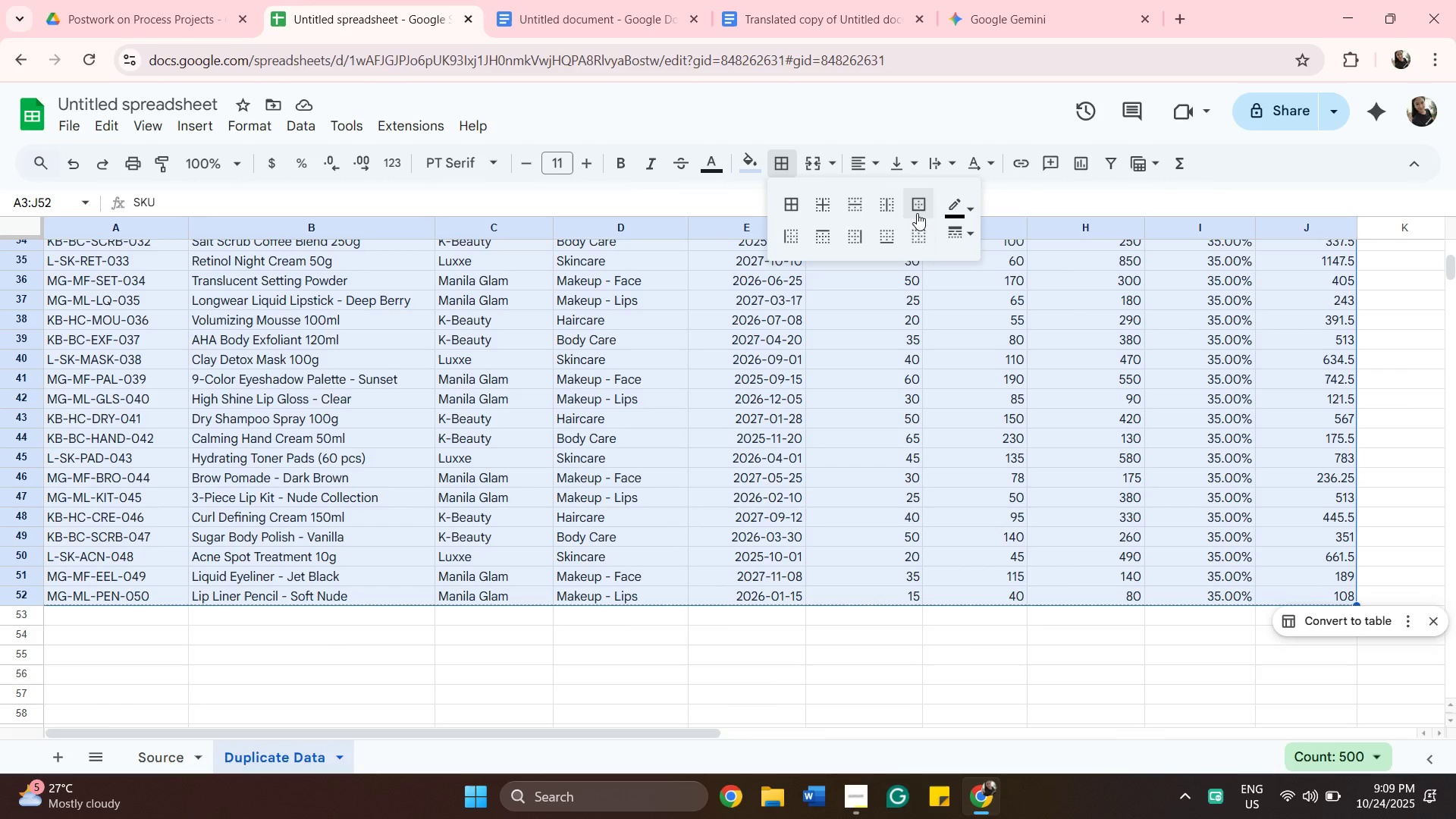 
left_click([917, 213])
 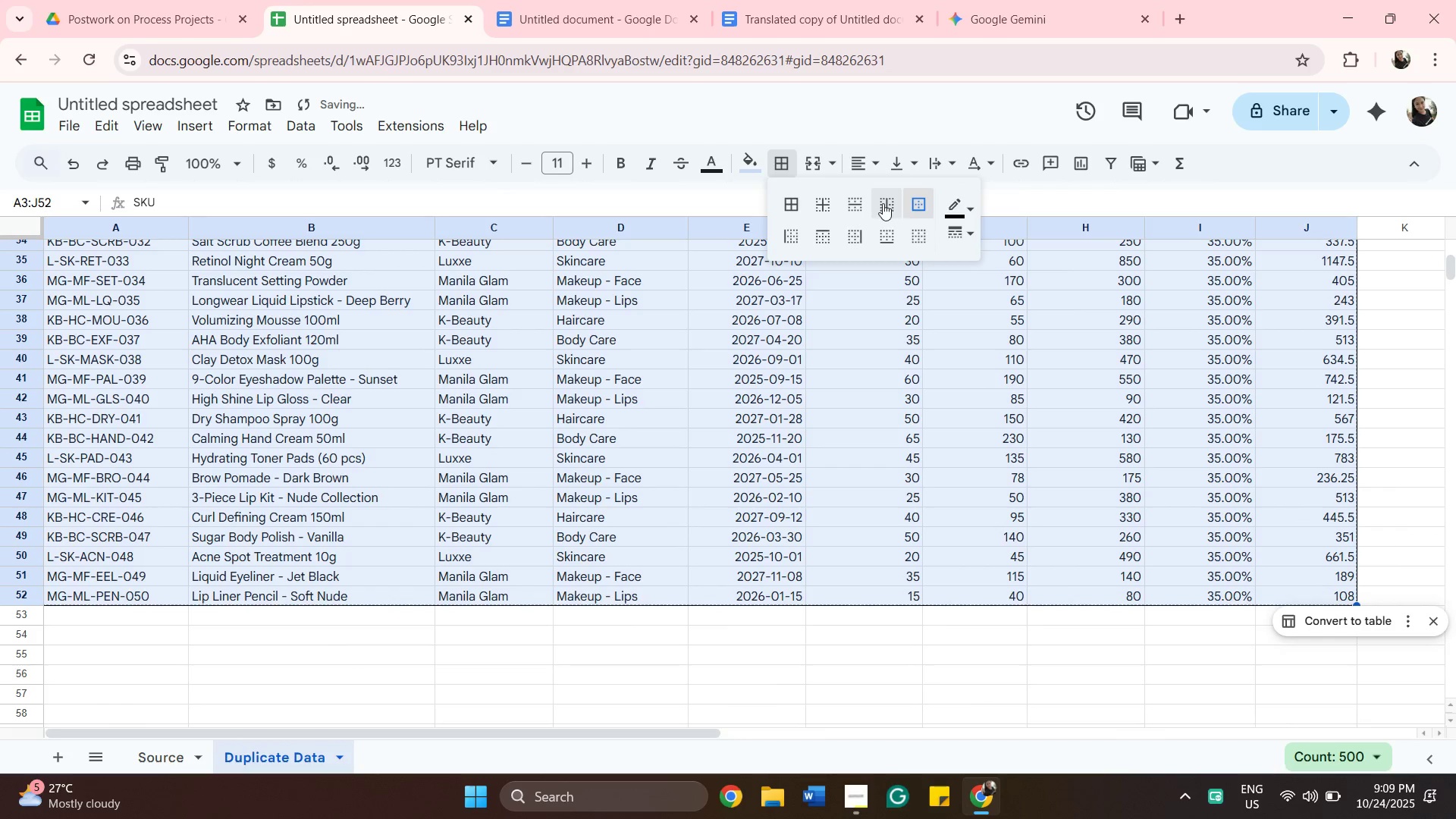 
left_click([883, 203])
 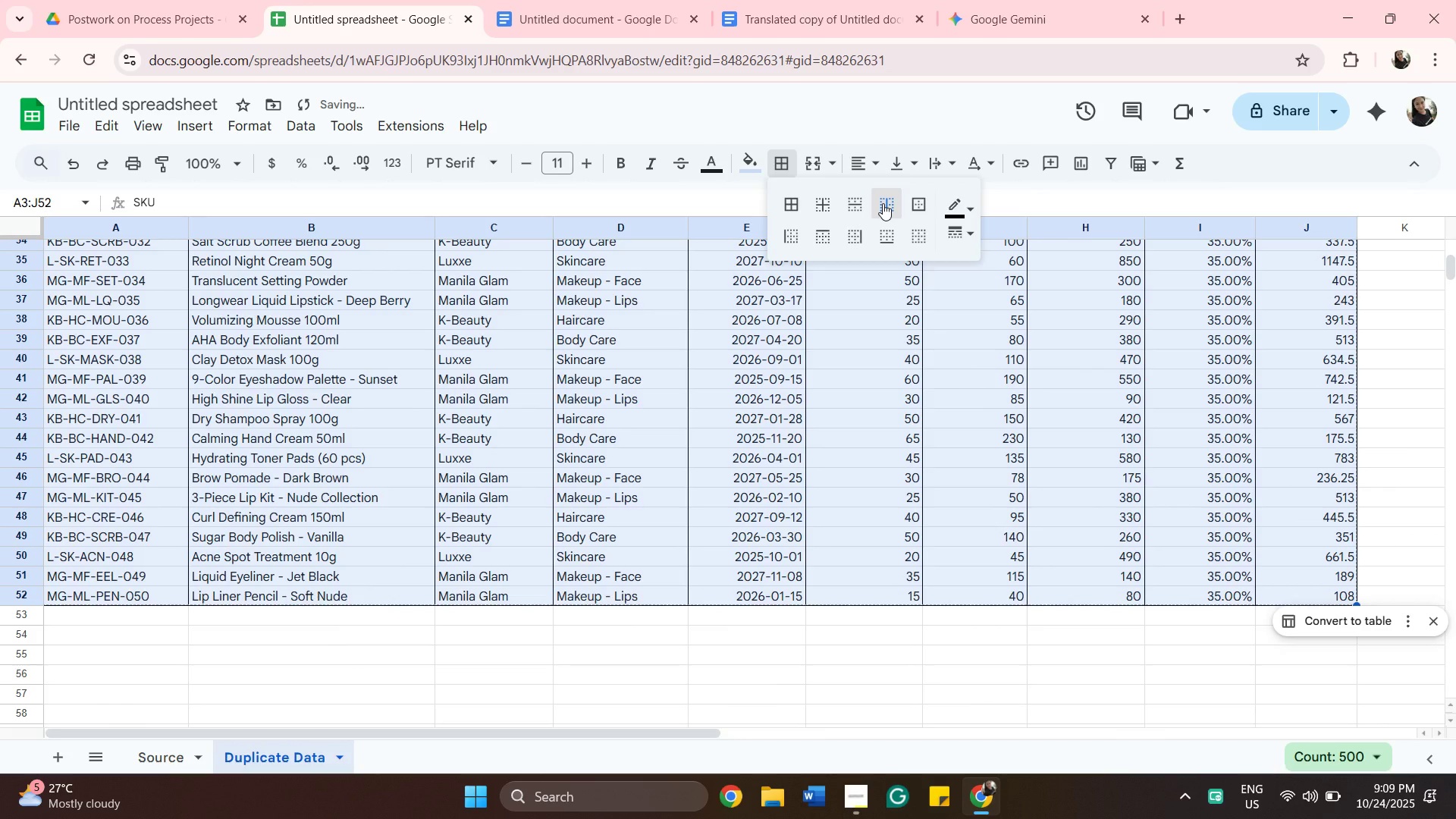 
scroll: coordinate [965, 350], scroll_direction: up, amount: 17.0
 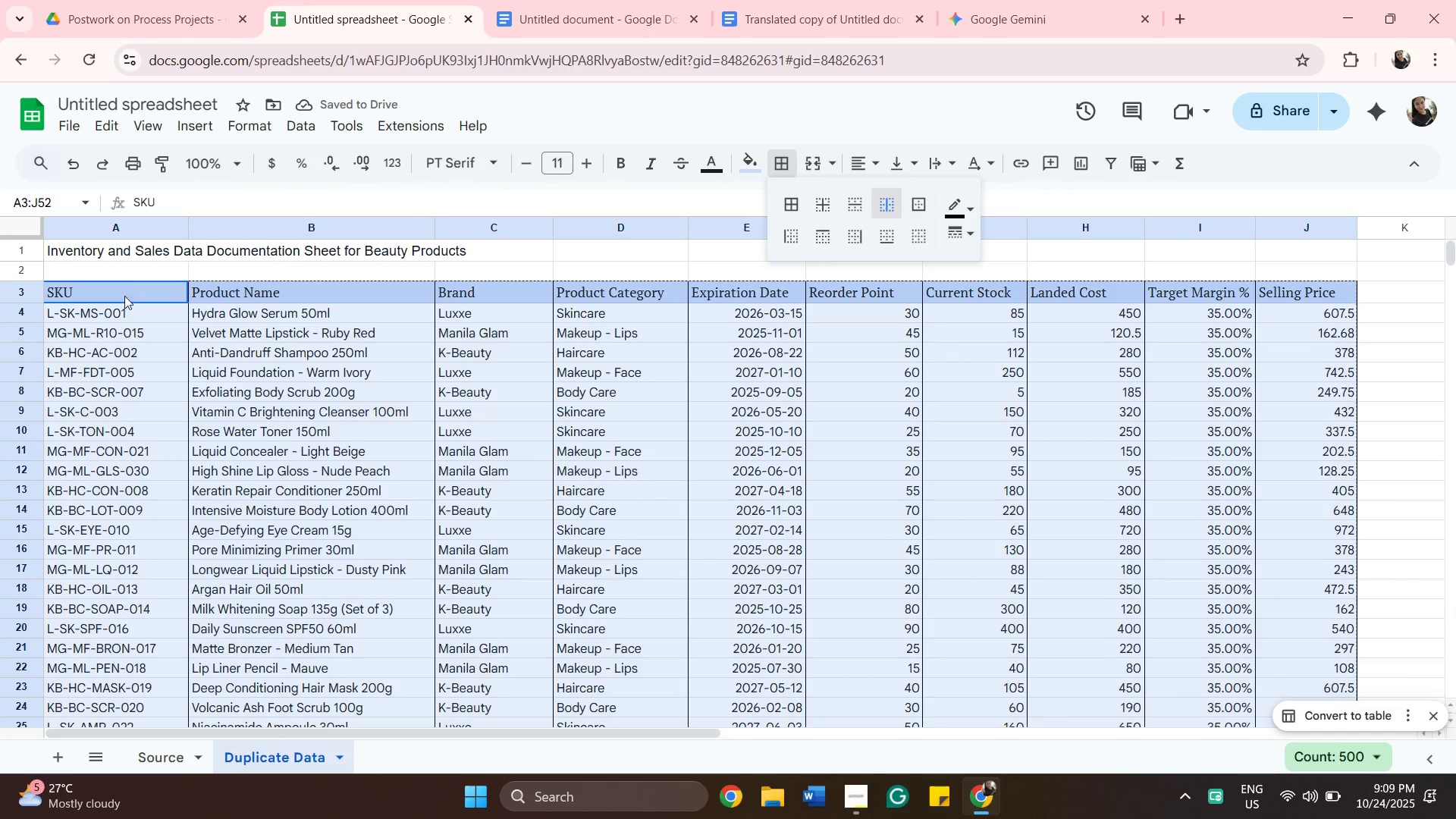 
left_click([124, 298])
 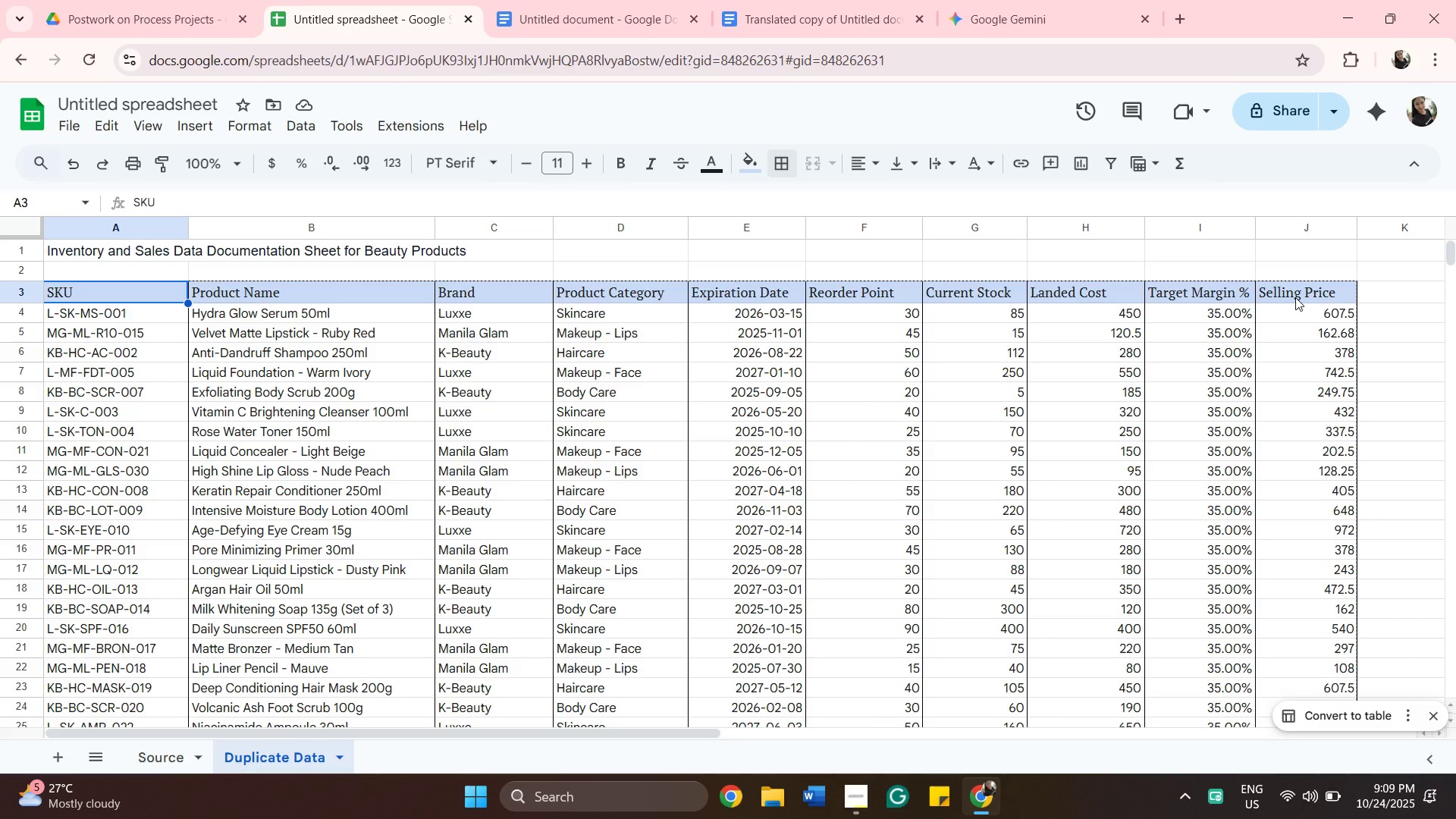 
hold_key(key=ShiftLeft, duration=0.33)
left_click([1295, 297])
 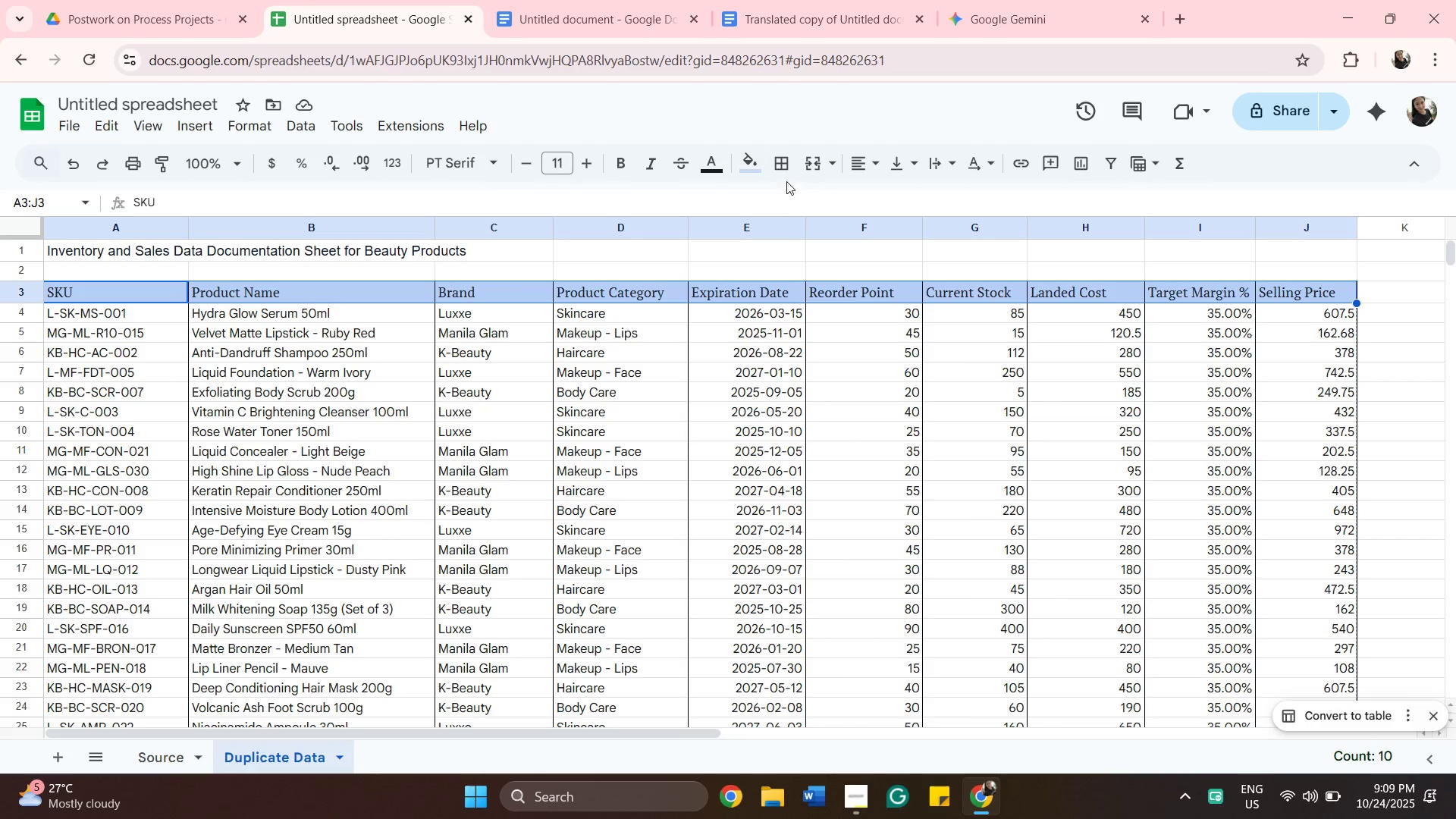 
left_click([783, 169])
 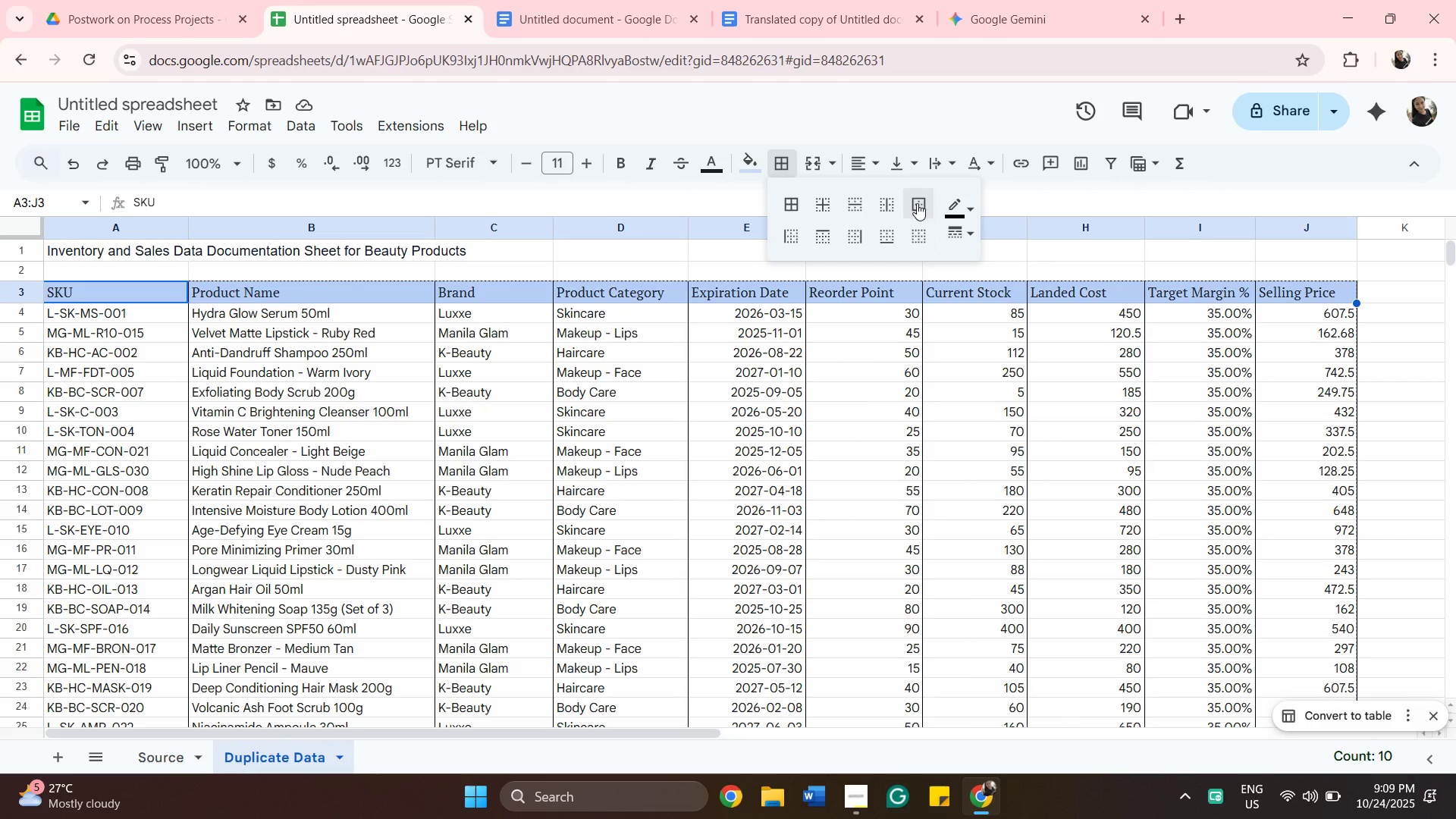 
left_click([917, 203])
 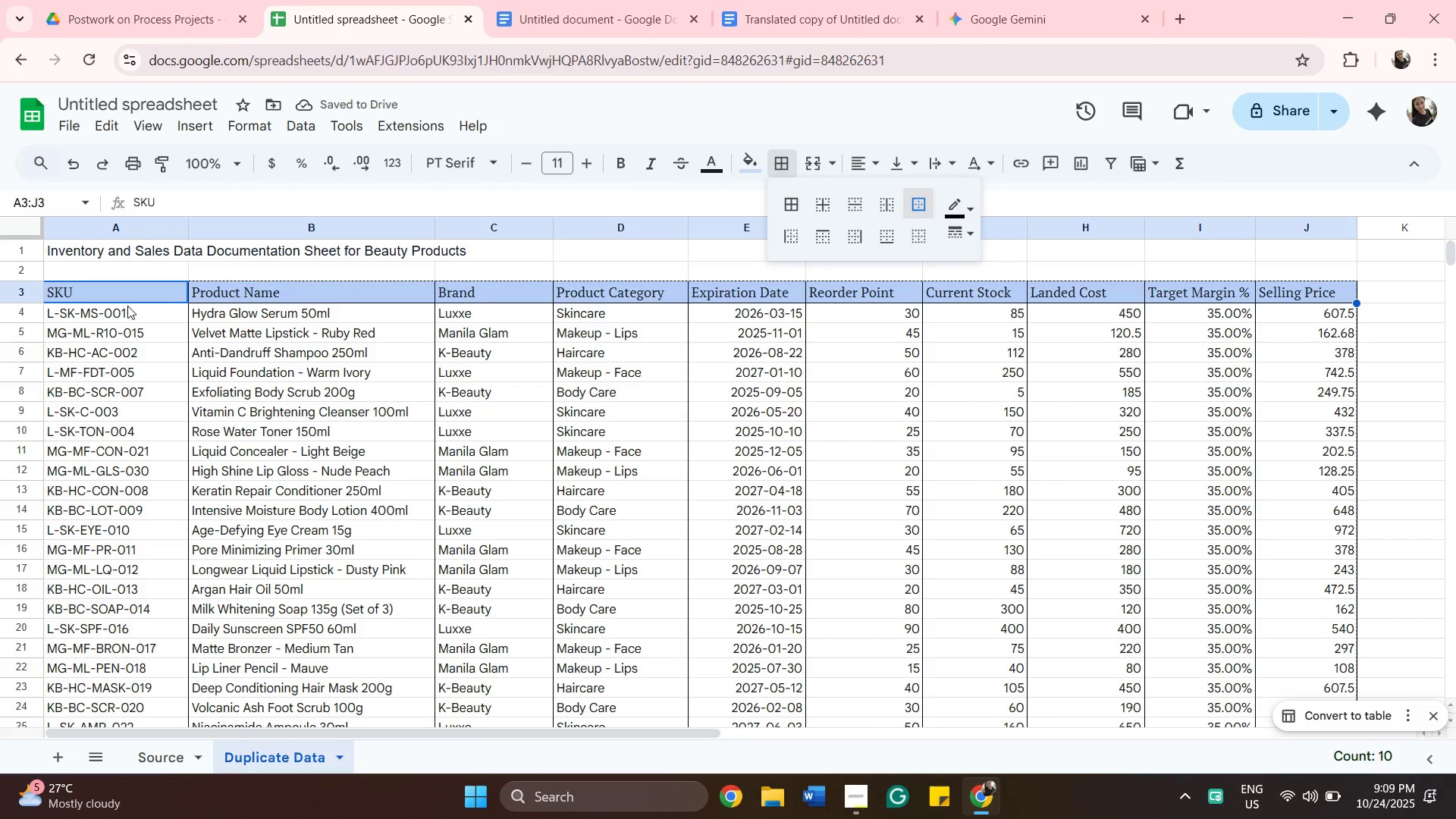 
wait(5.02)
 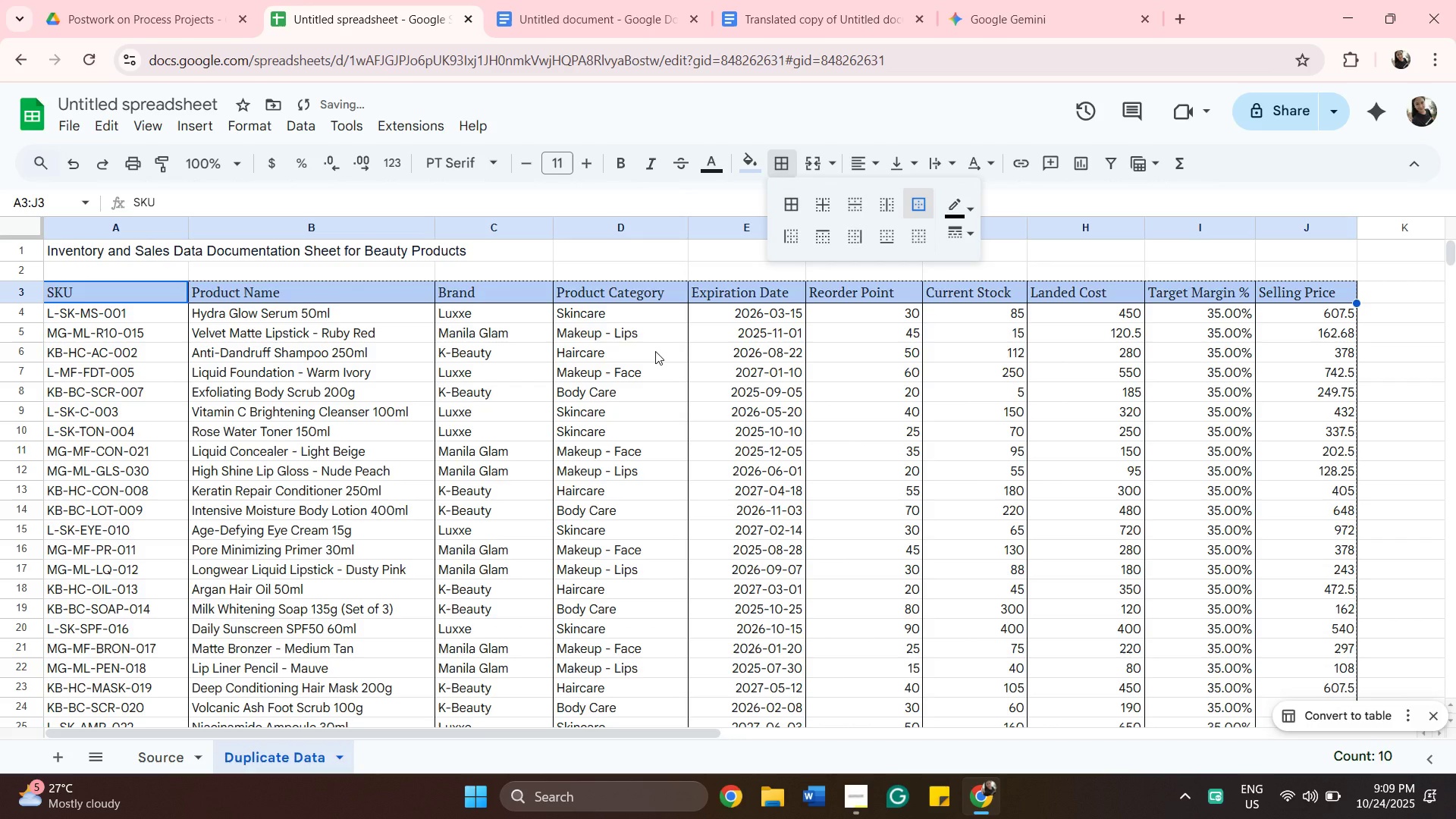 
left_click([147, 318])
 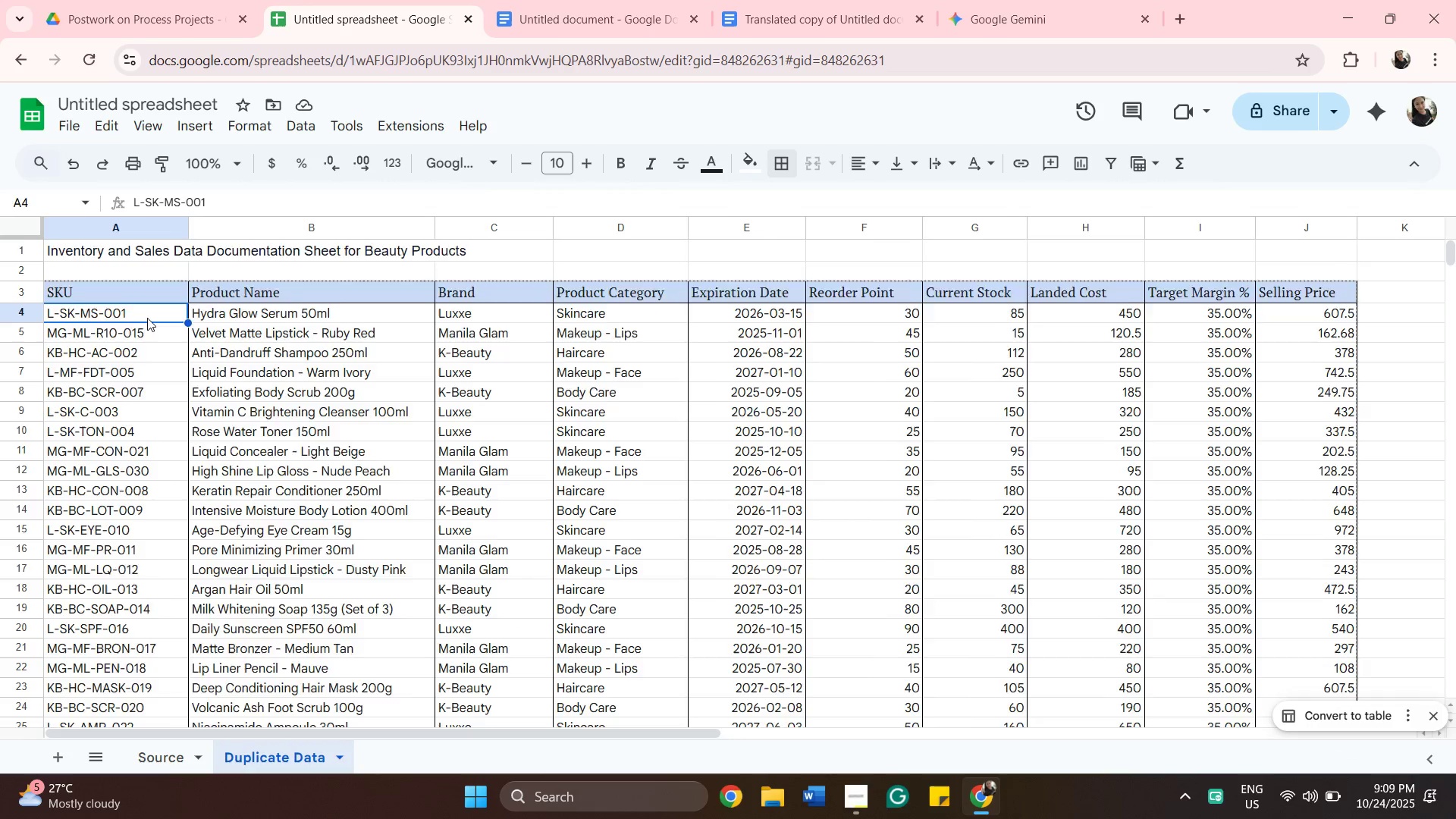 
scroll: coordinate [143, 368], scroll_direction: down, amount: 10.0
 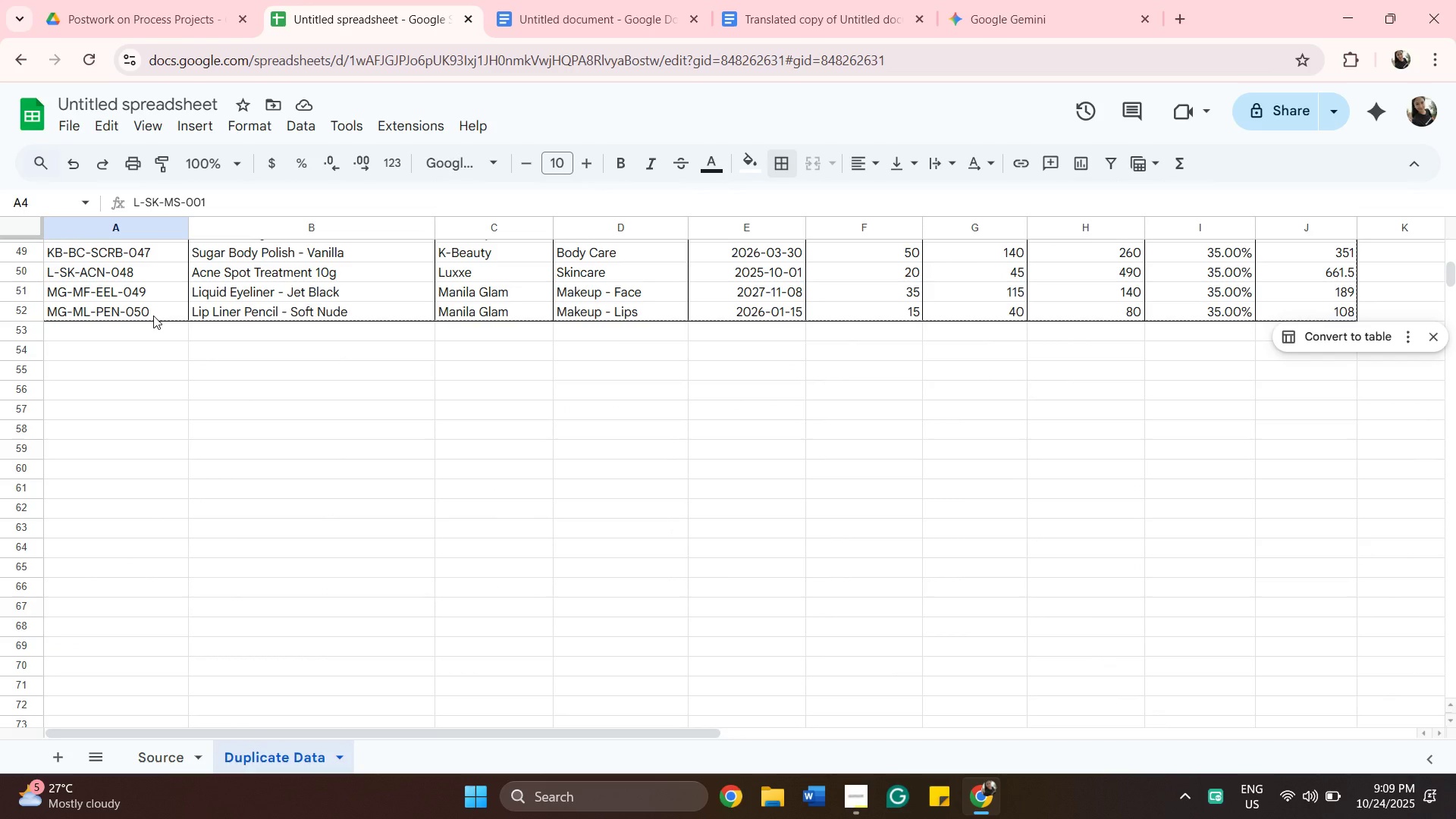 
hold_key(key=ShiftLeft, duration=0.33)
left_click([153, 315])
 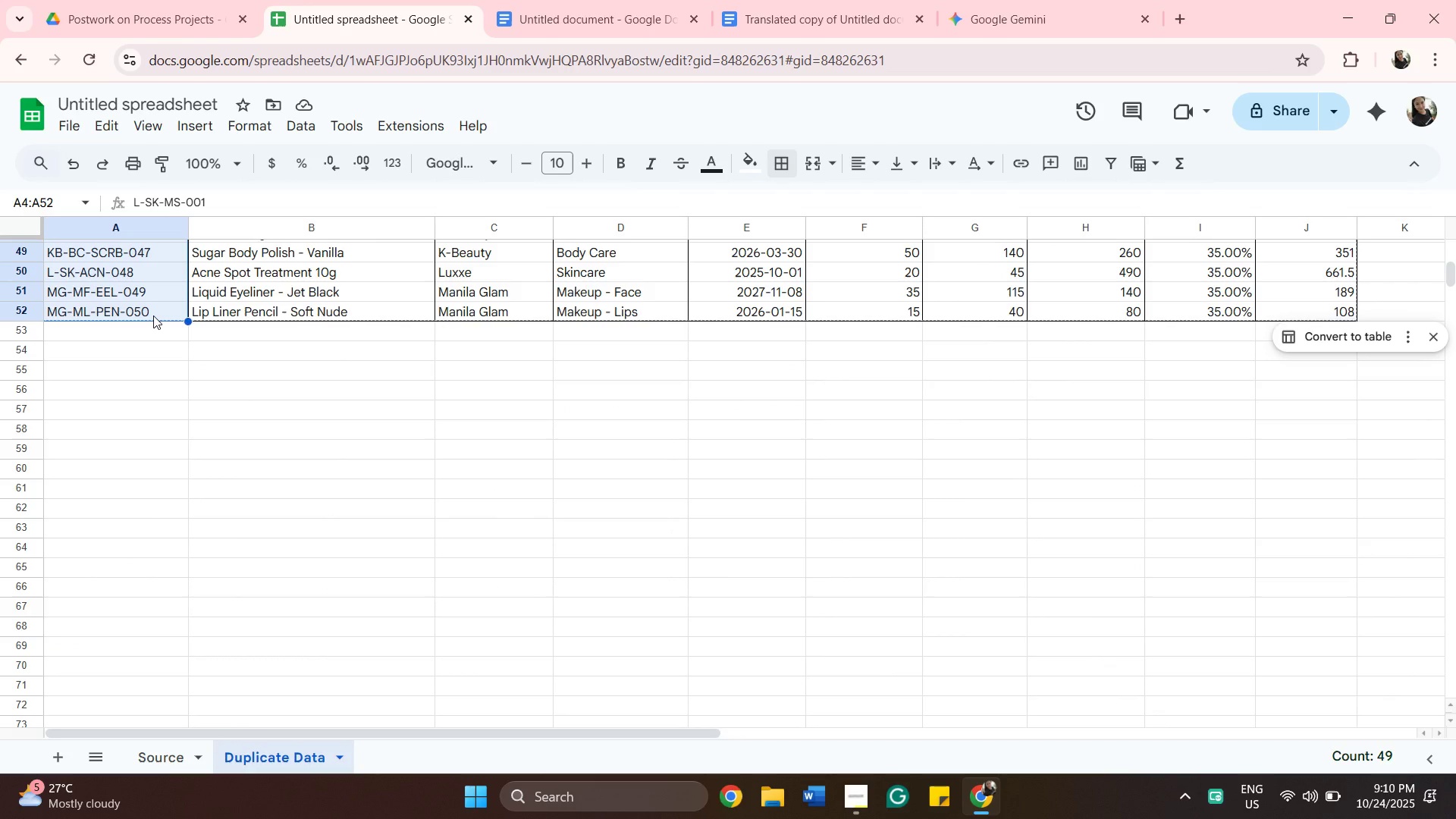 
wait(14.4)
 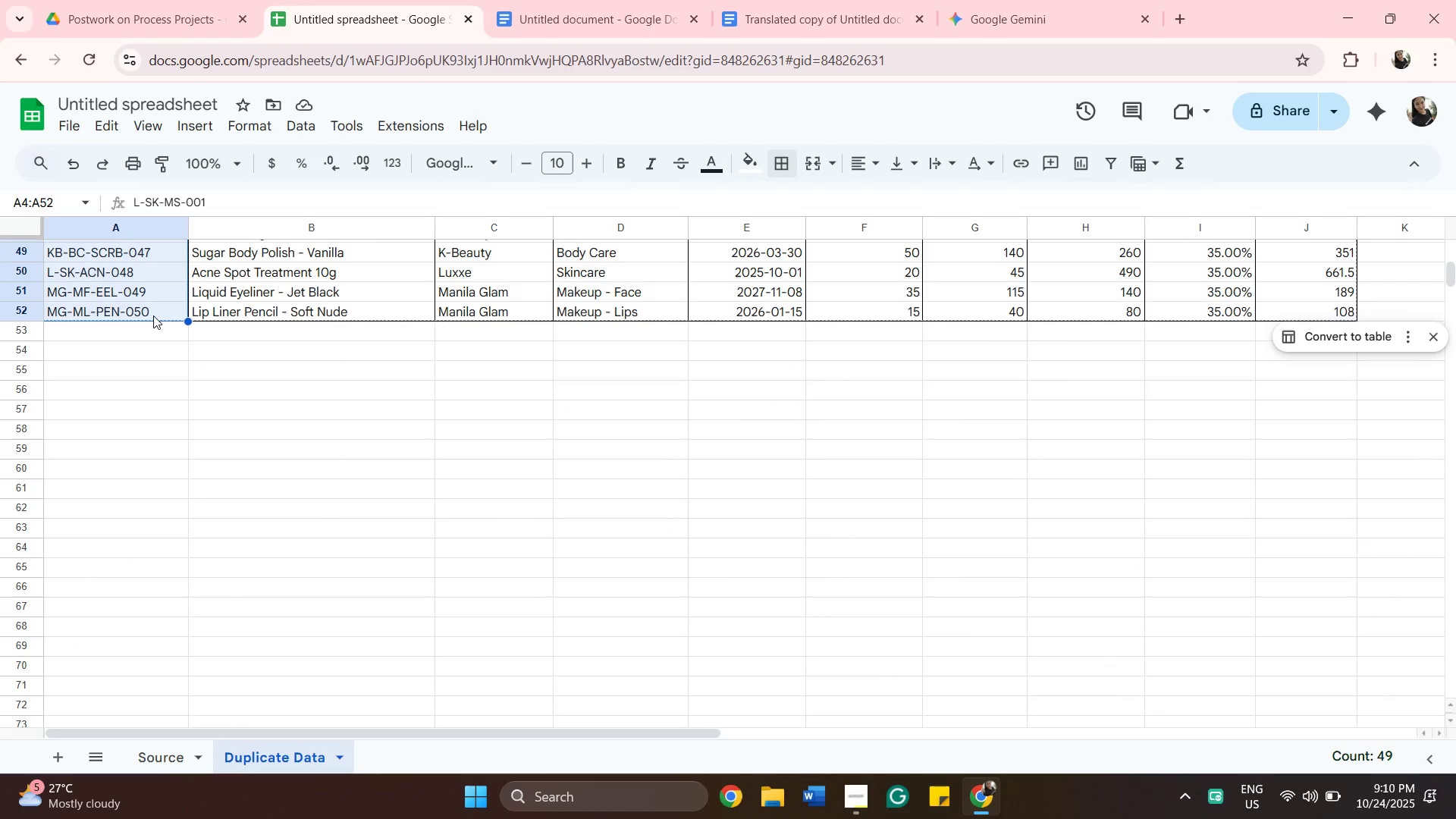 
scroll: coordinate [235, 362], scroll_direction: up, amount: 6.0
 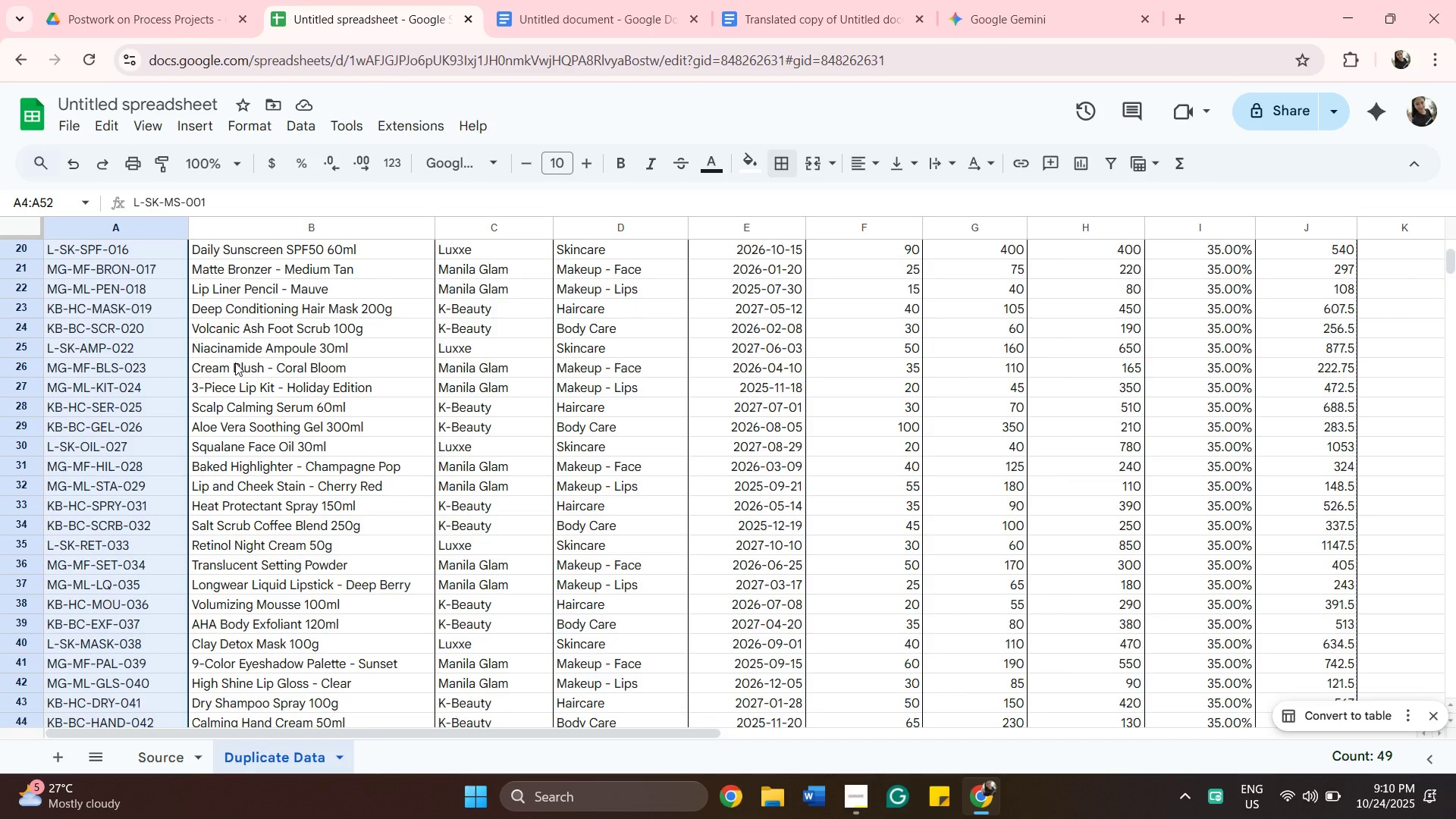 
wait(6.93)
 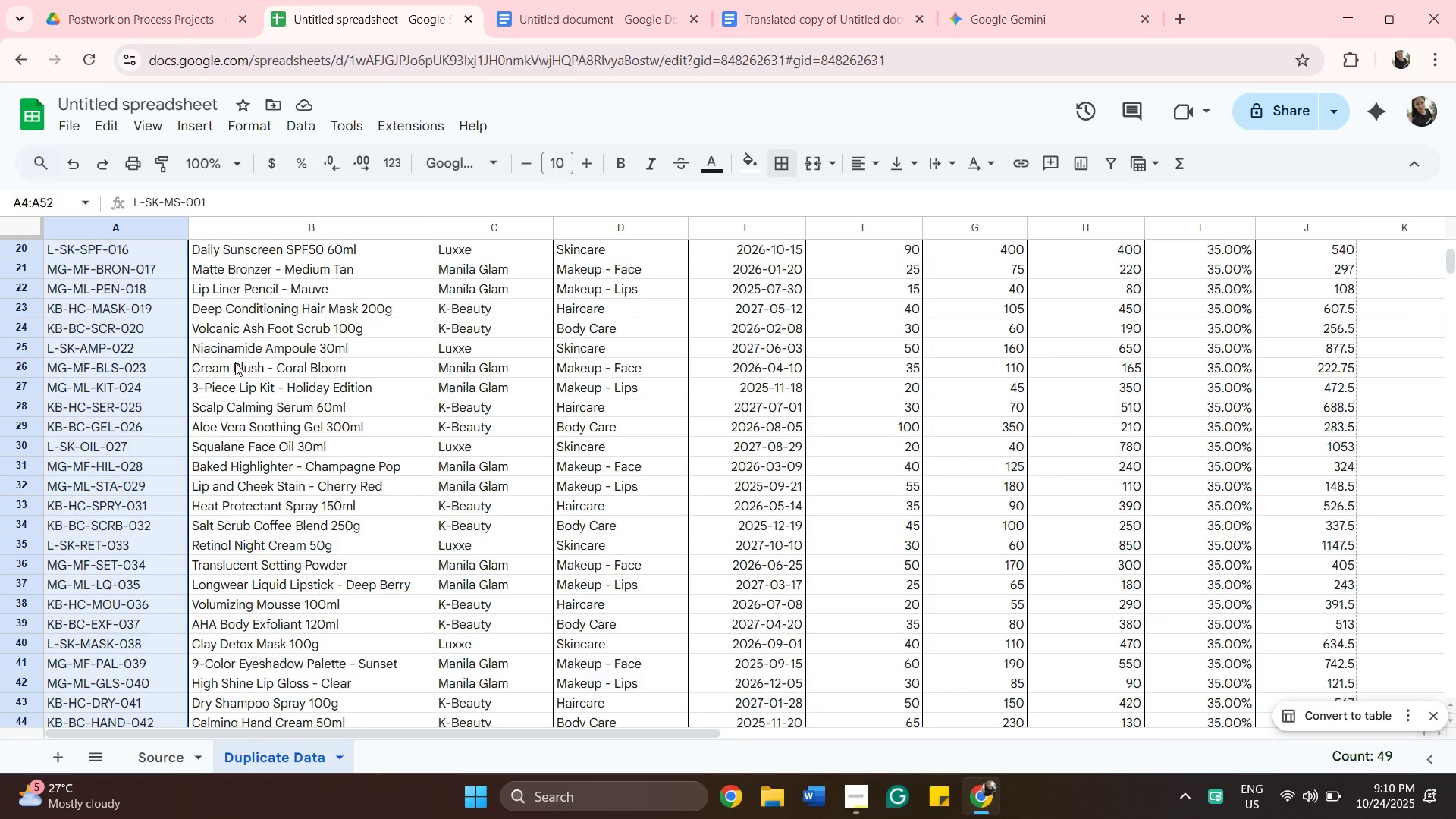 
scroll: coordinate [372, 613], scroll_direction: up, amount: 6.0
 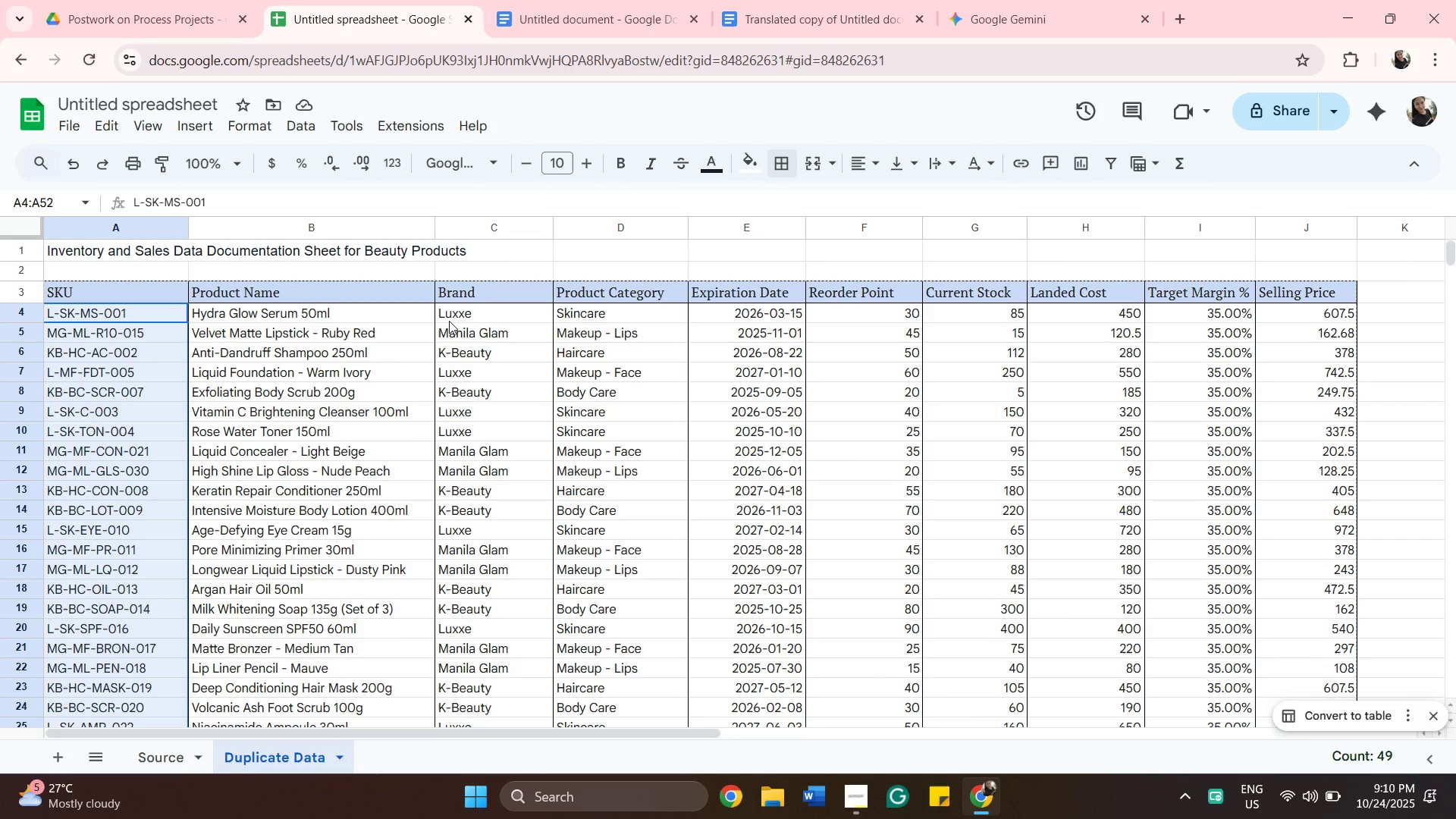 
left_click([449, 321])
 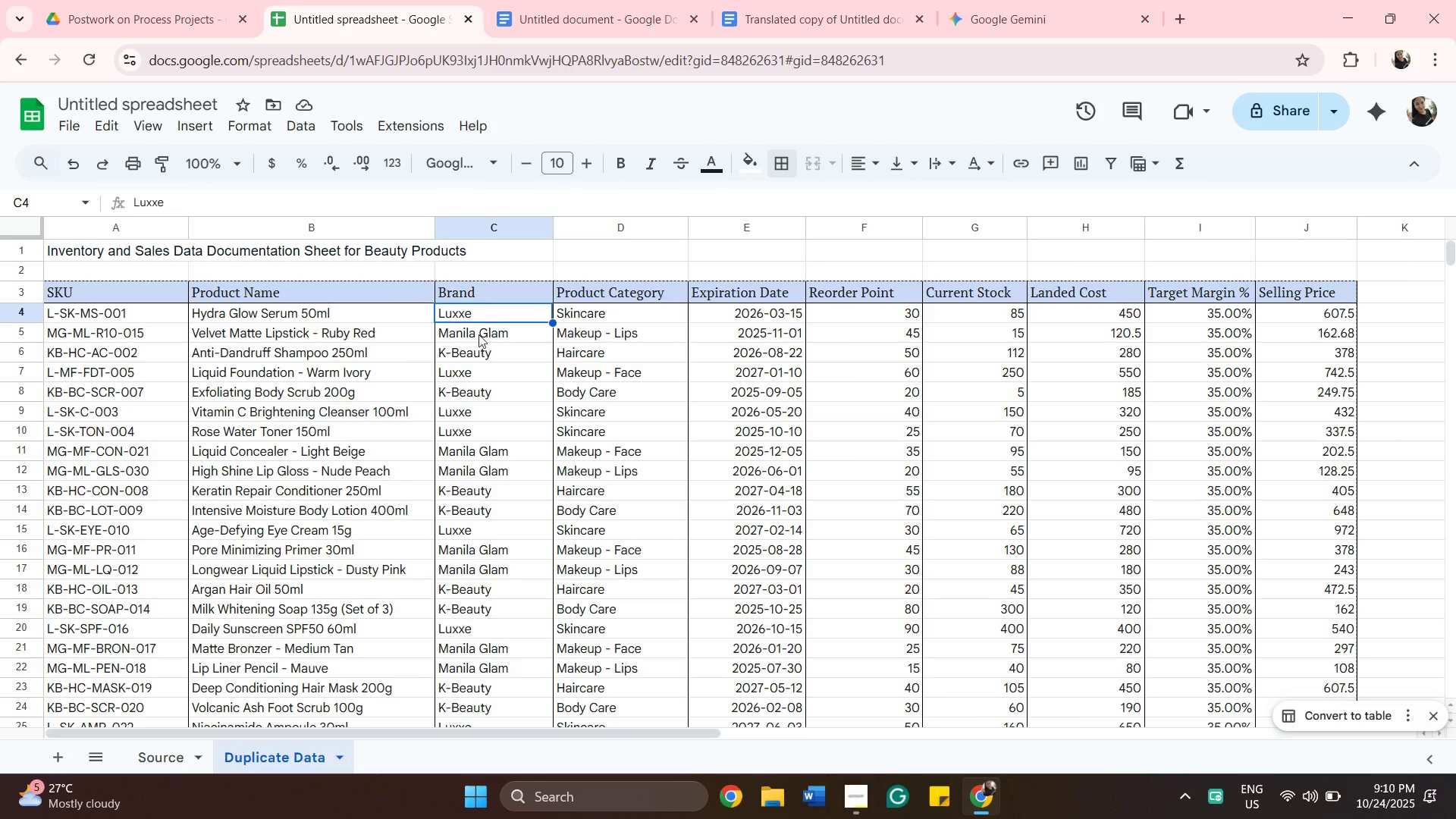 
scroll: coordinate [479, 425], scroll_direction: down, amount: 8.0
 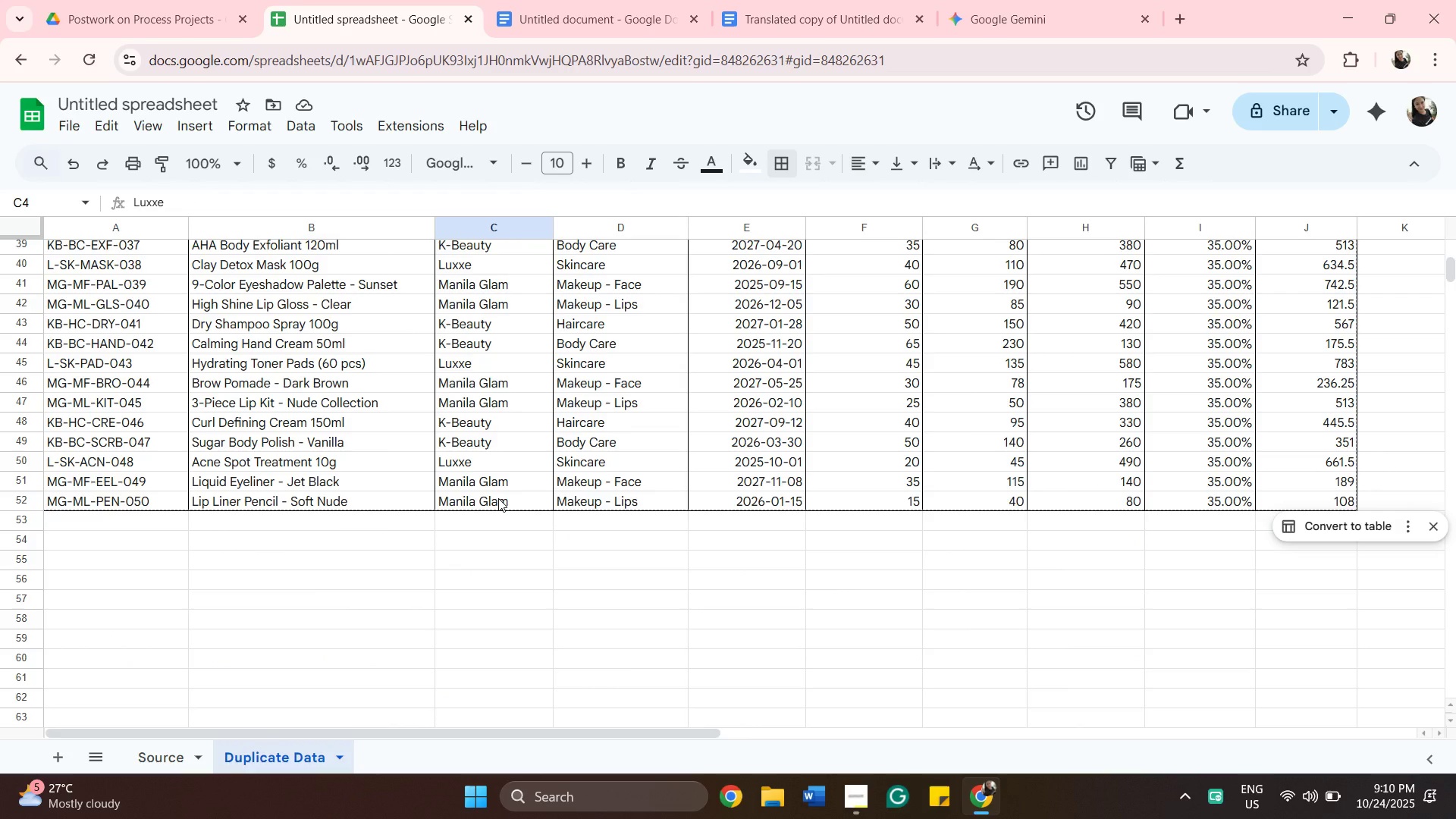 
hold_key(key=ShiftLeft, duration=0.65)
 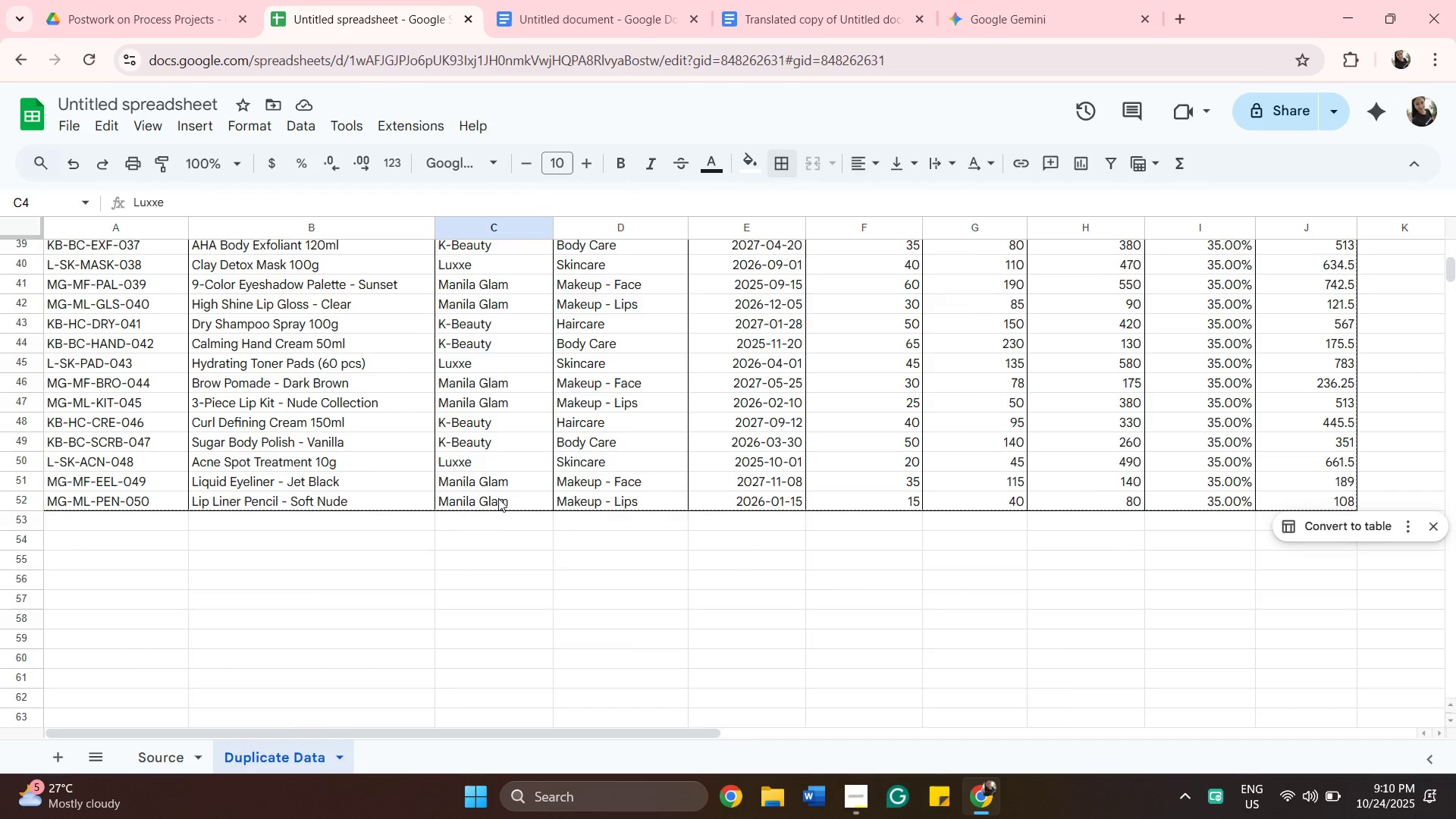 
left_click([498, 498])
 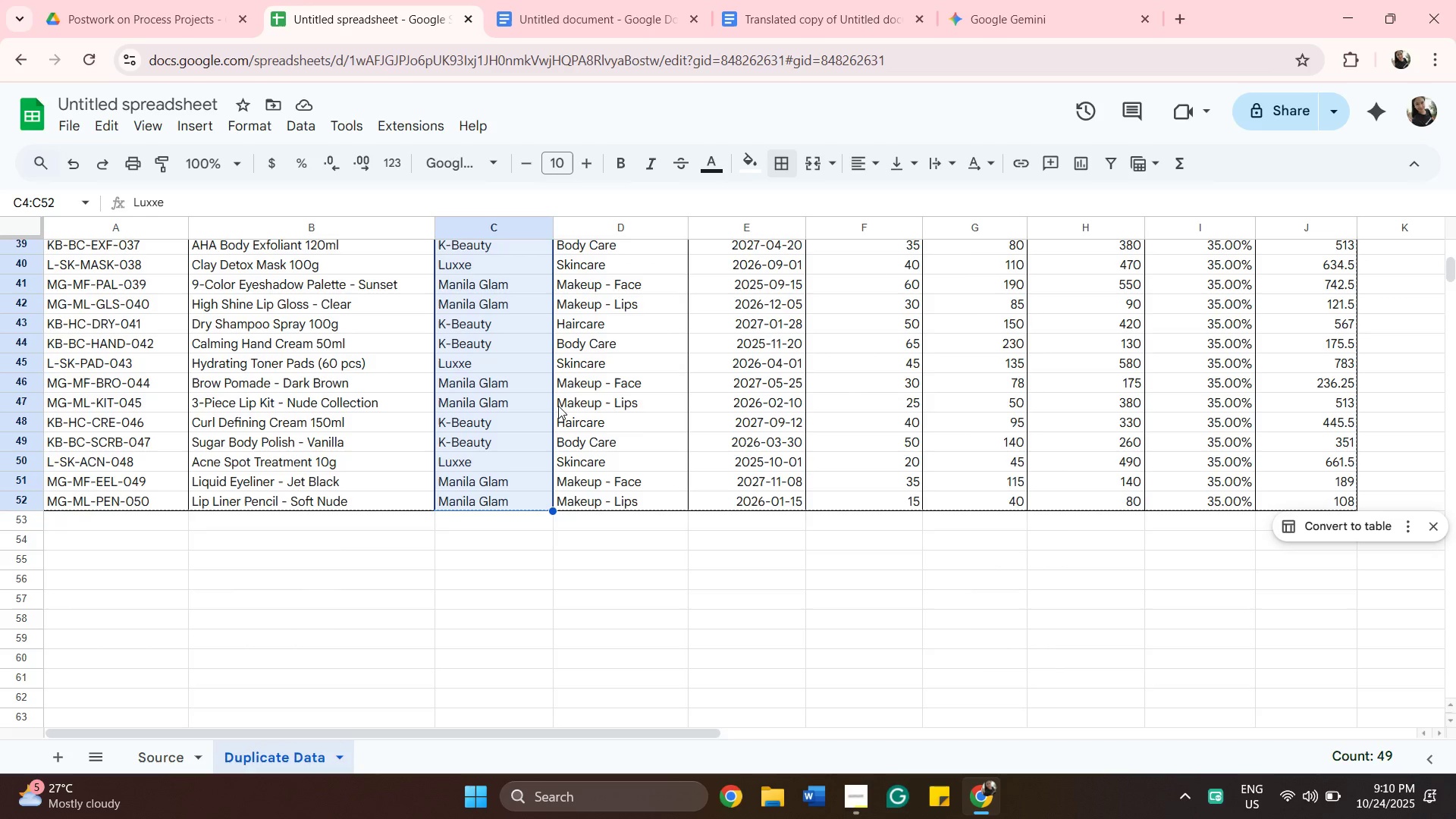 
scroll: coordinate [487, 536], scroll_direction: up, amount: 2.0
 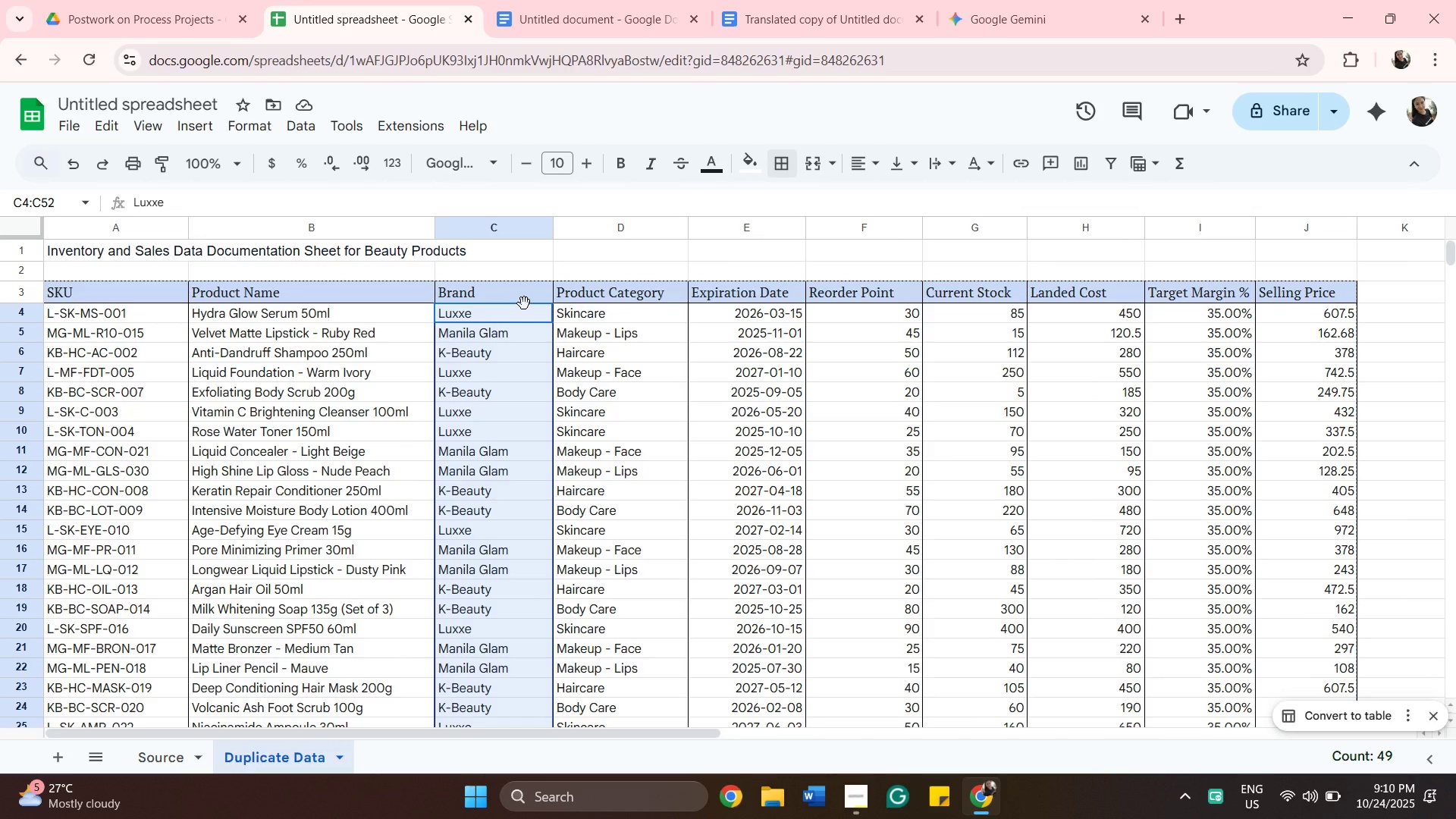 
wait(7.86)
 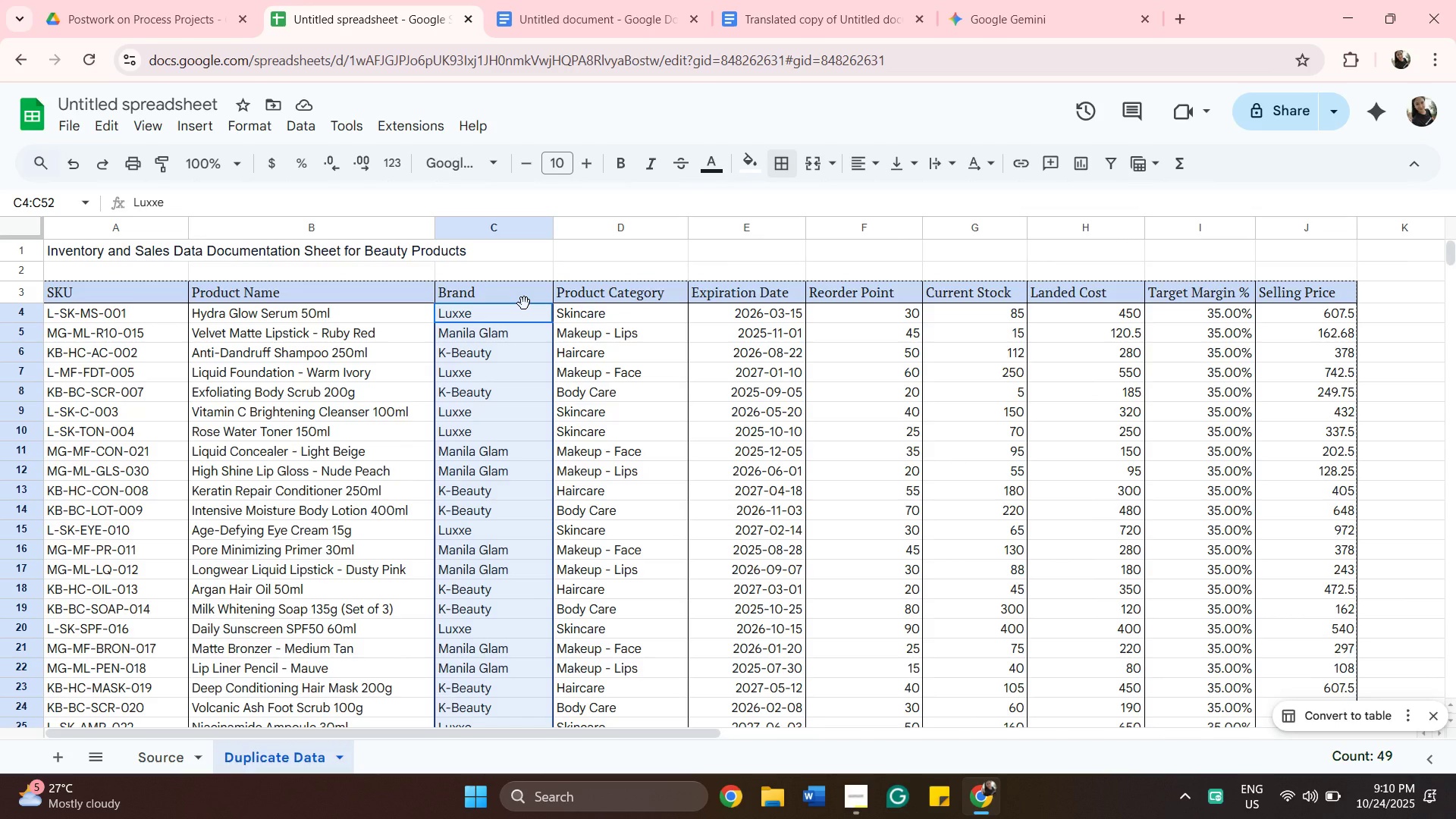 
left_click([188, 126])
 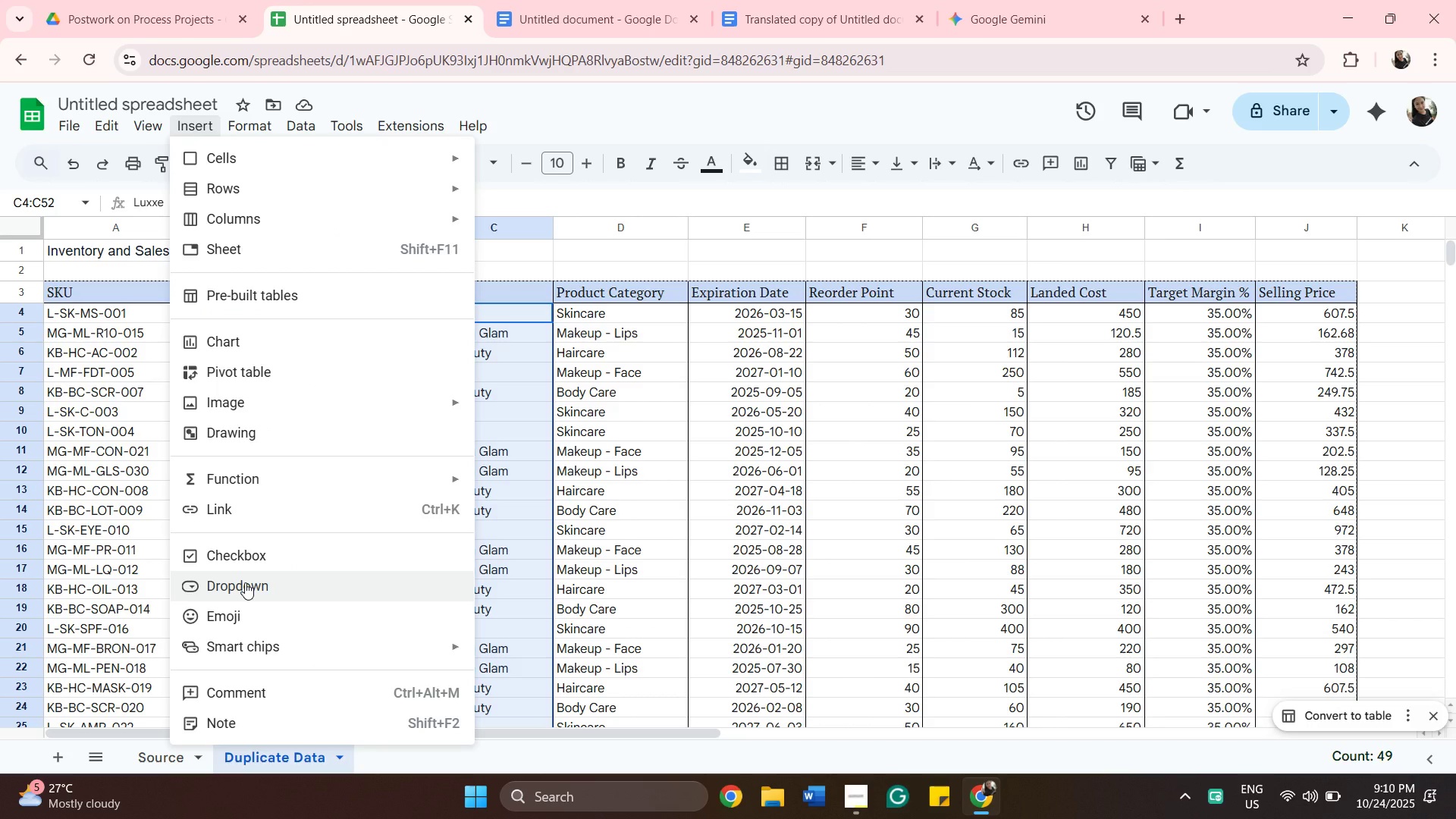 
wait(7.75)
 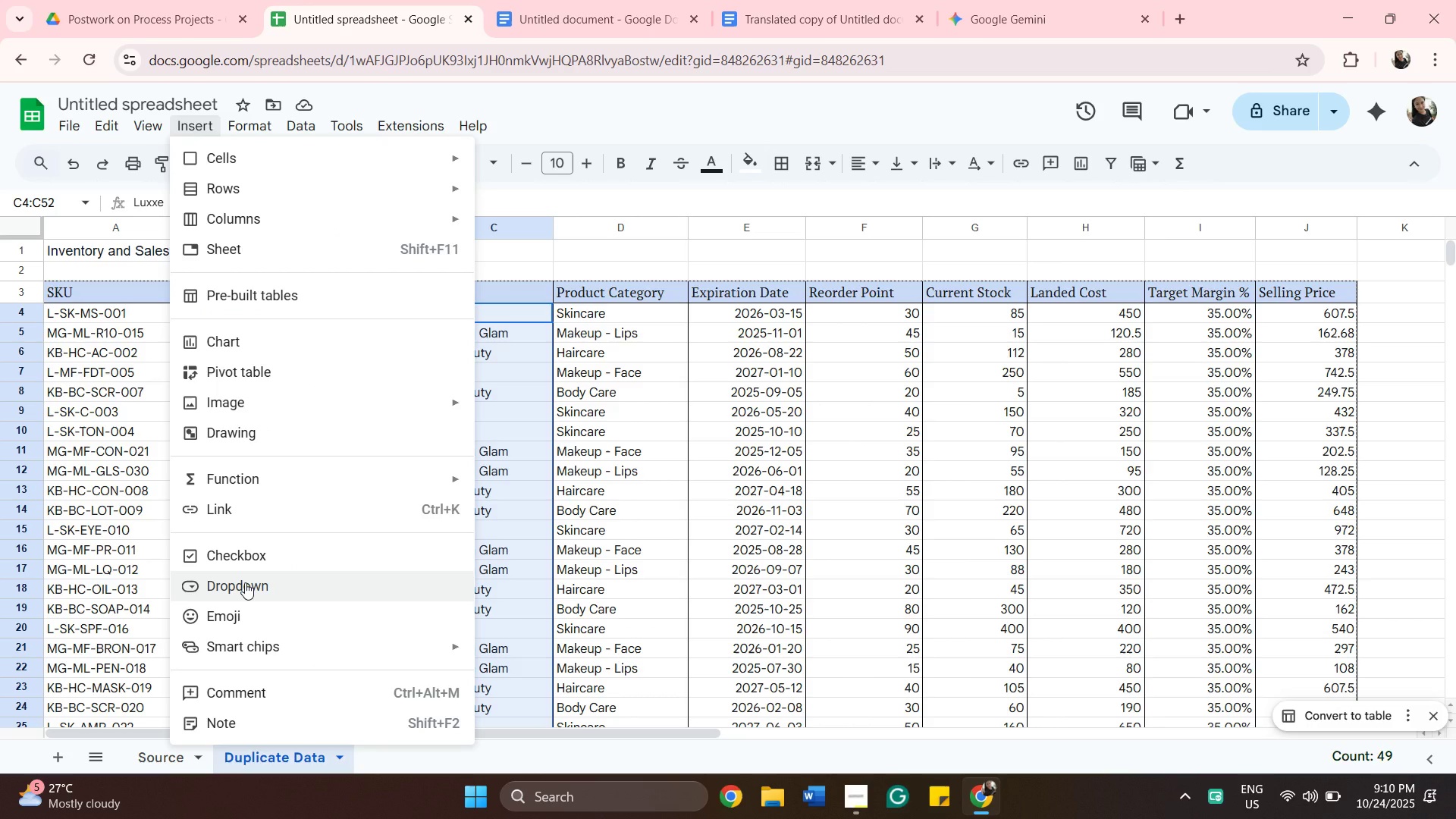 
left_click([245, 582])
 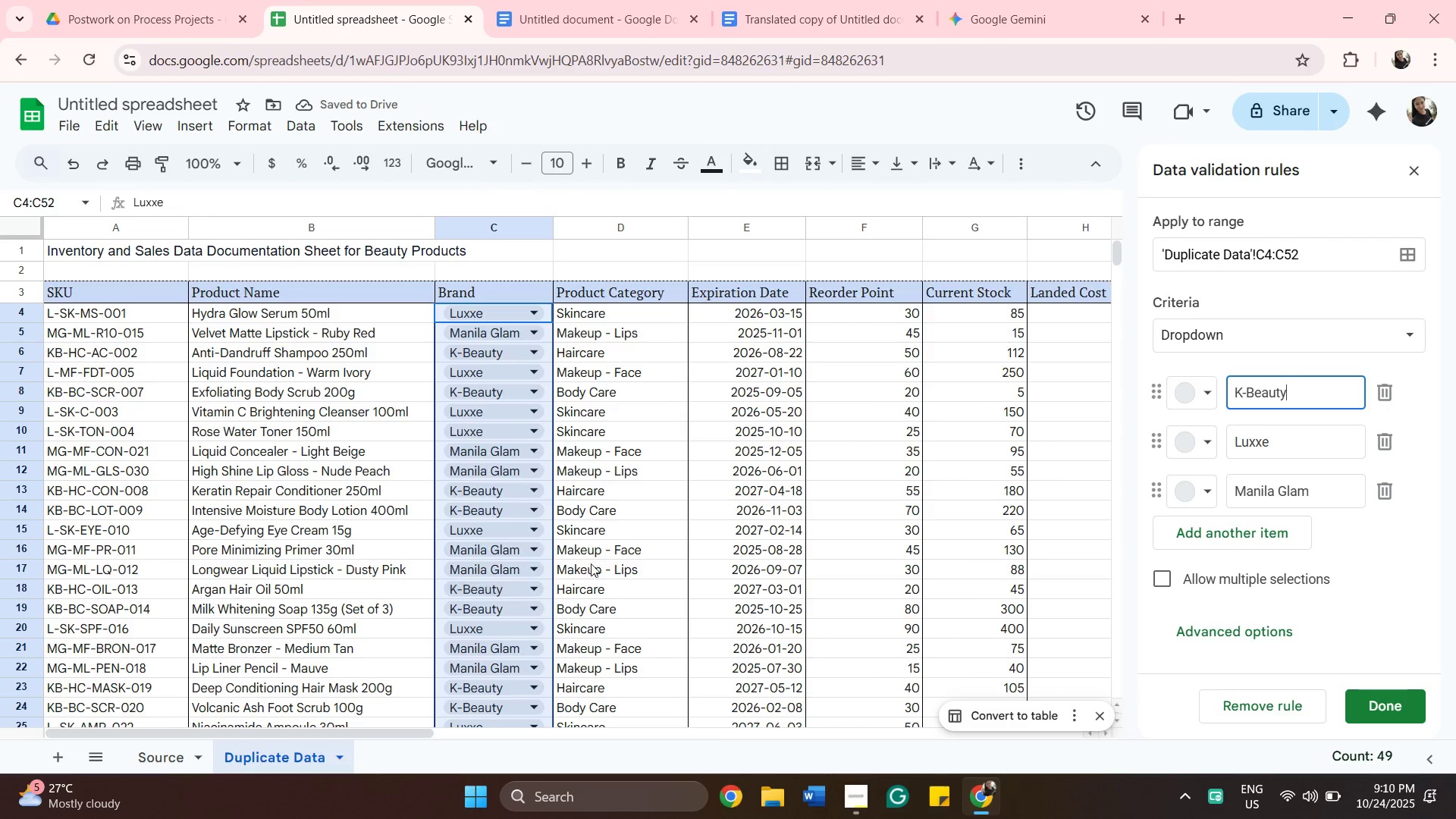 
wait(6.32)
 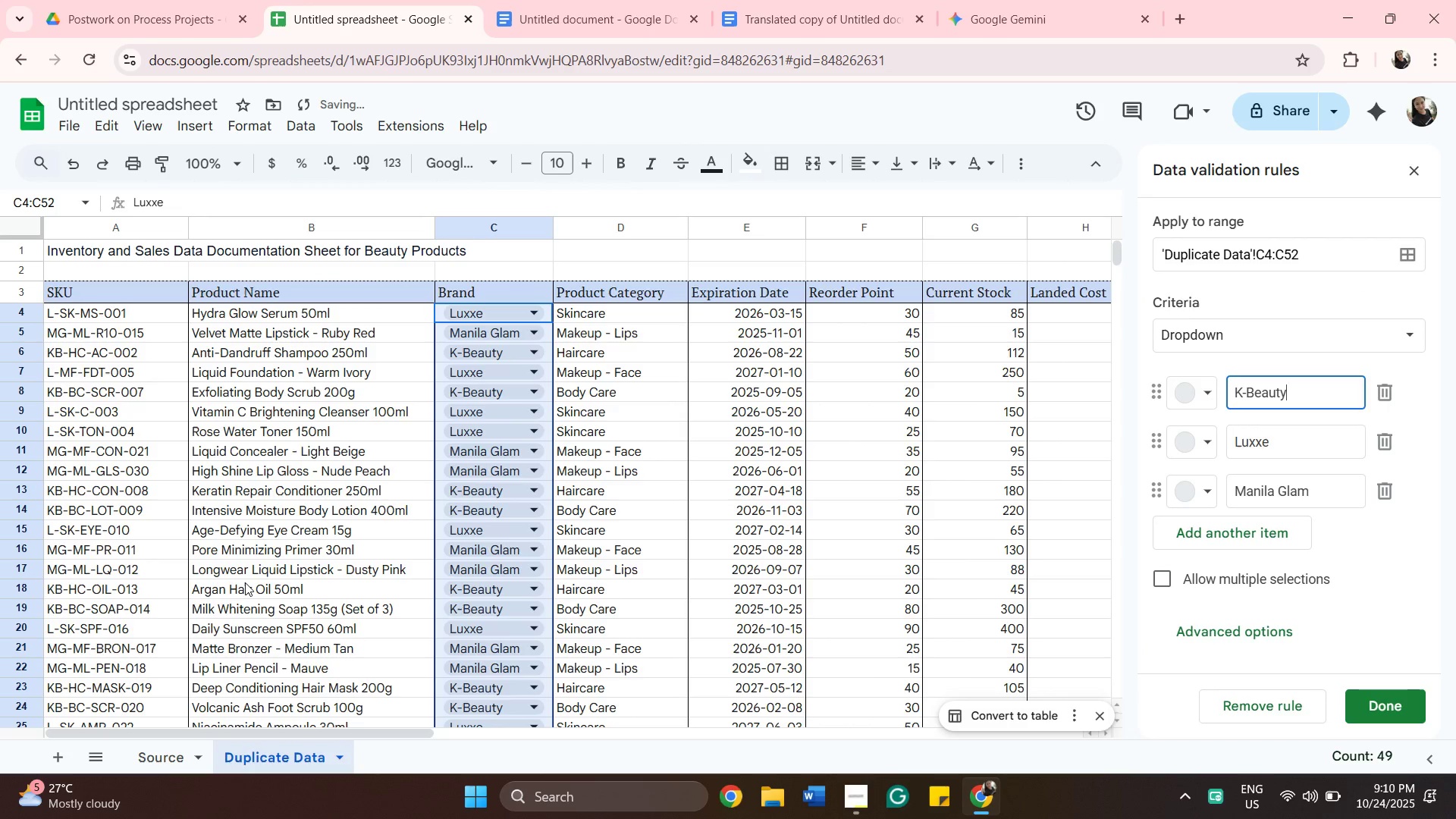 
left_click([1188, 388])
 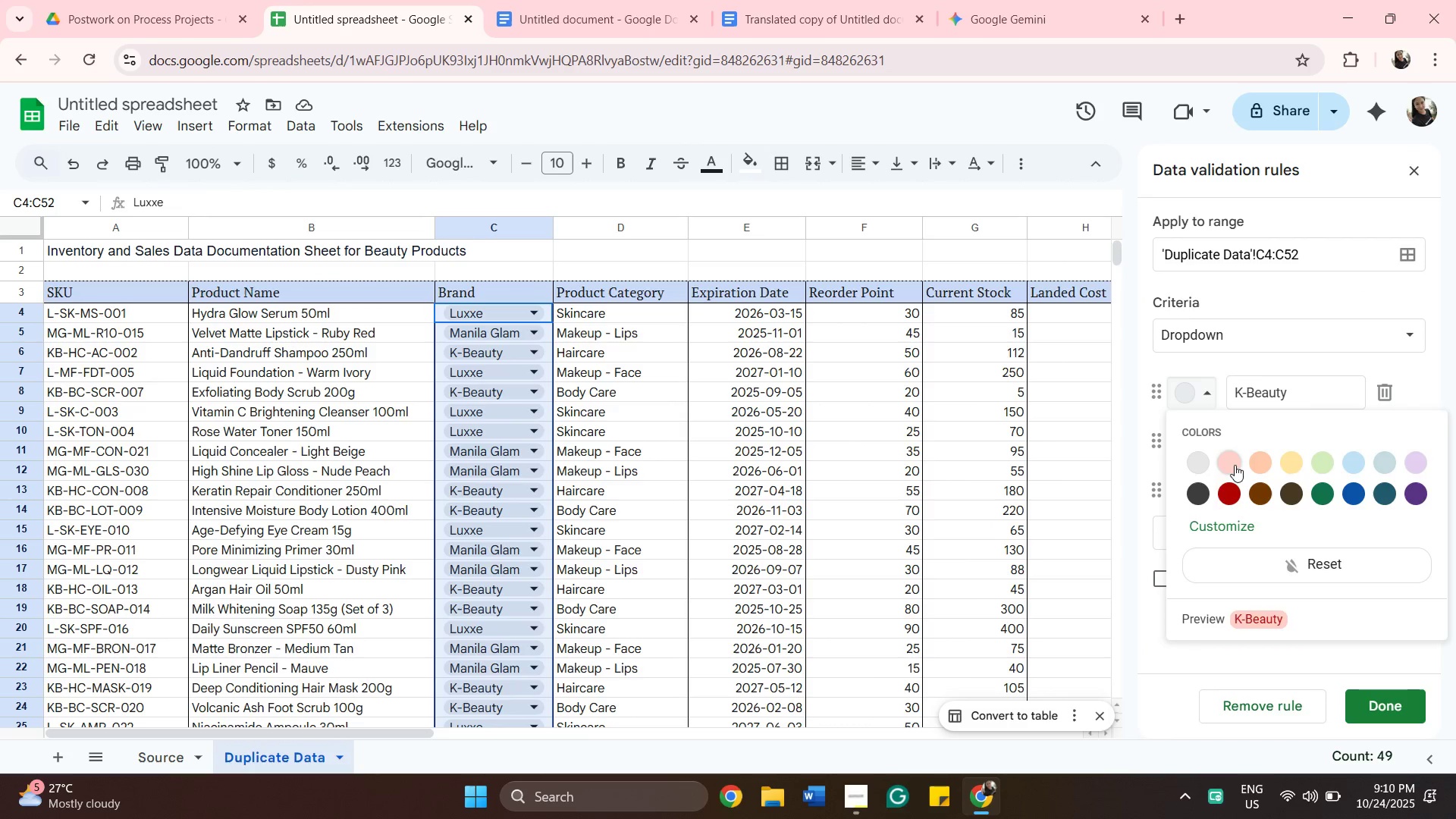 
left_click([1229, 460])
 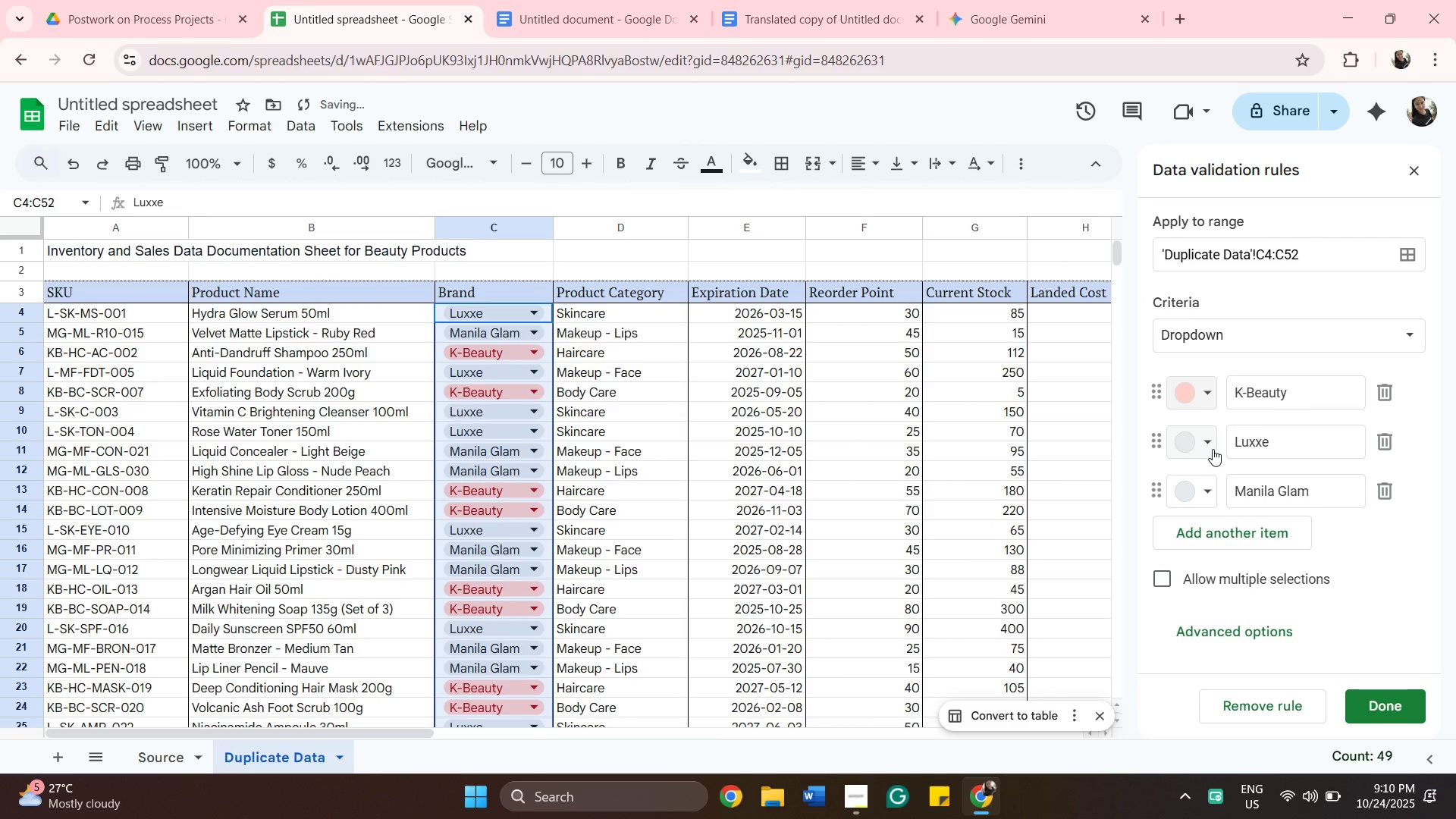 
left_click([1213, 449])
 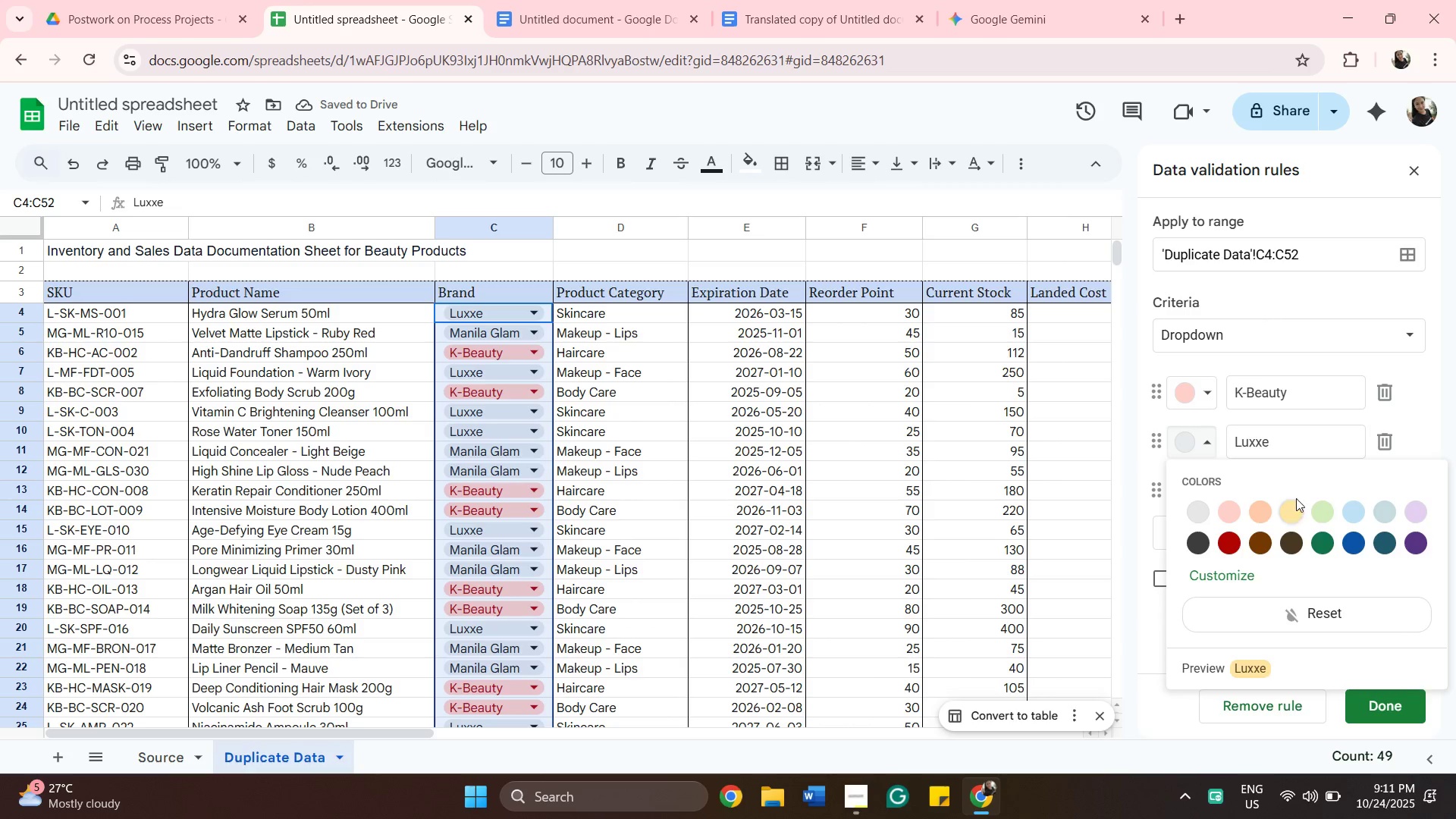 
left_click([1287, 518])
 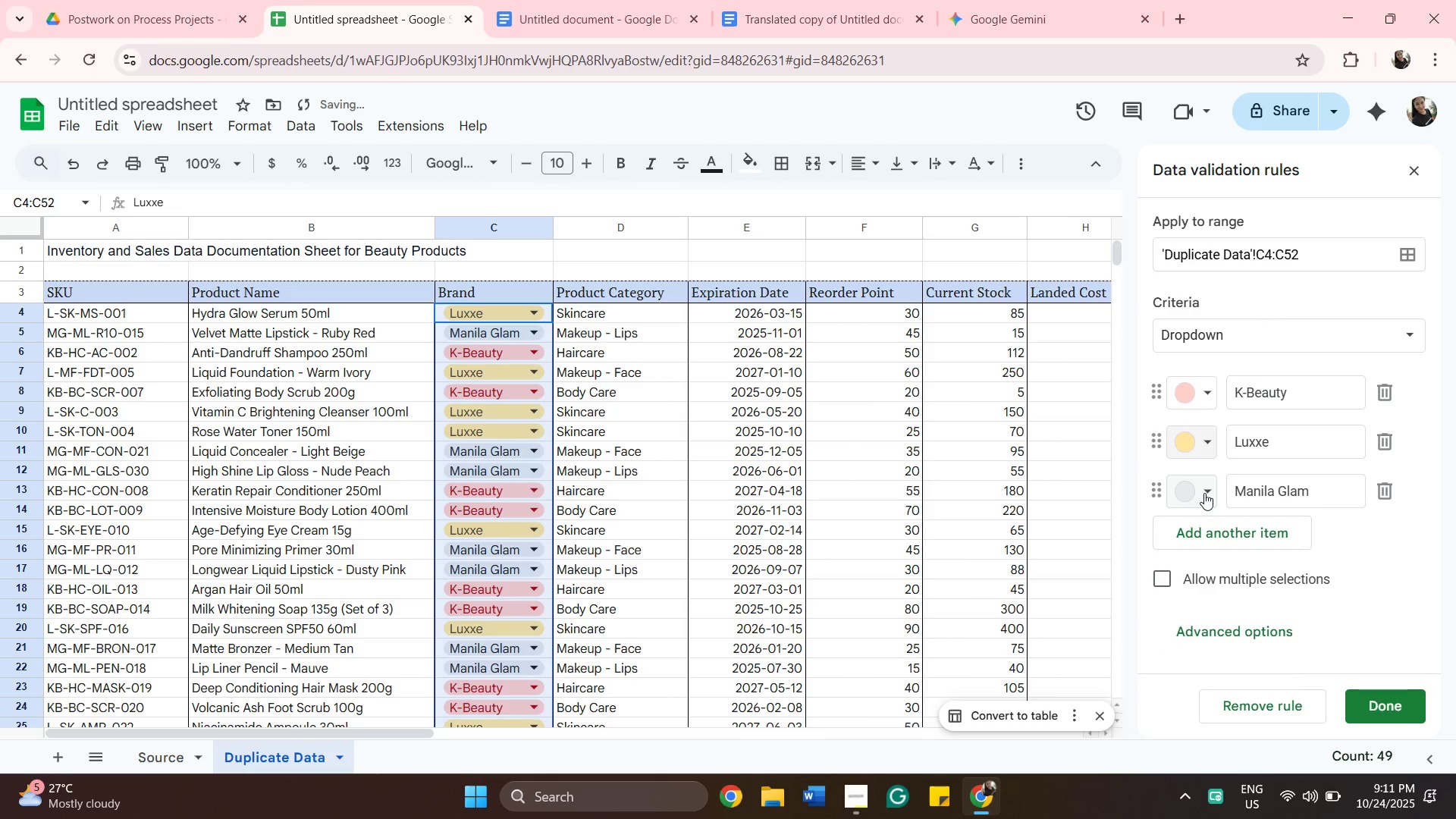 
left_click([1204, 493])
 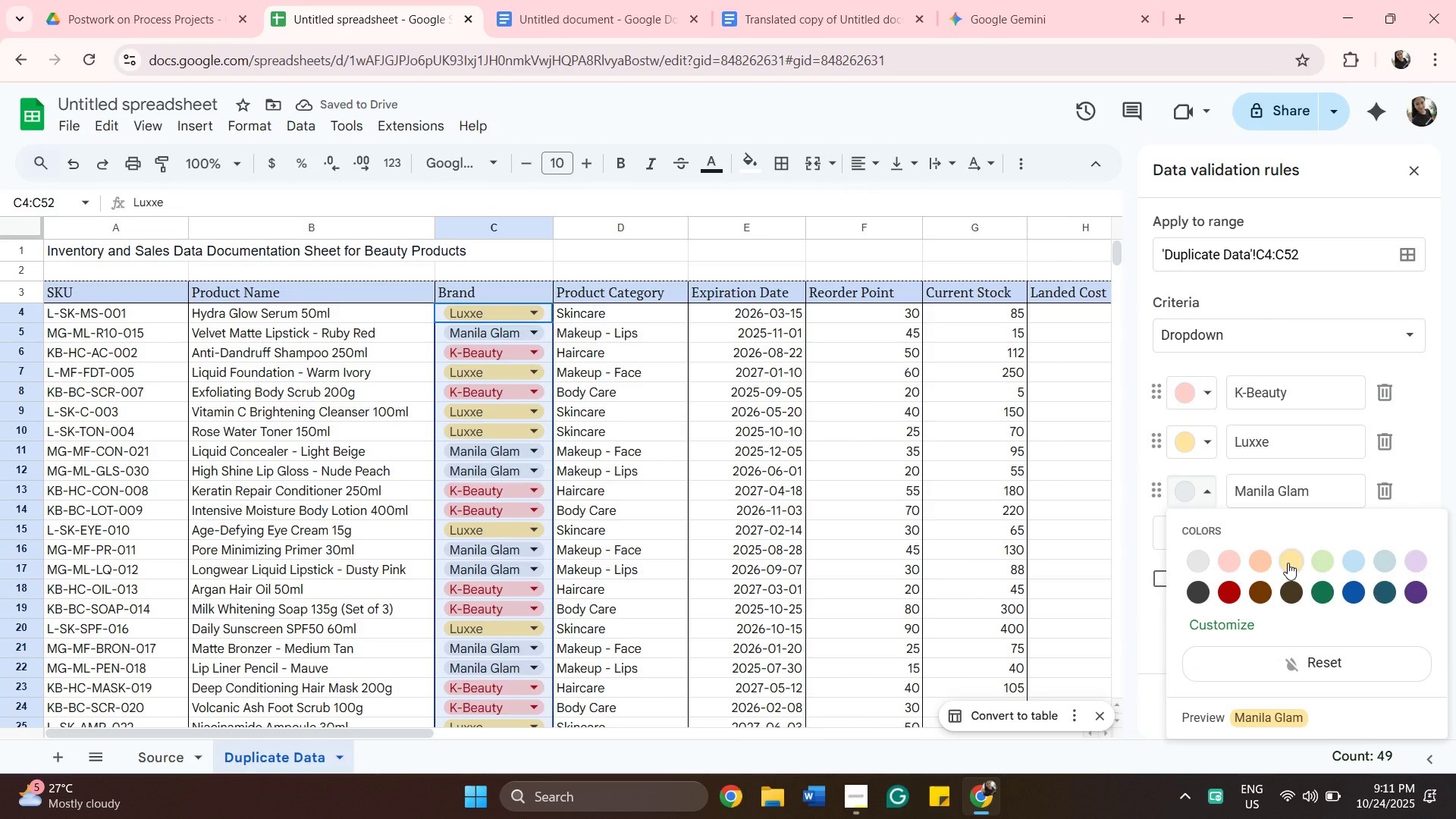 
left_click([1288, 563])
 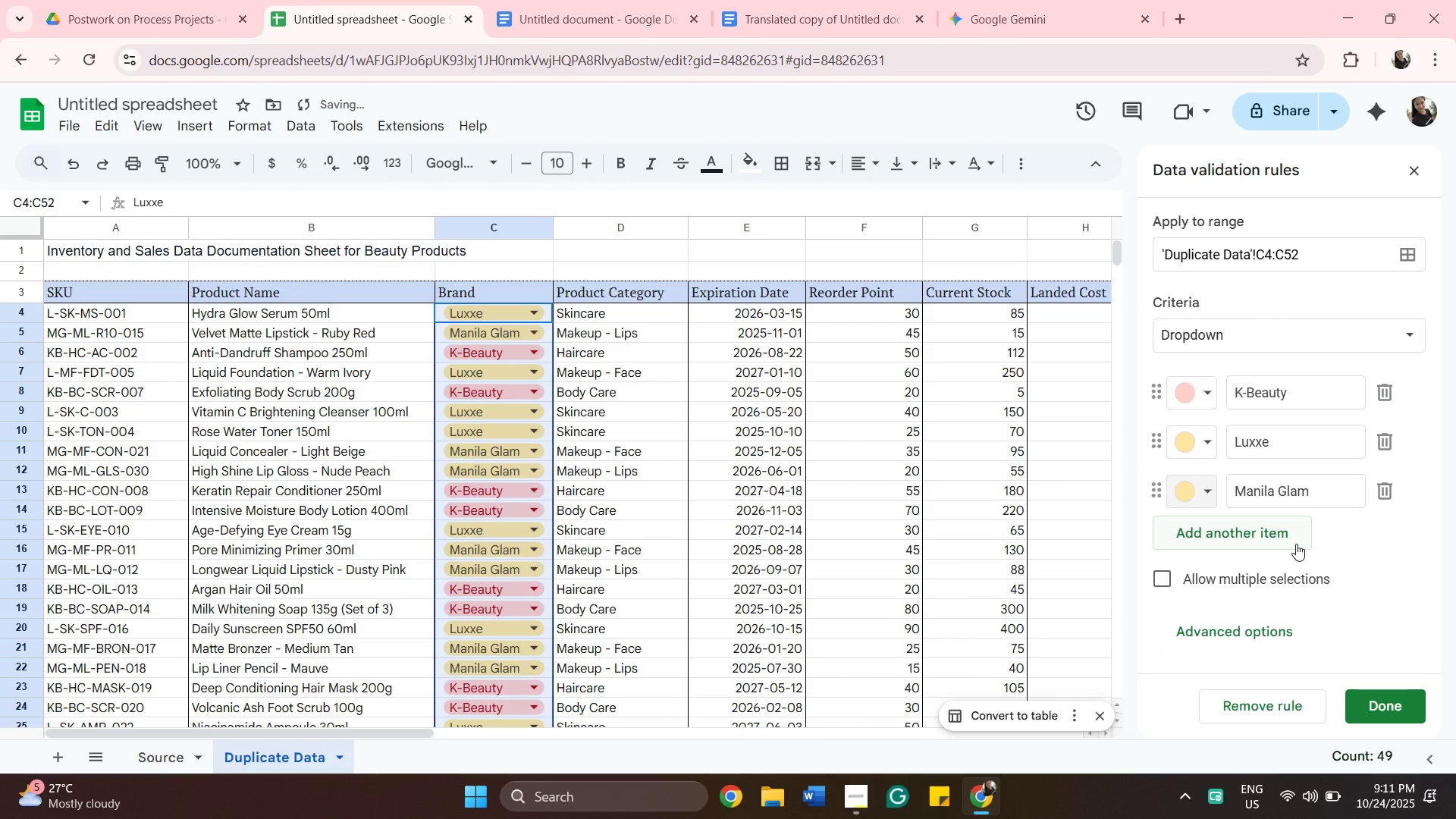 
scroll: coordinate [1296, 544], scroll_direction: down, amount: 2.0
 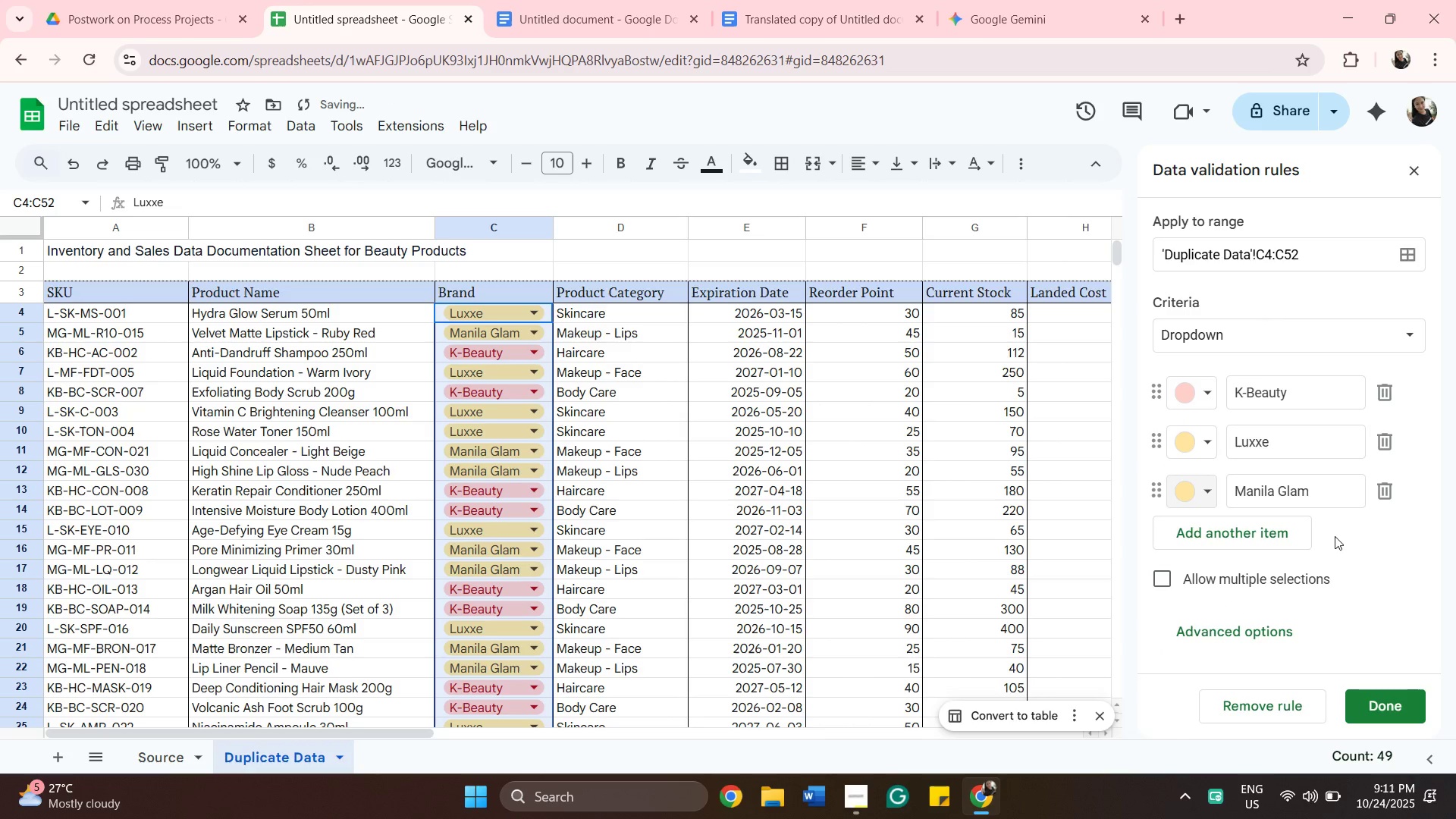 
scroll: coordinate [1336, 536], scroll_direction: up, amount: 3.0
 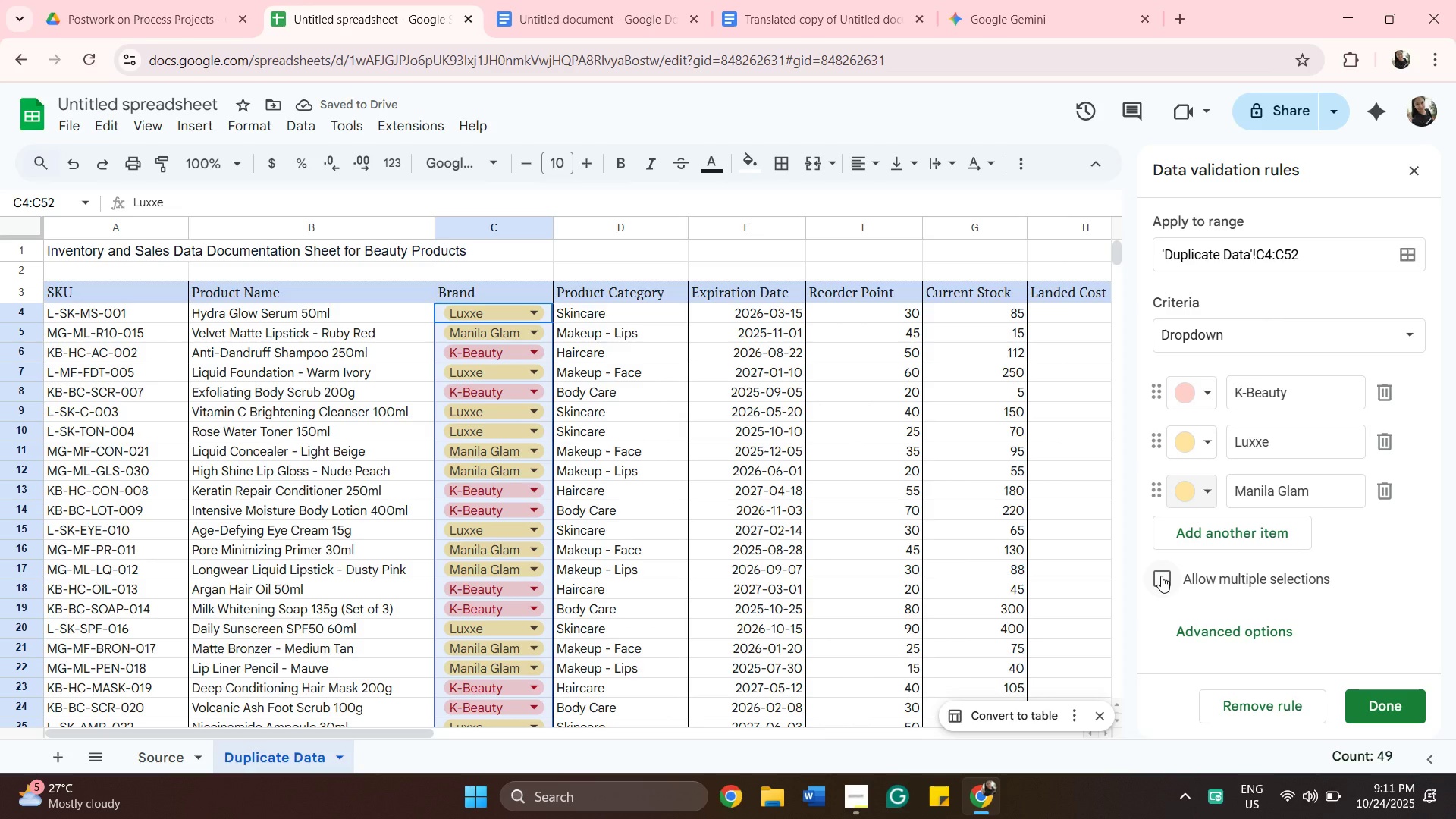 
left_click([1161, 576])
 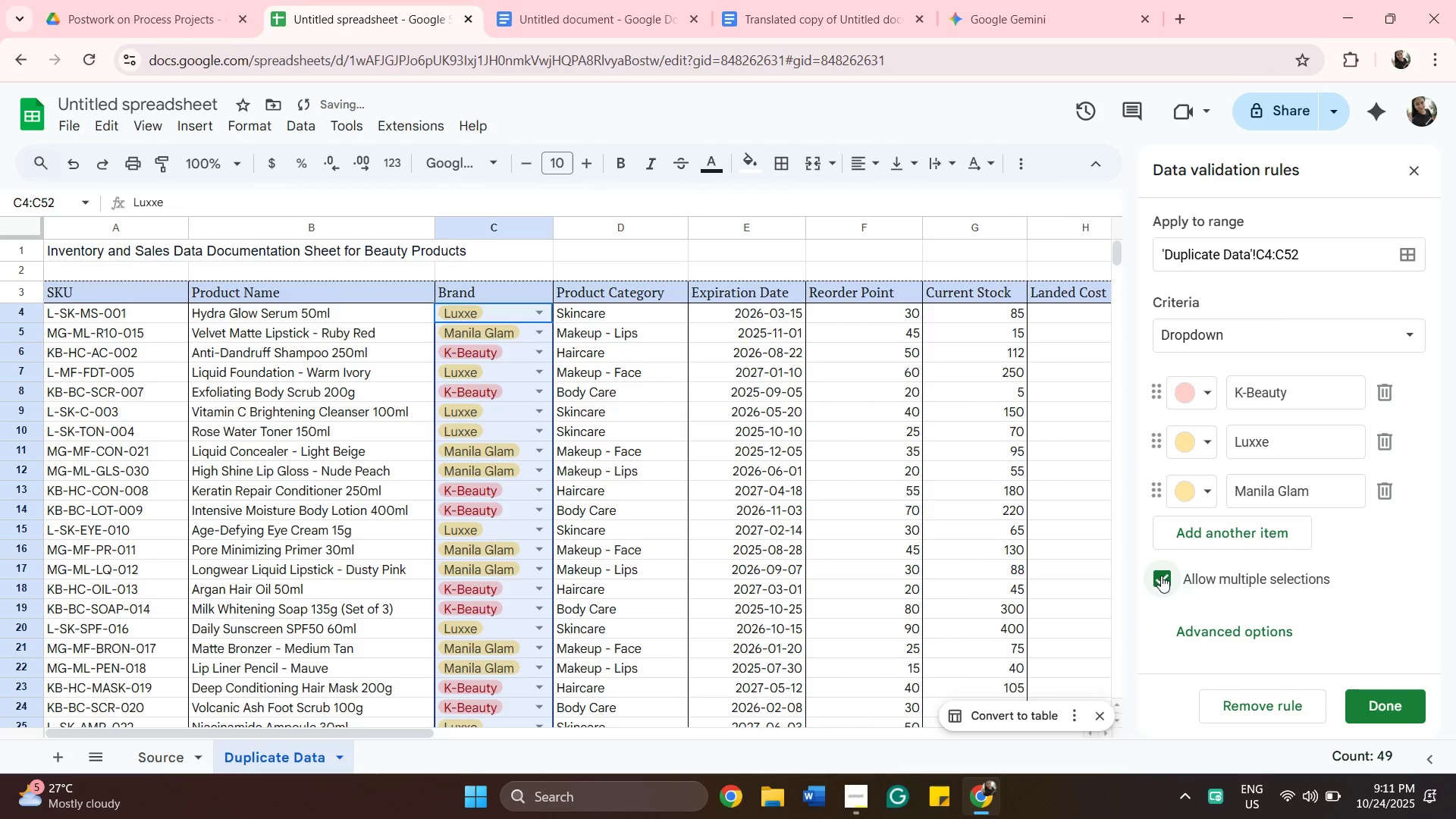 
left_click([1161, 576])
 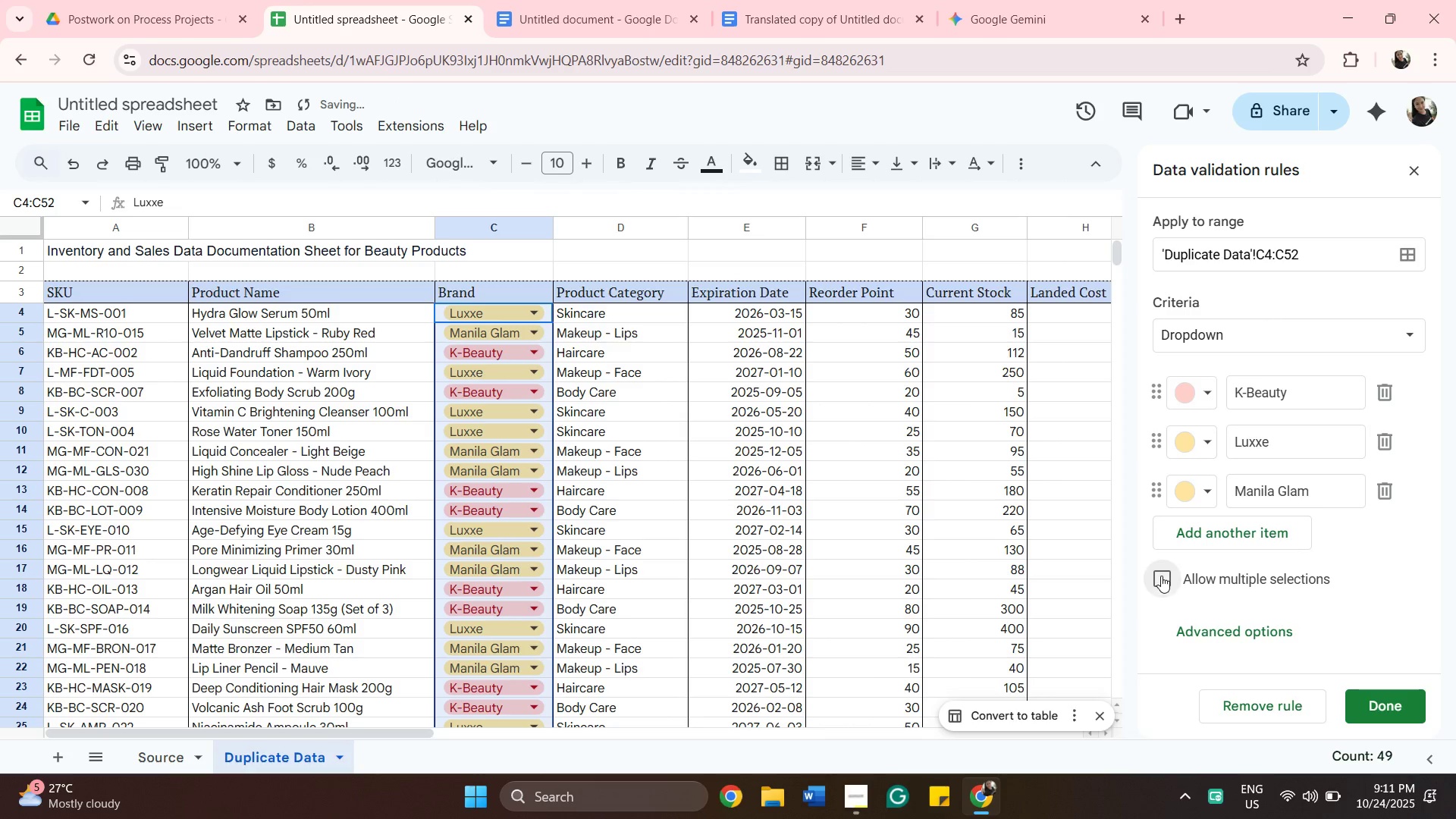 
left_click([1161, 576])
 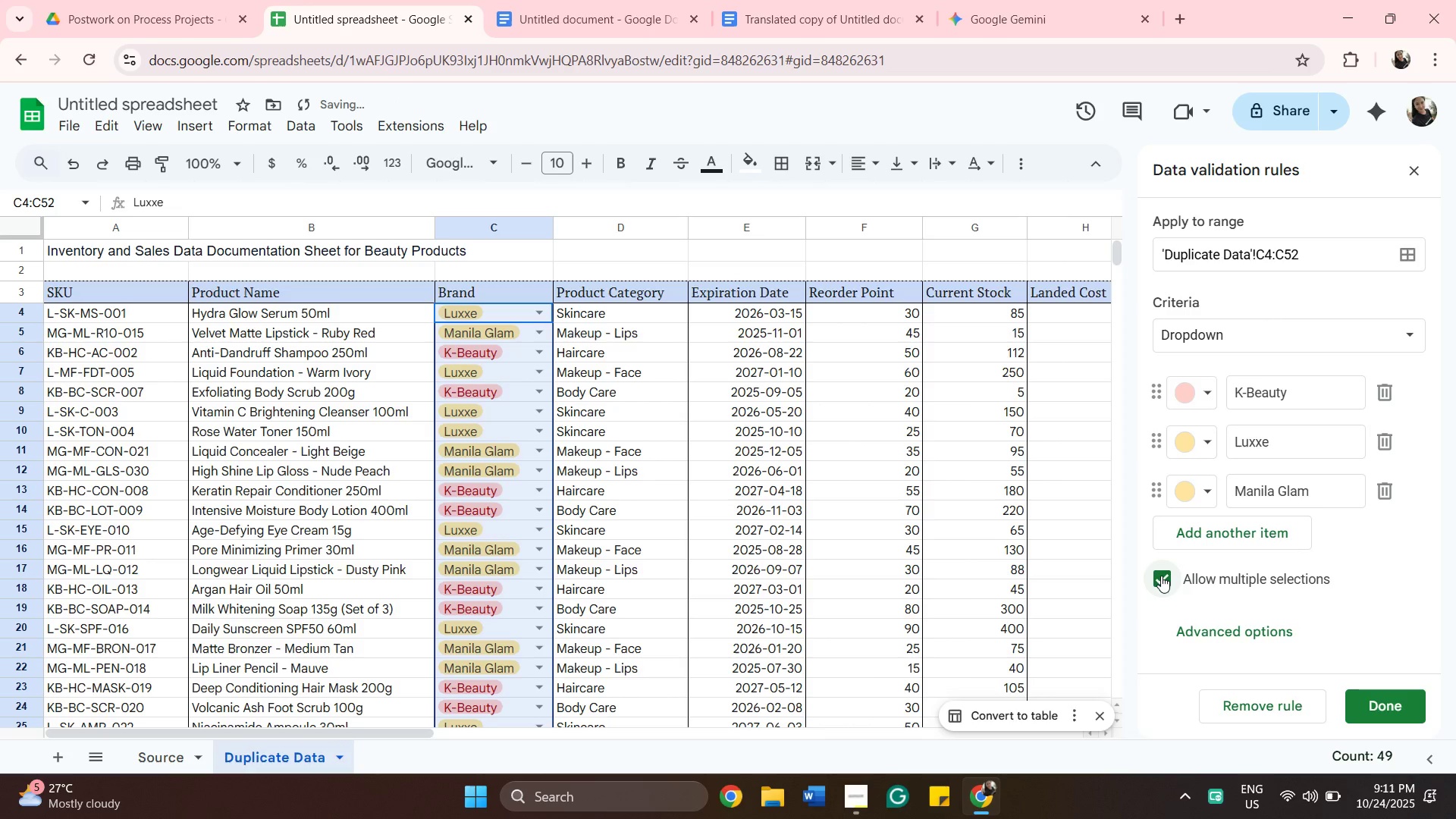 
left_click([1161, 576])
 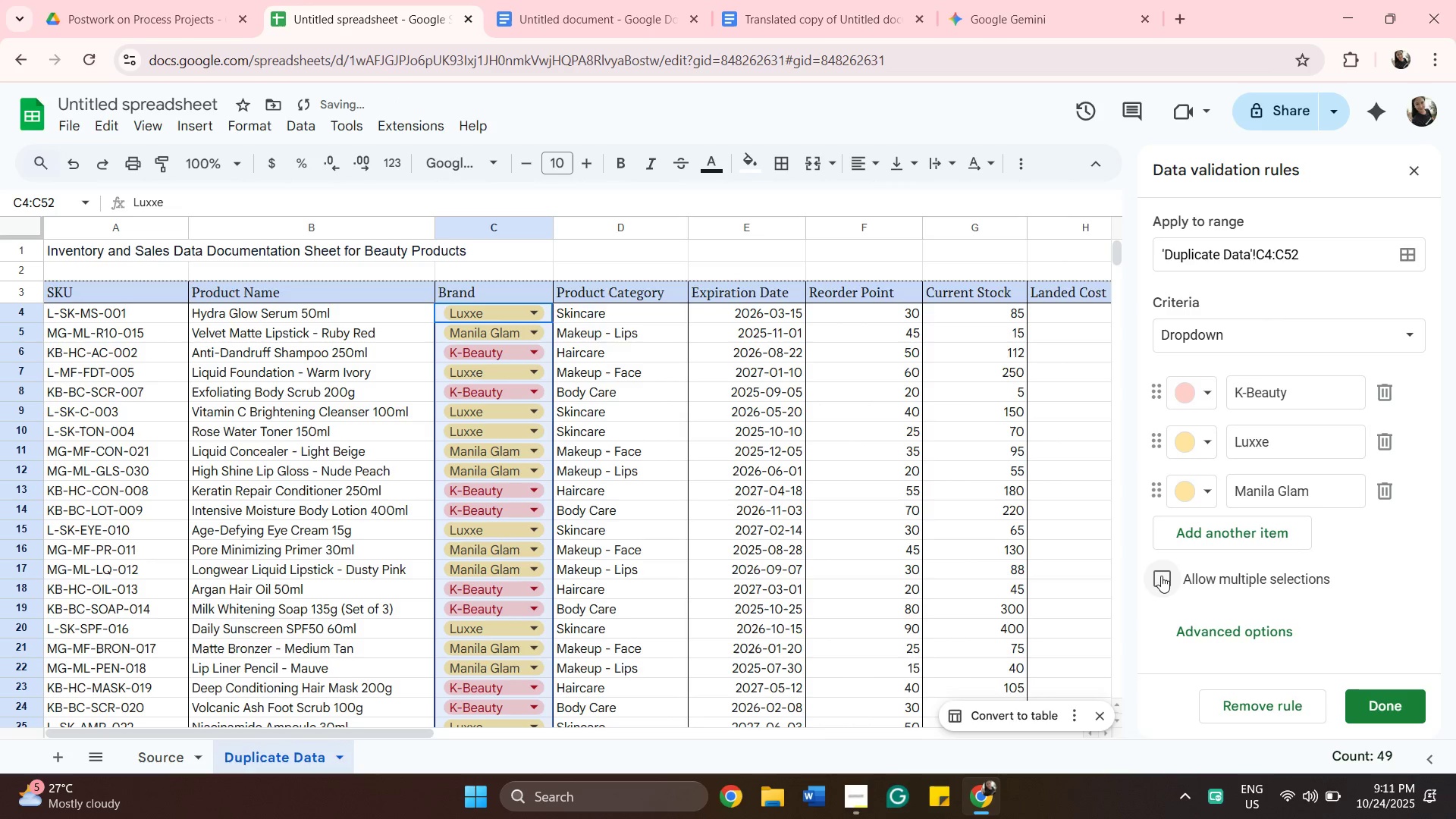 
left_click([1161, 576])
 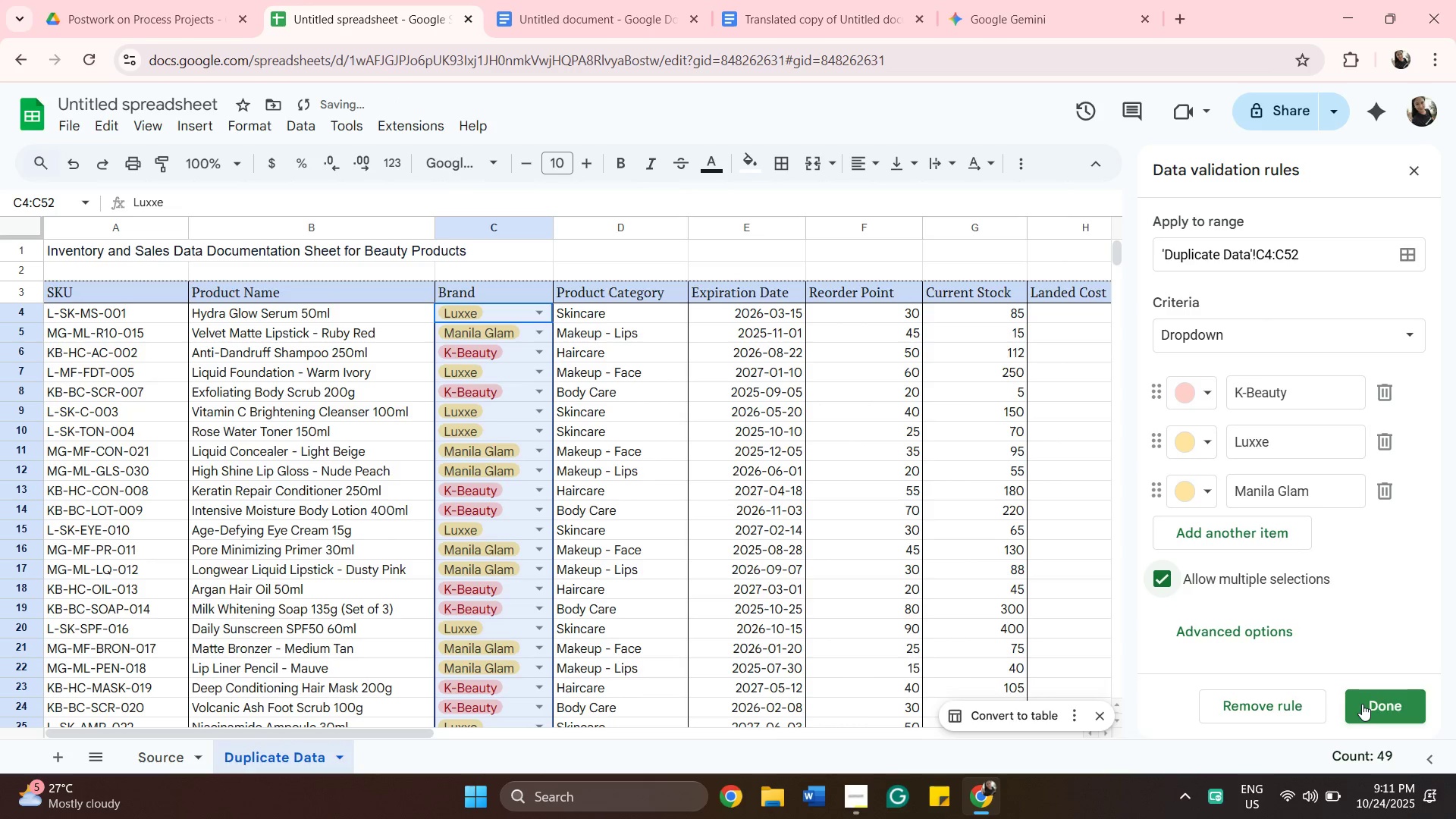 
left_click([1362, 704])
 